 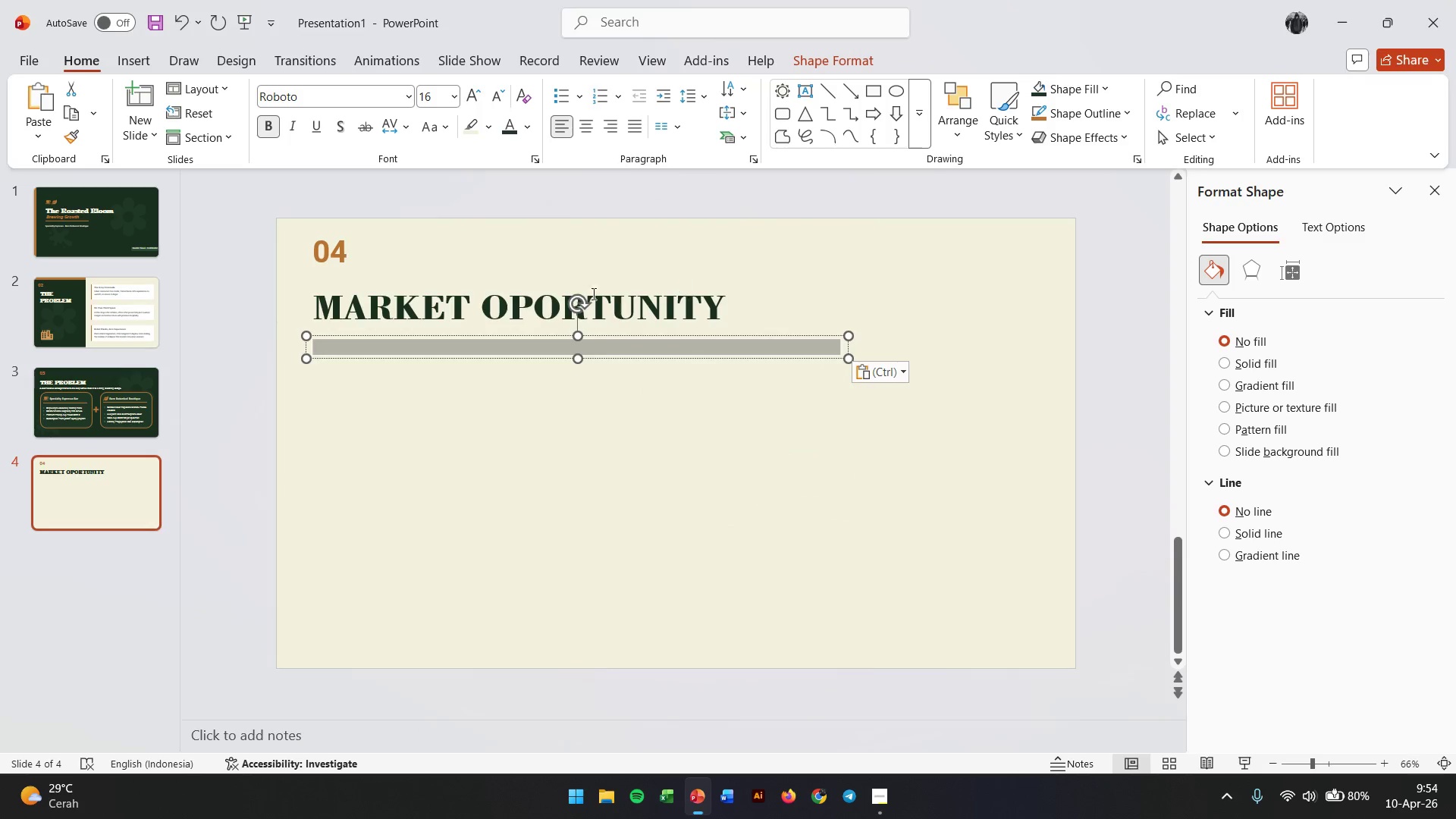 
left_click([525, 127])
 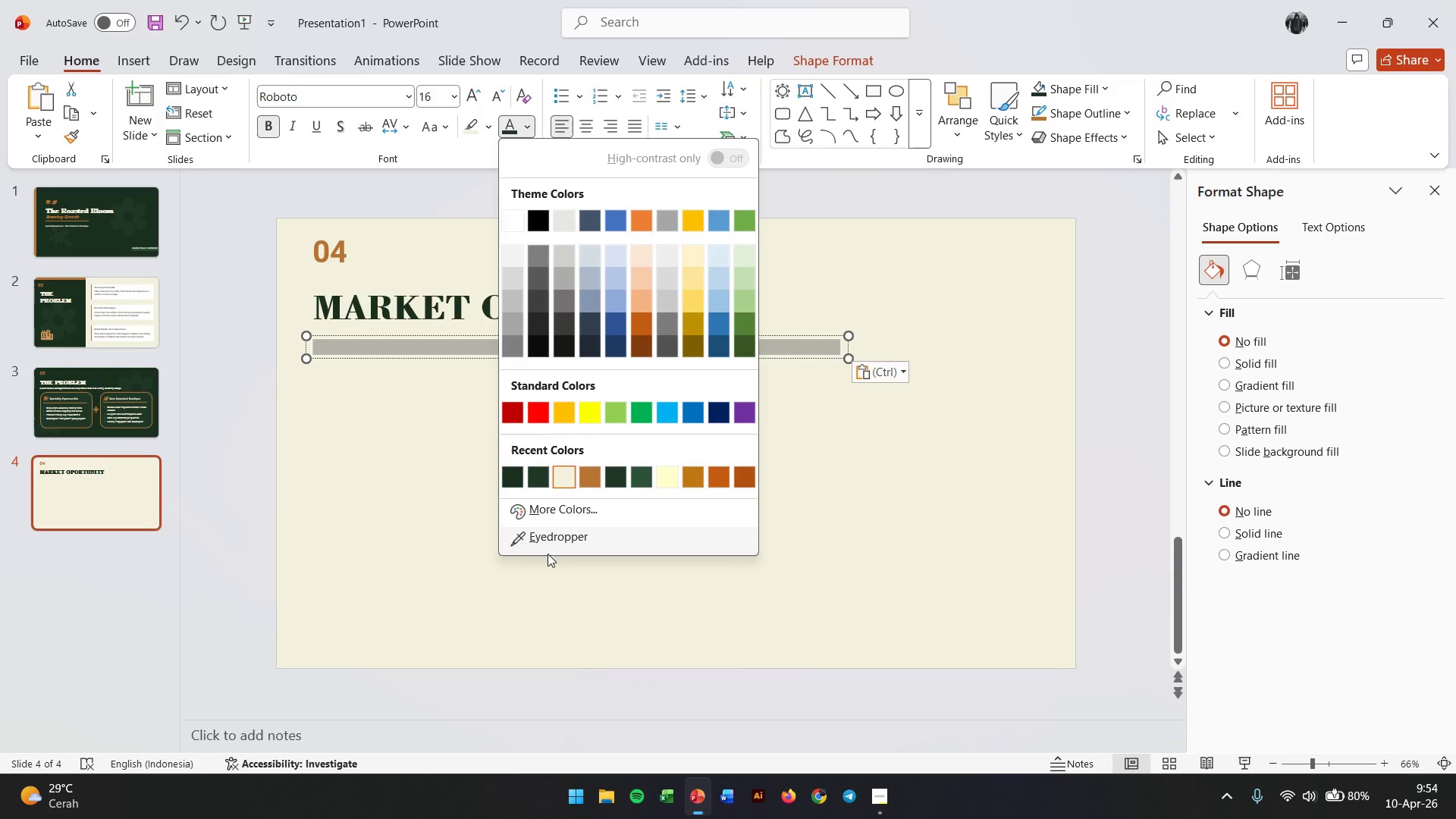 
left_click([548, 544])
 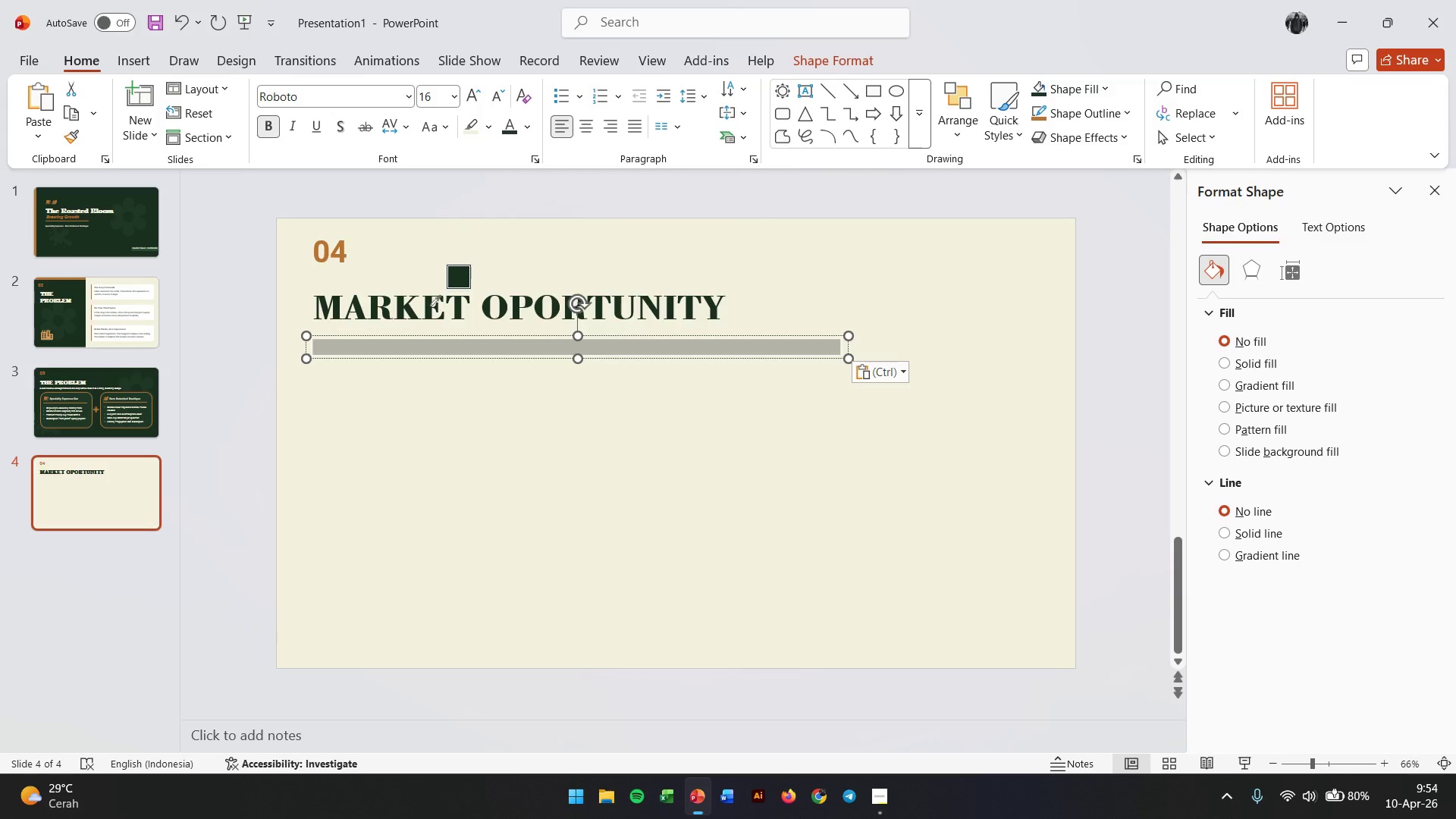 
left_click([431, 305])
 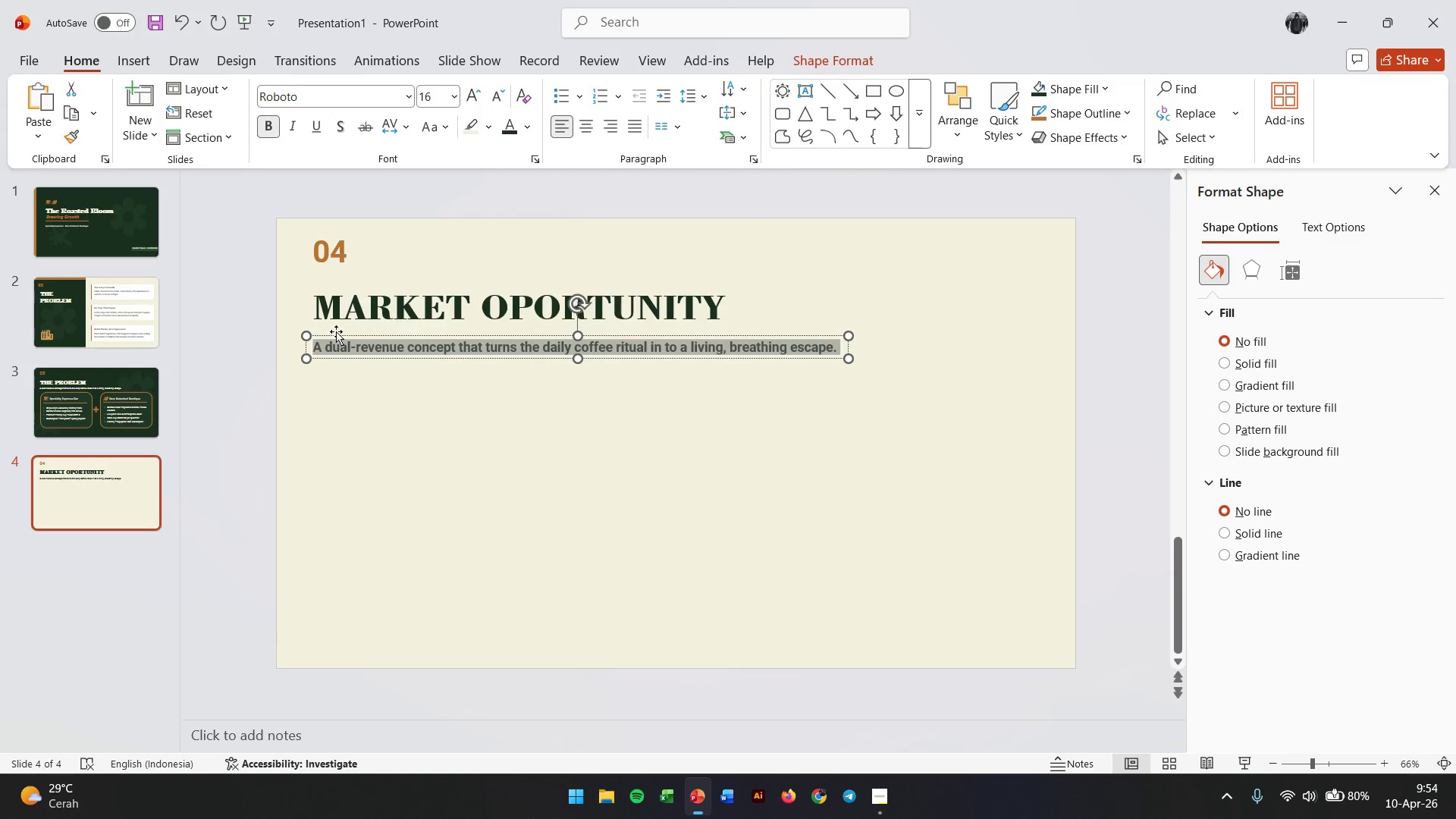 
left_click([255, 315])
 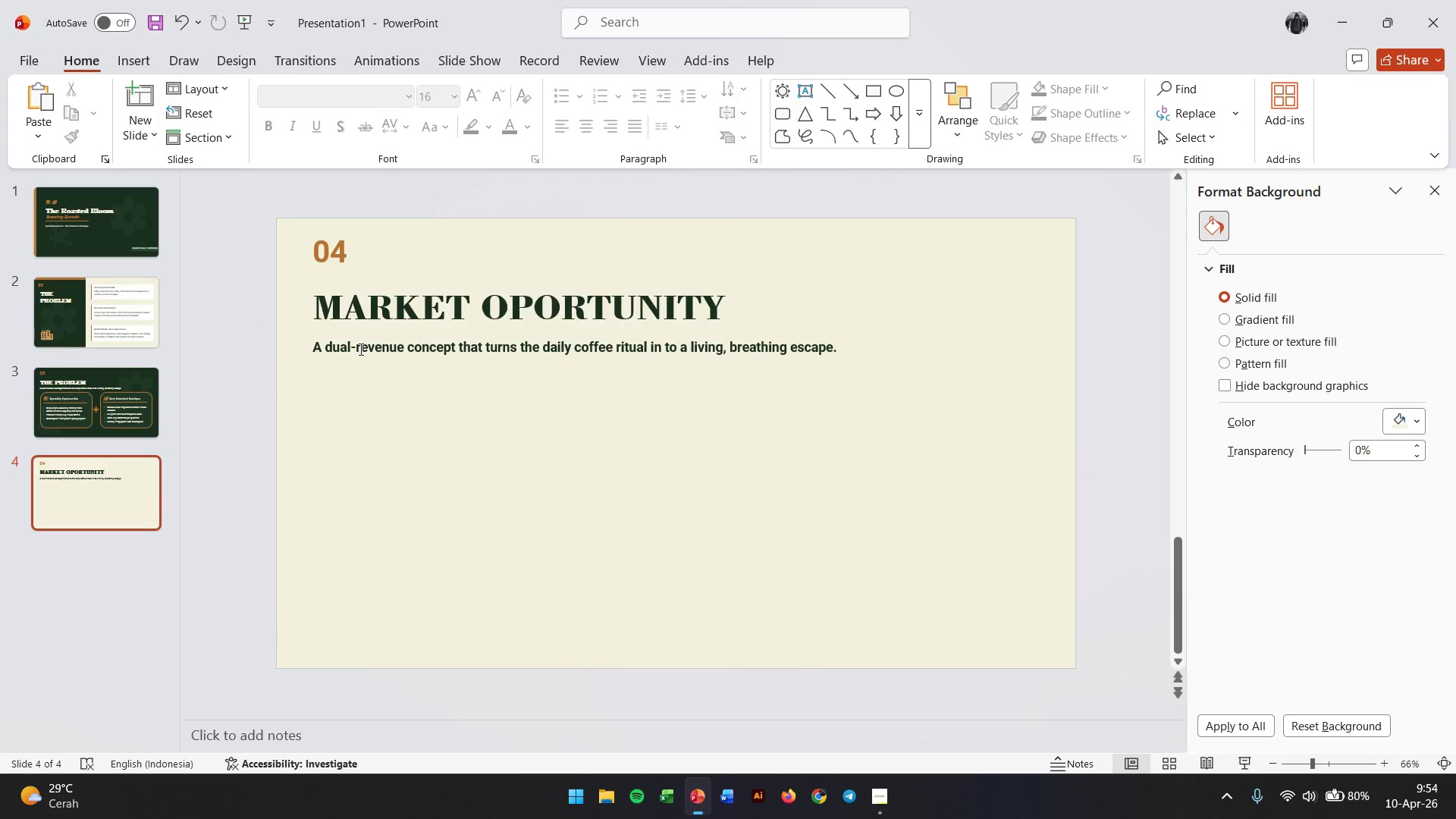 
double_click([359, 349])
 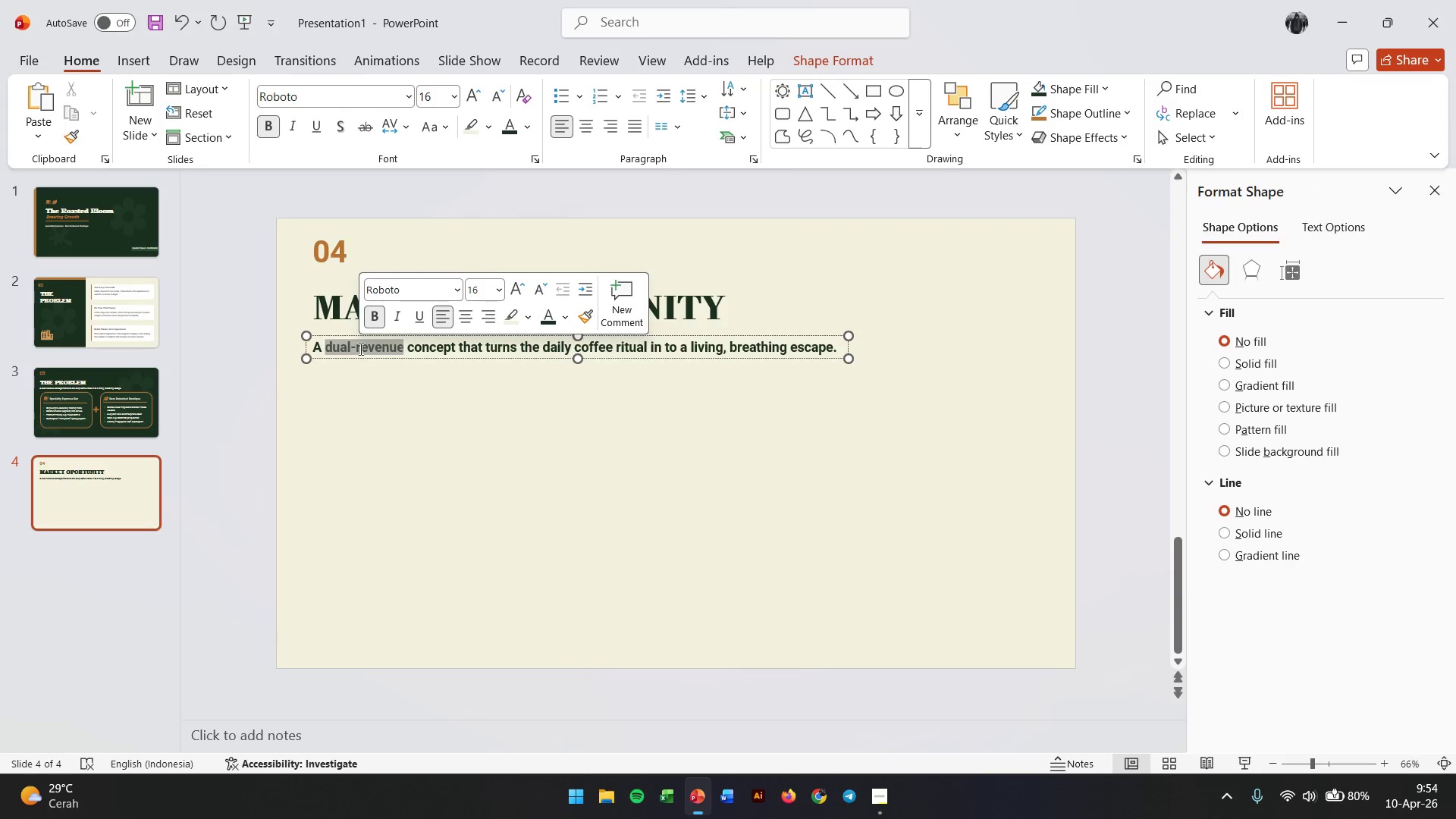 
triple_click([359, 349])
 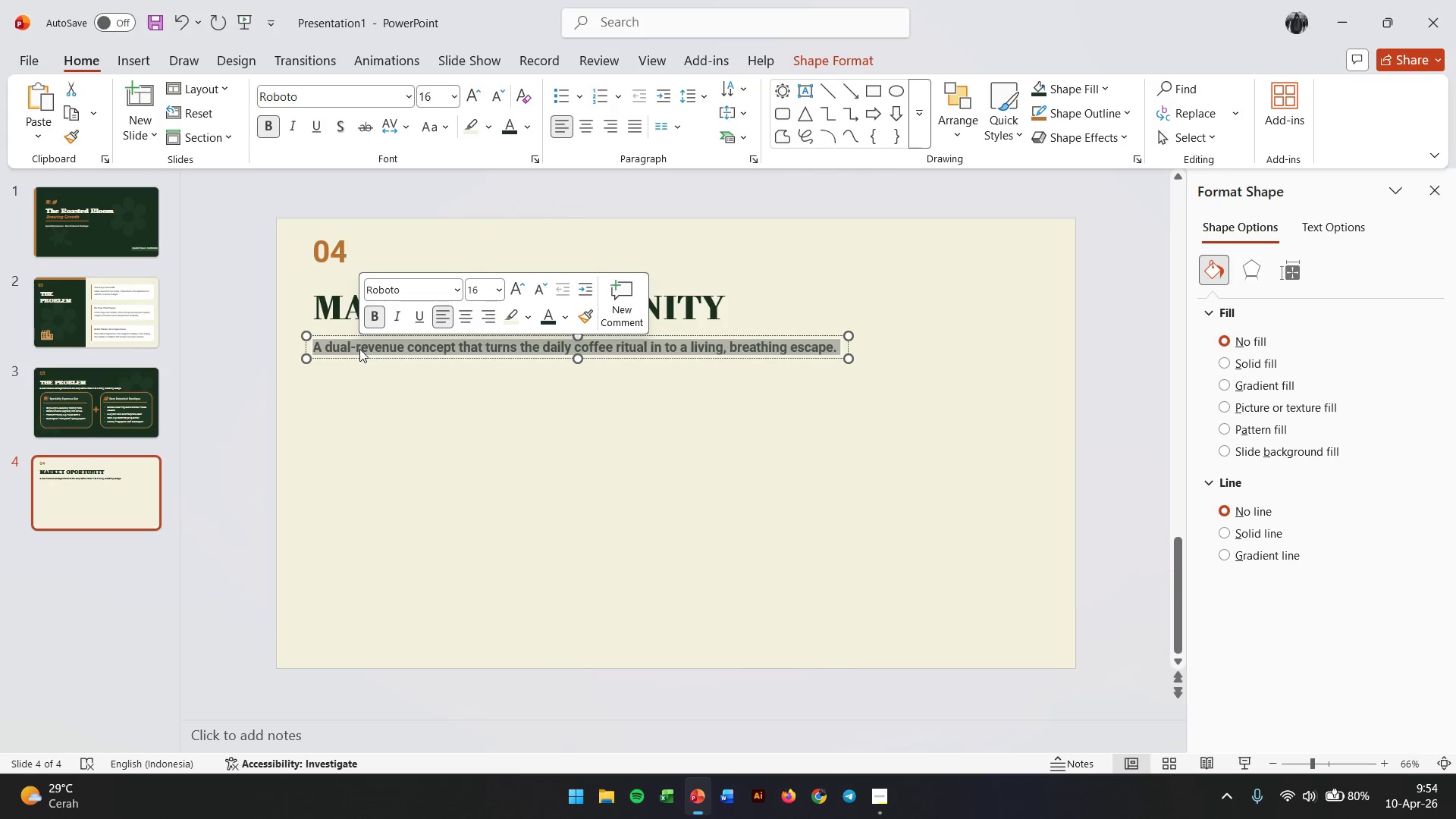 
type(Two HIGH GROWTH COM)
key(Backspace)
type(NSUMER CATEGORIES CONVERG)
 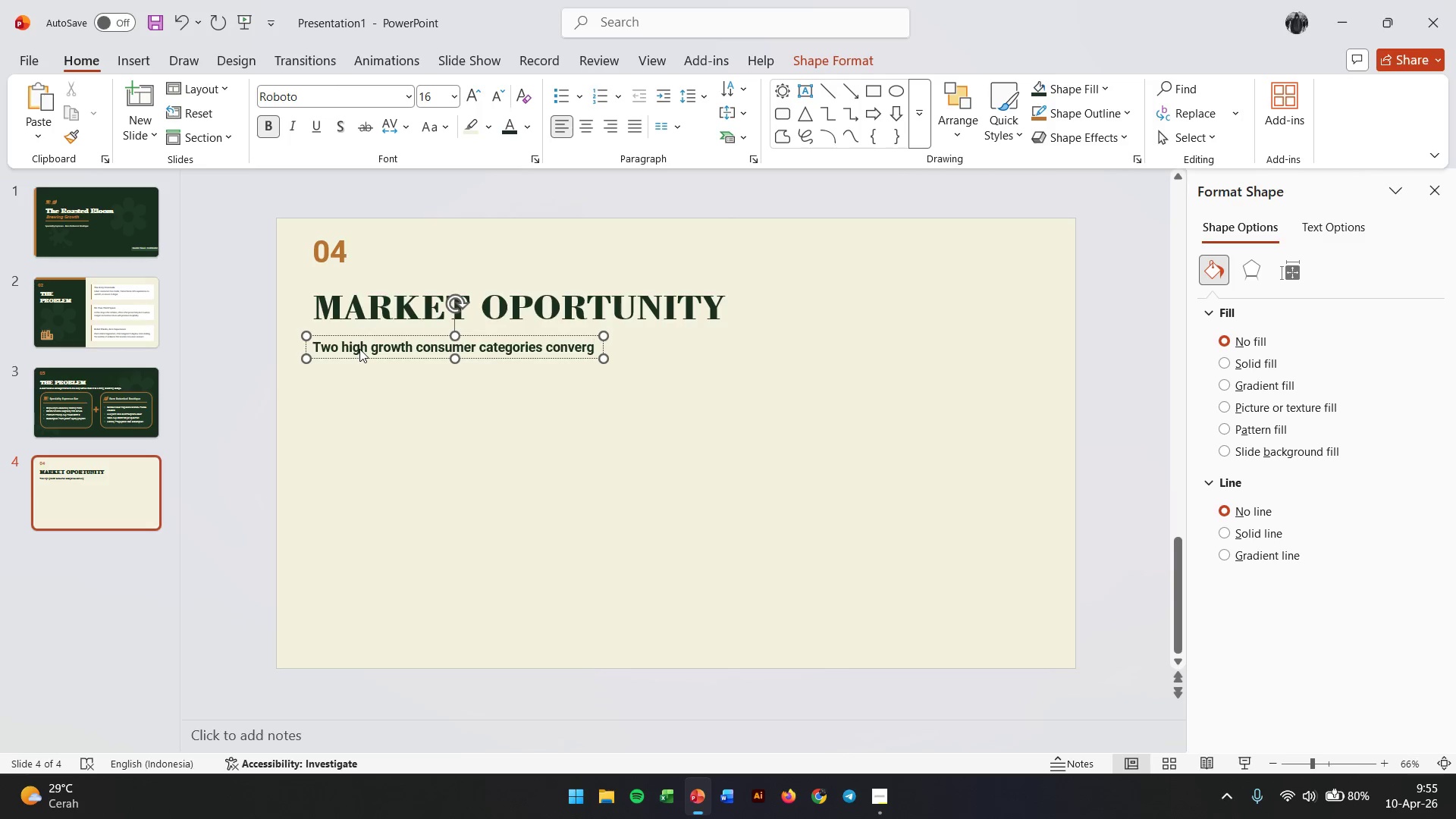 
type(ING AT THE RIGHT CULTURAL MOMENT.)
 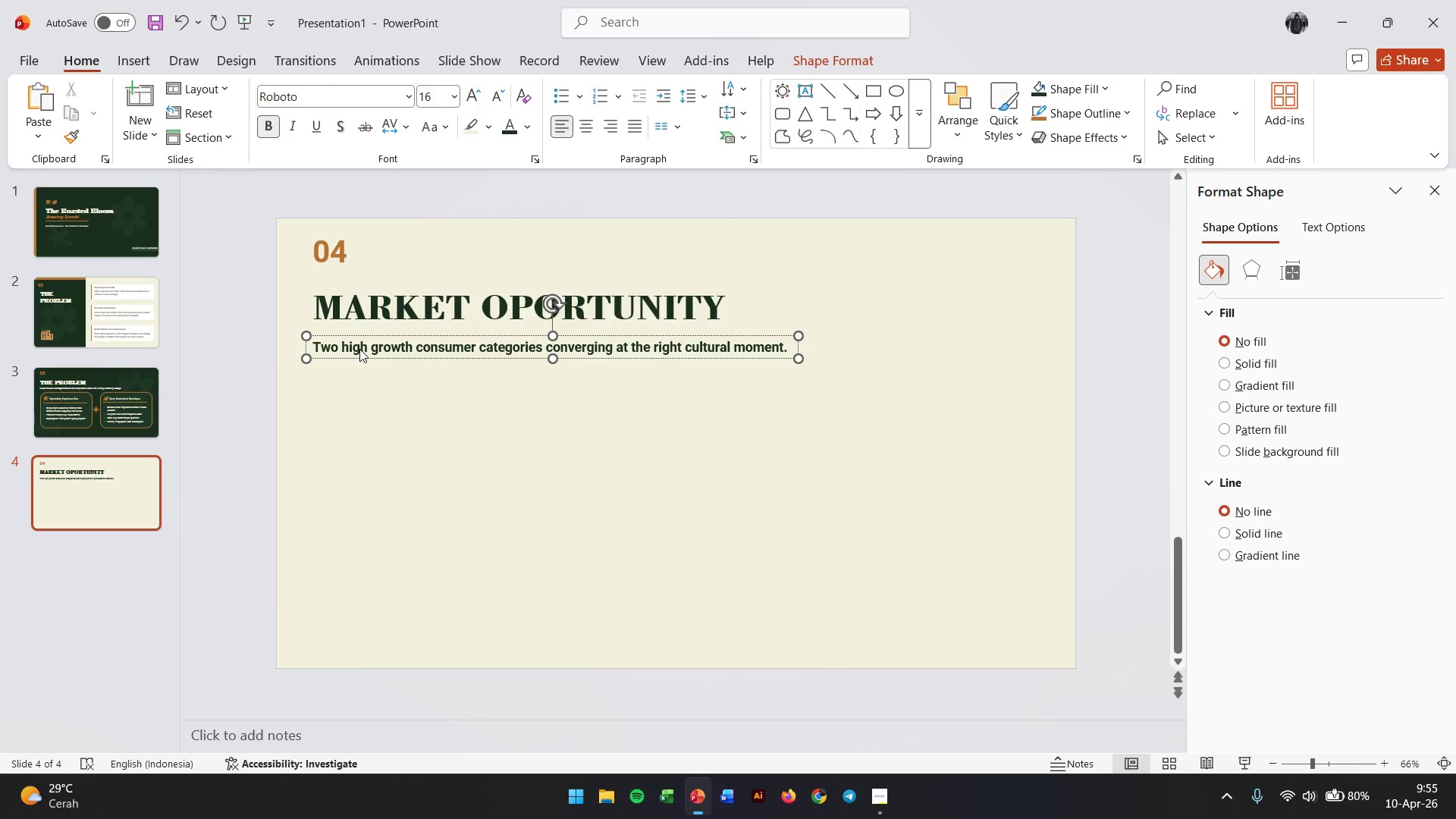 
key(Control+A)
 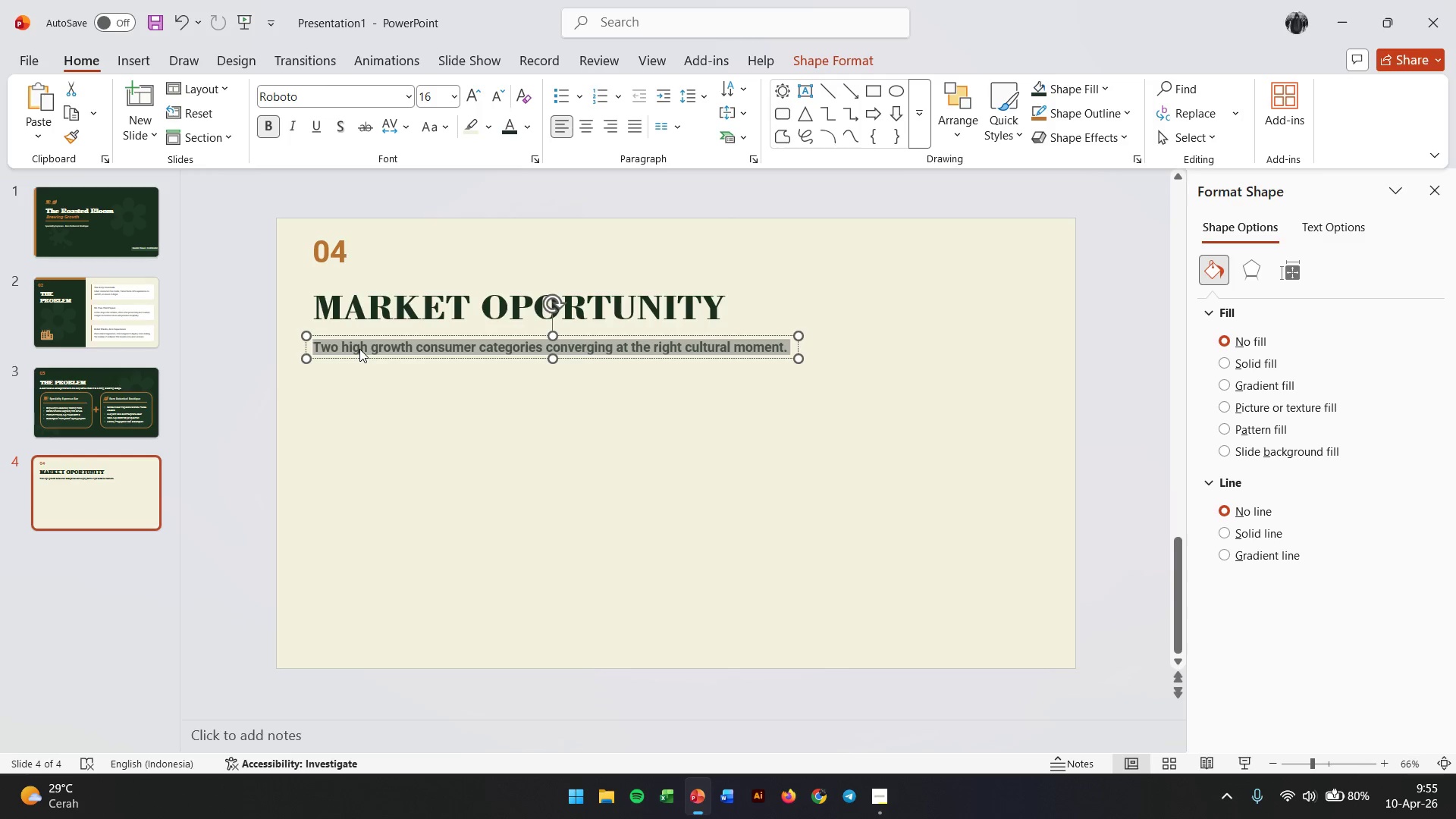 
key(Control+I)
 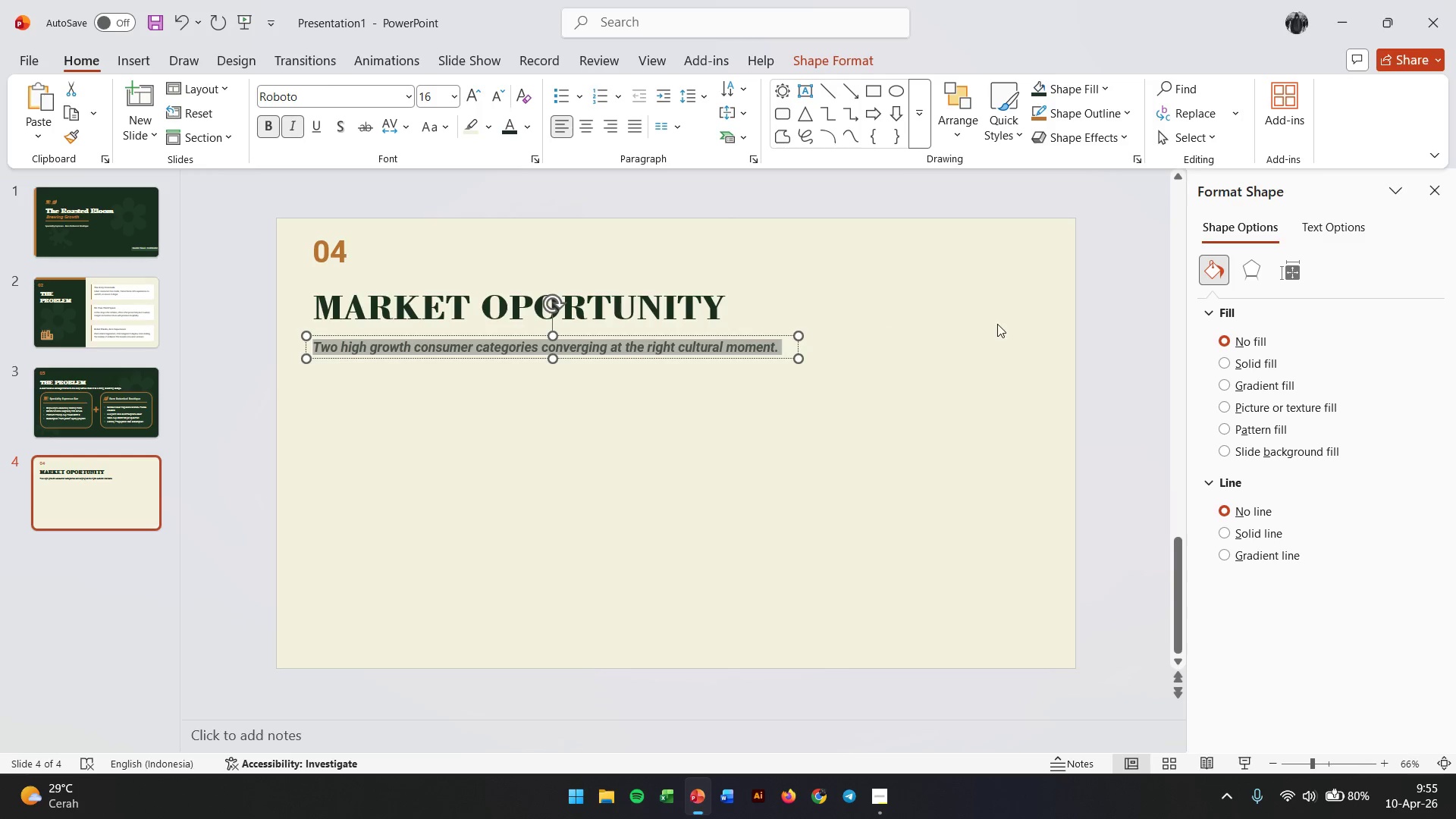 
left_click([1105, 310])
 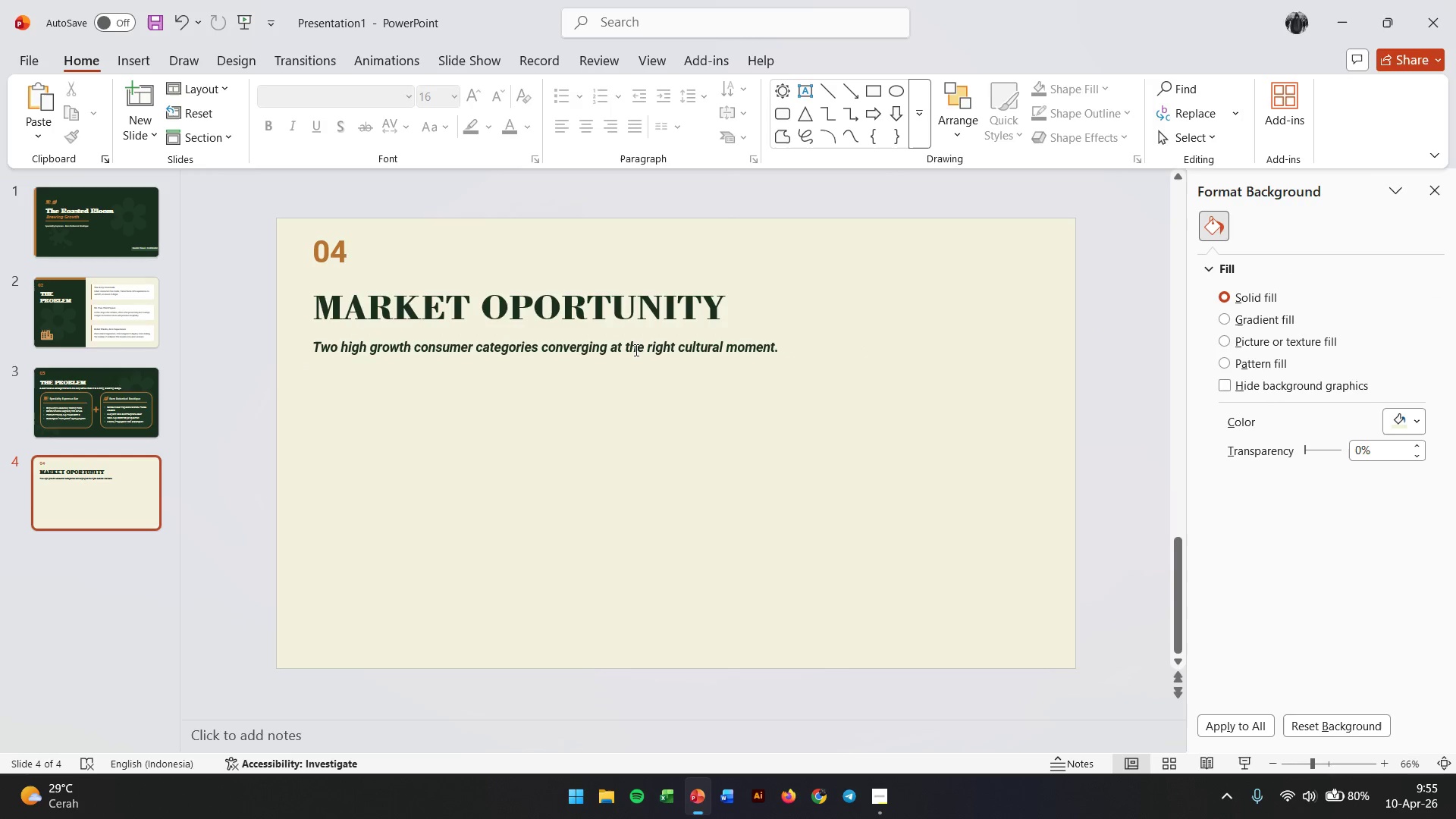 
left_click([639, 347])
 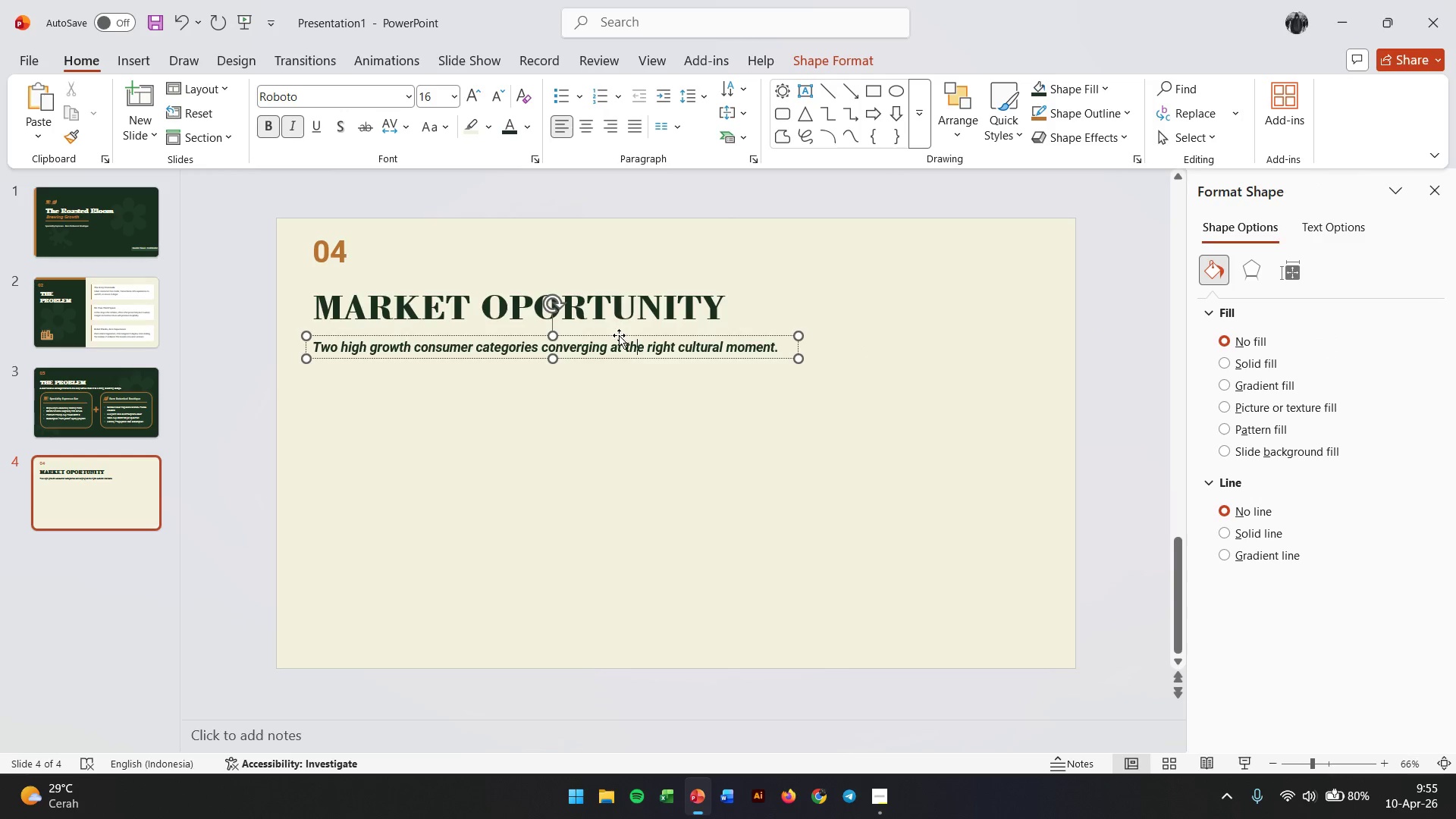 
left_click([619, 335])
 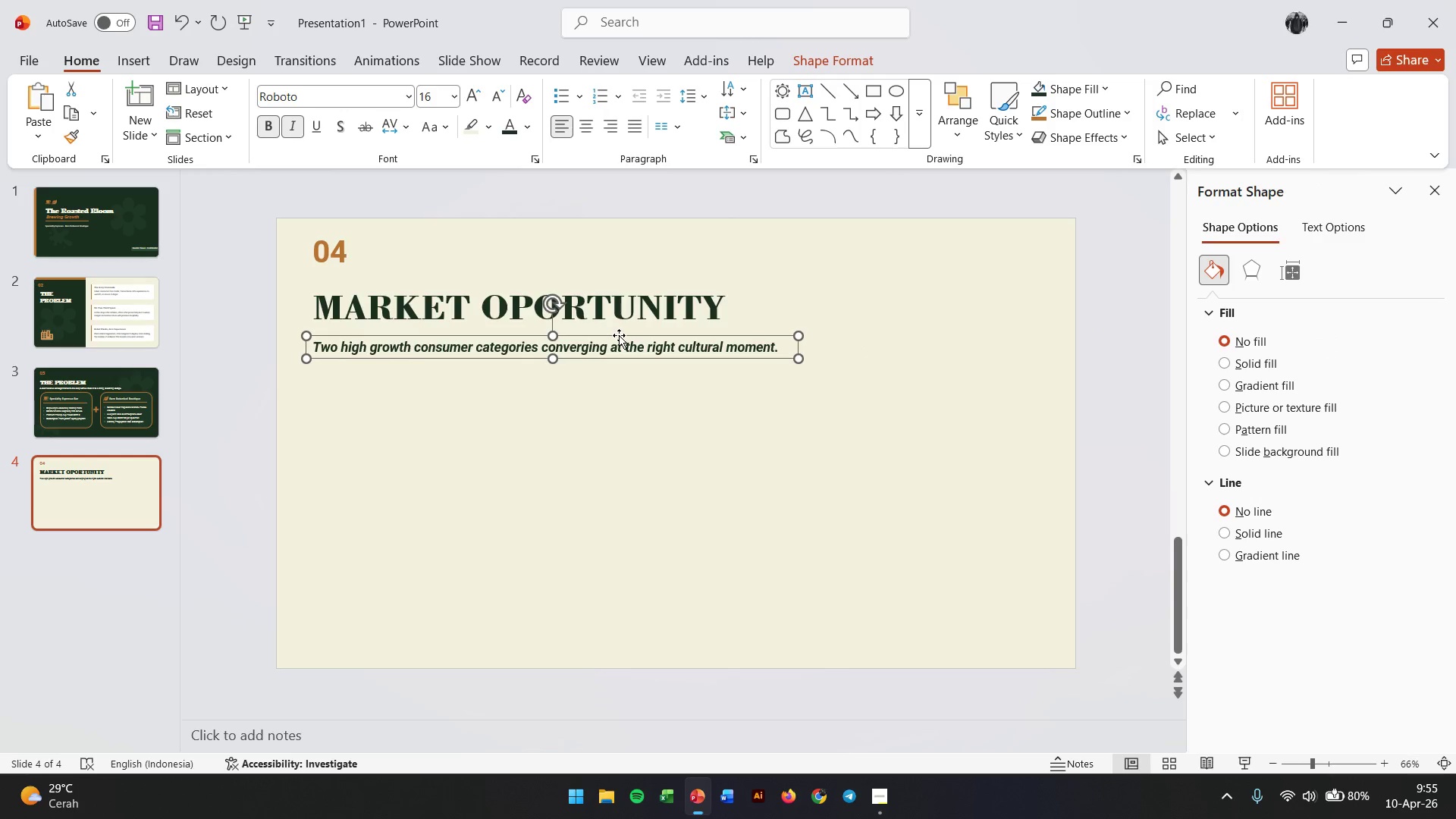 
key(ArrowUp)
 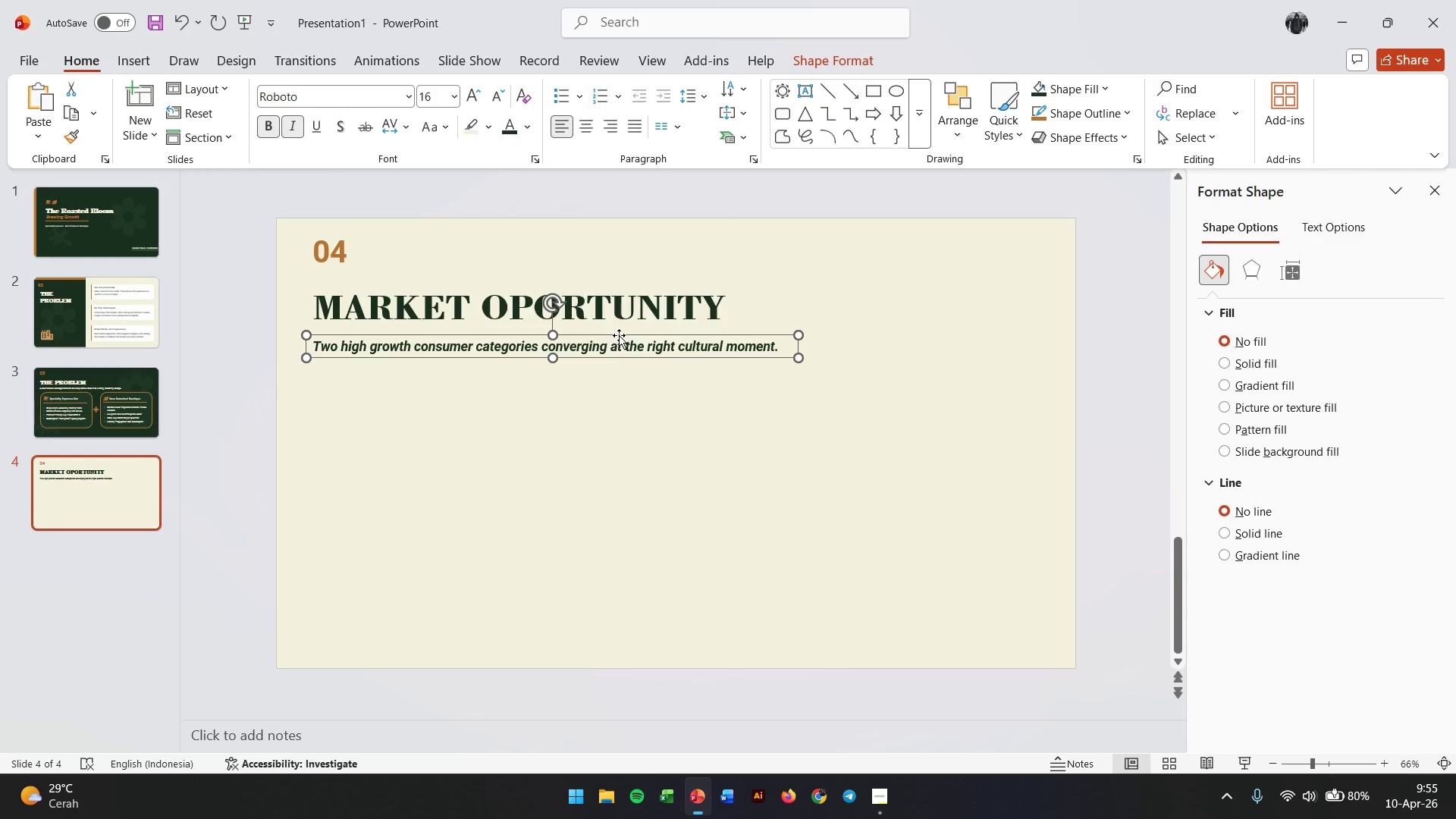 
key(ArrowUp)
 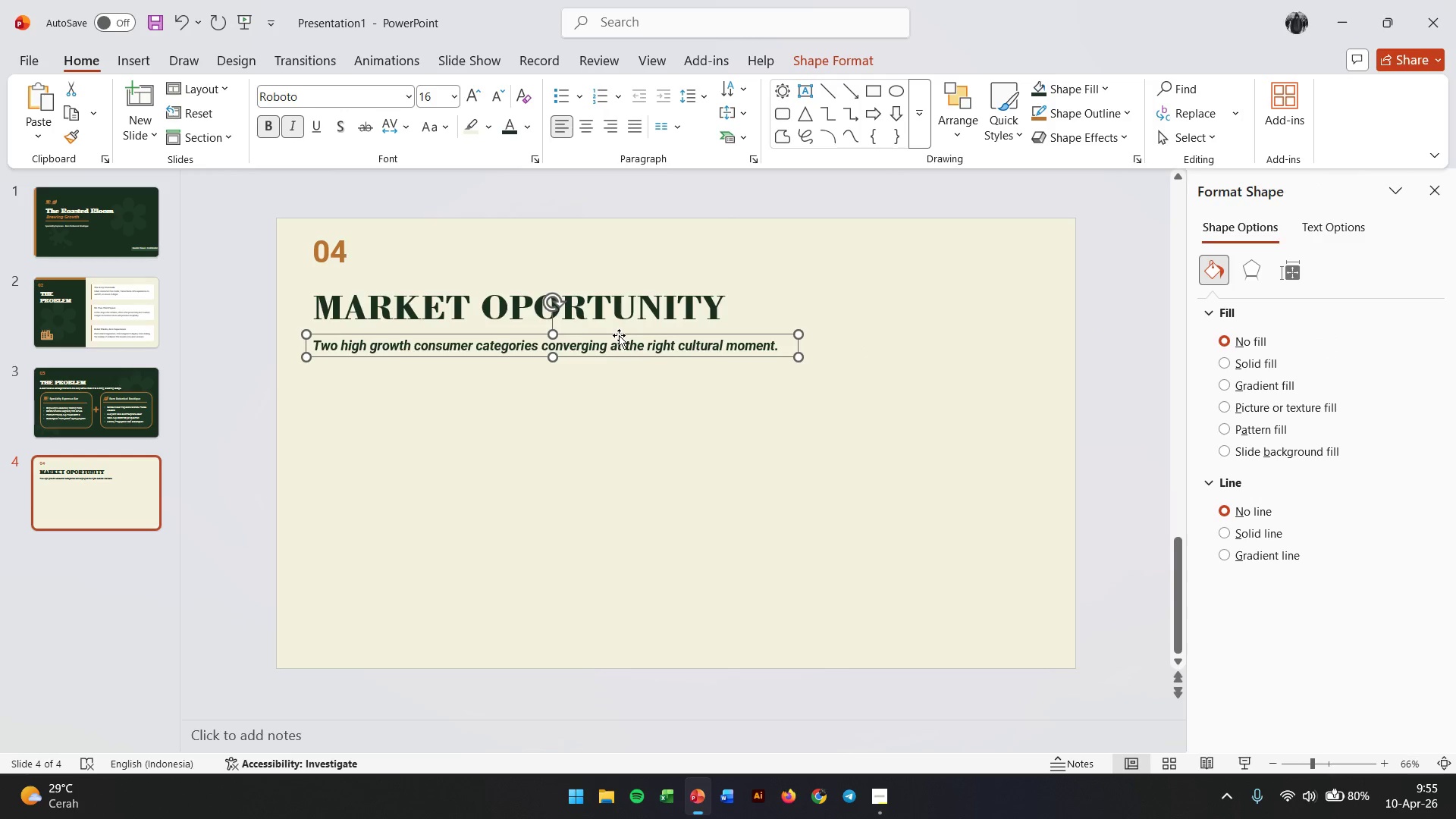 
key(ArrowUp)
 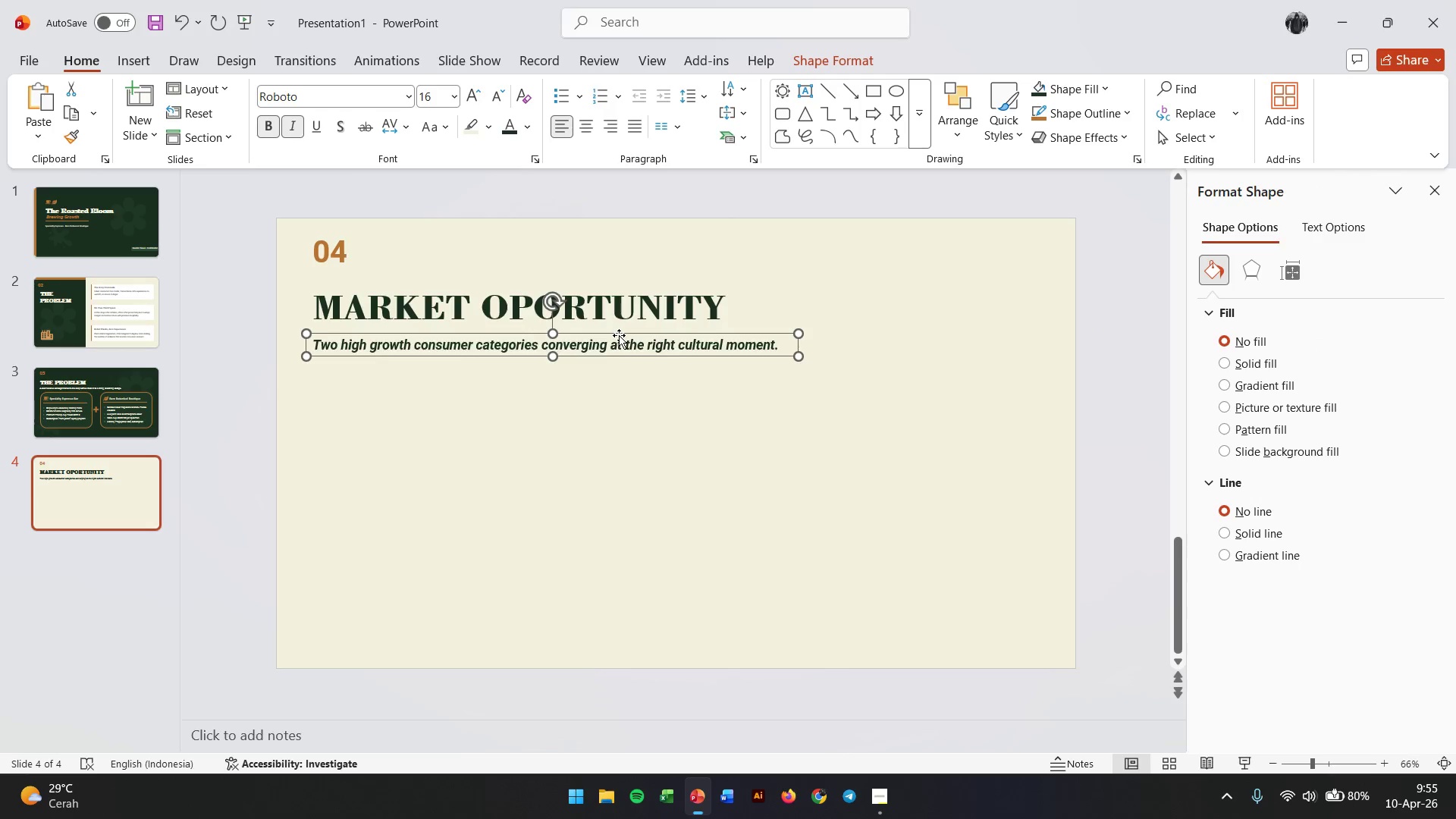 
key(ArrowUp)
 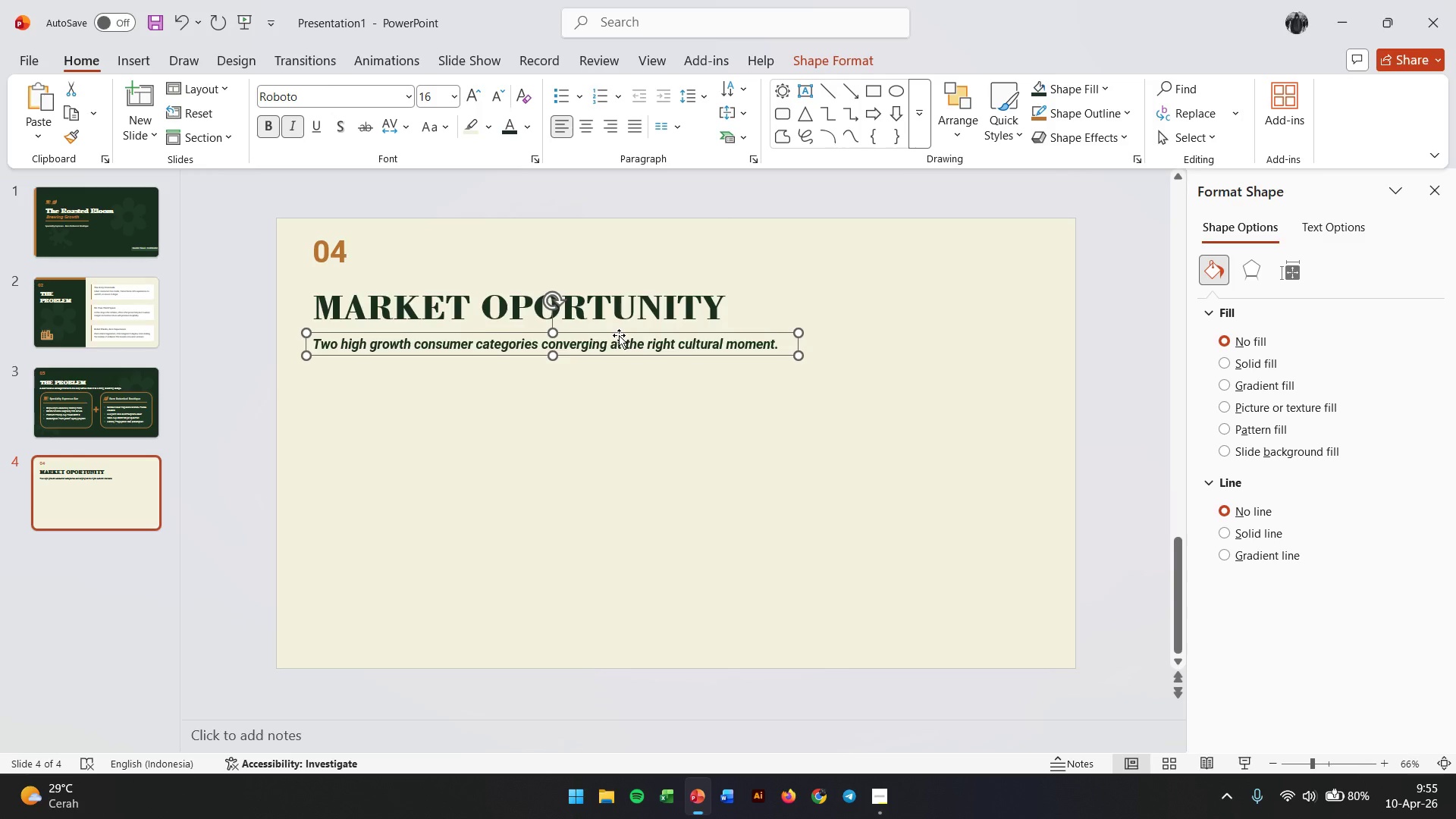 
key(ArrowUp)
 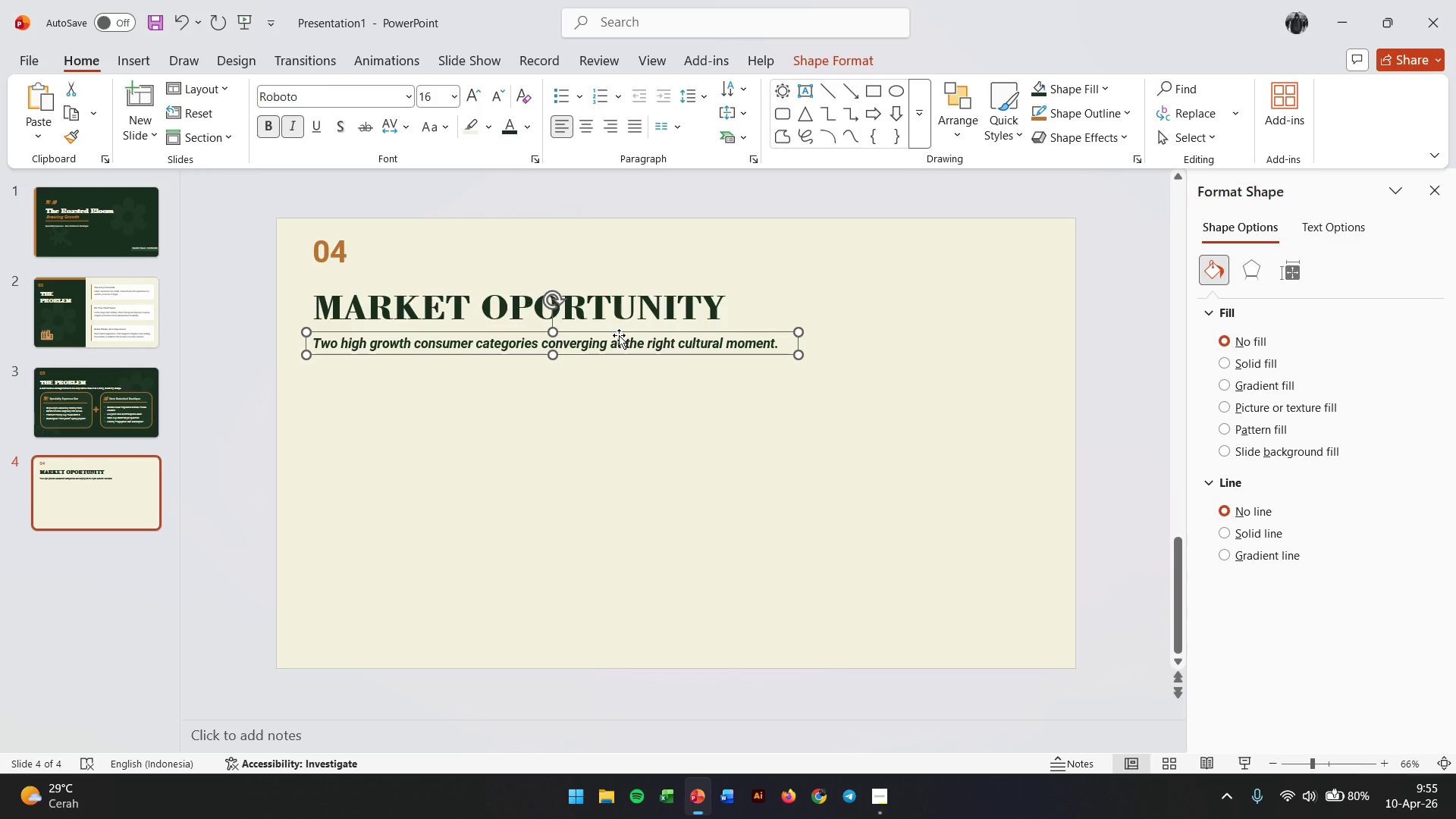 
key(ArrowUp)
 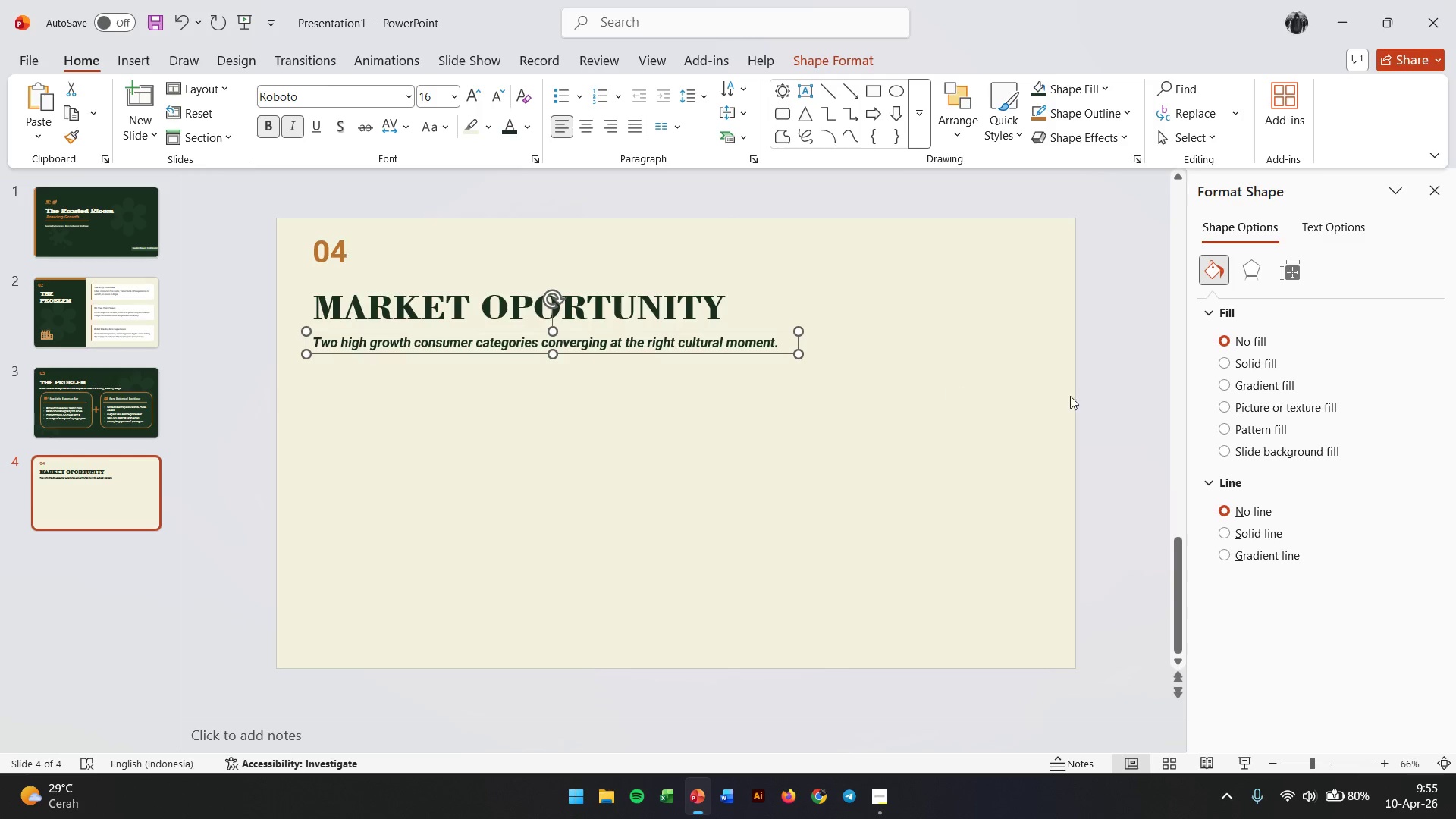 
left_click([1123, 394])
 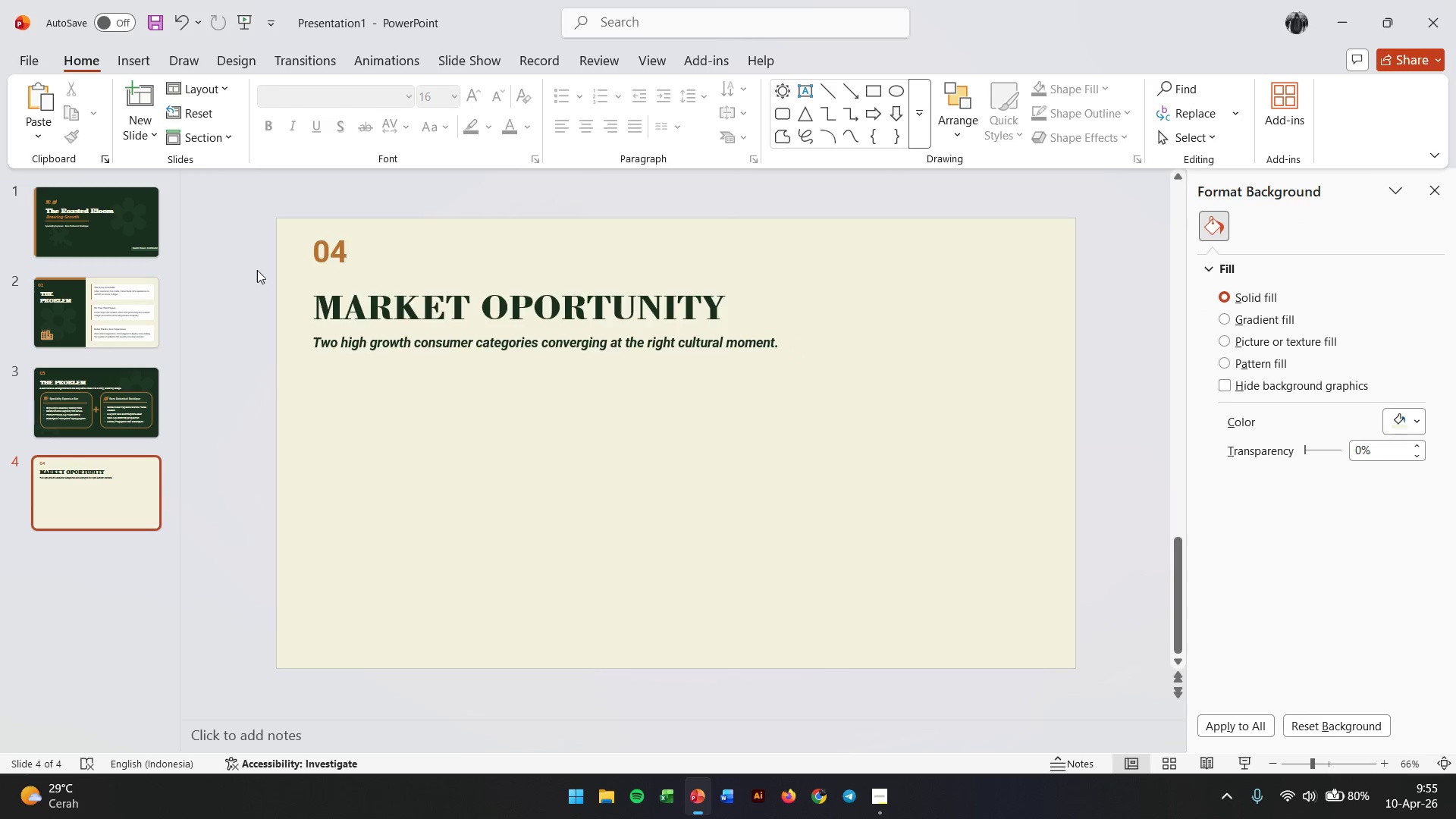 
left_click([130, 63])
 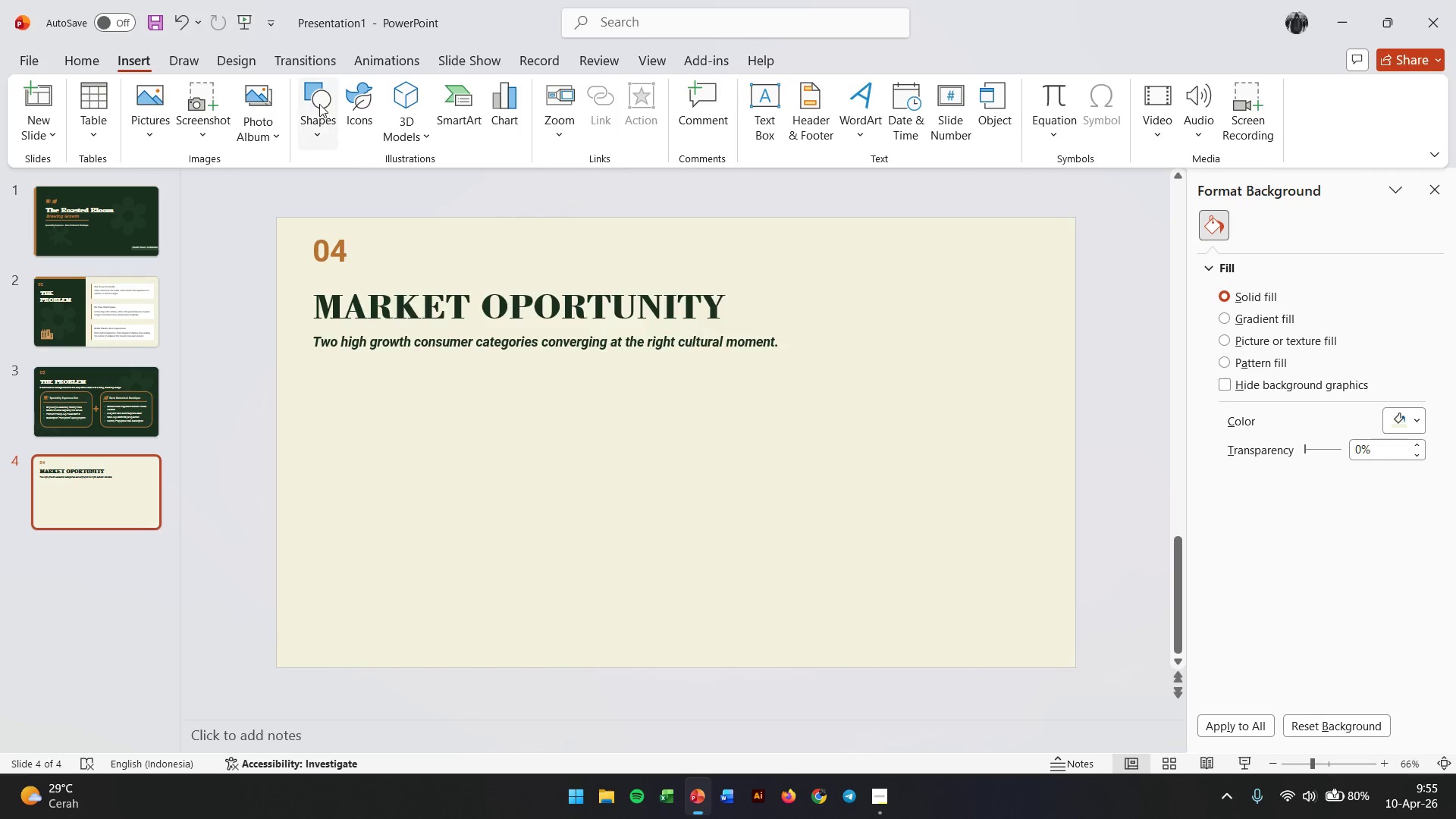 
left_click([316, 104])
 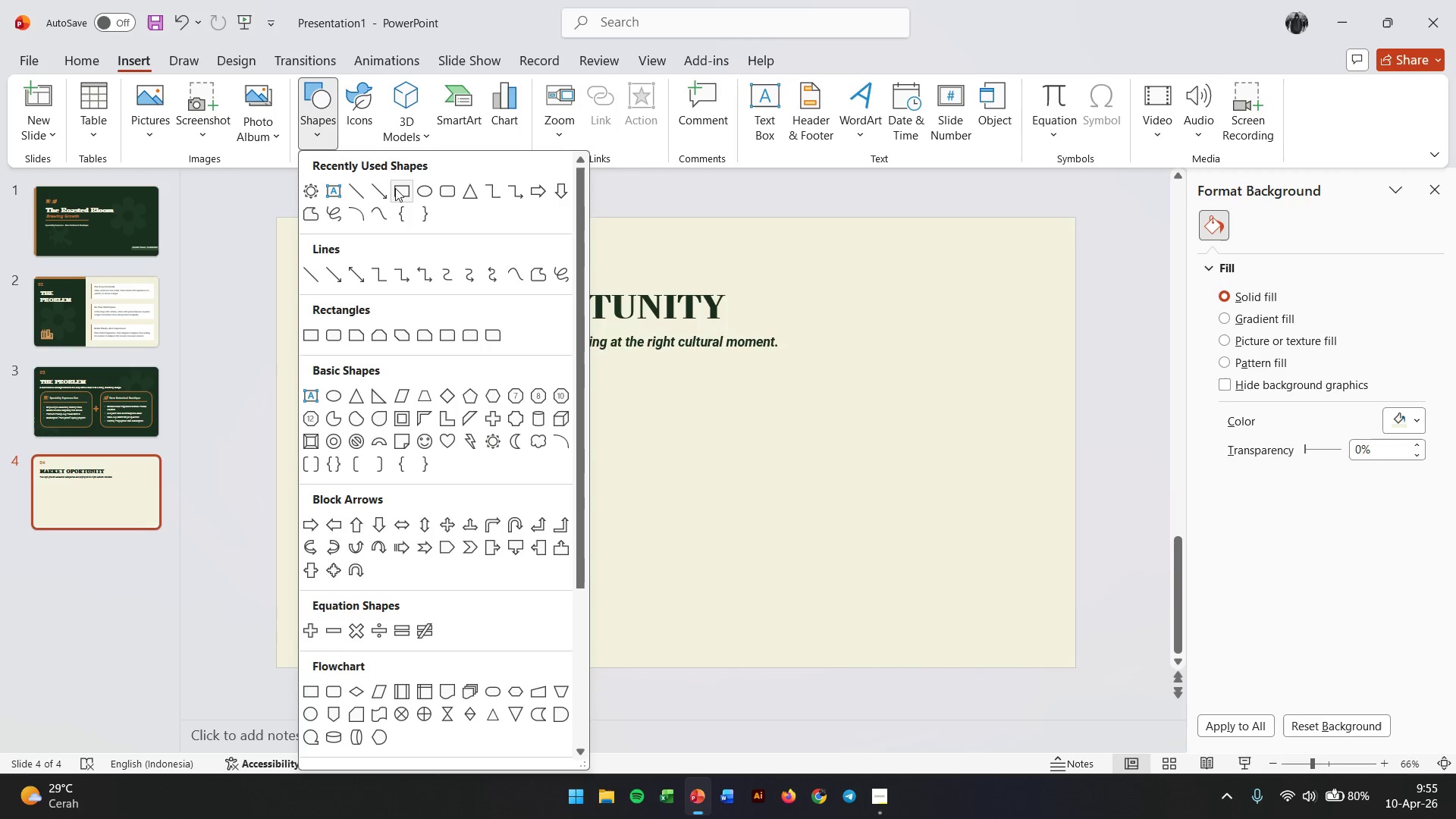 
left_click([397, 188])
 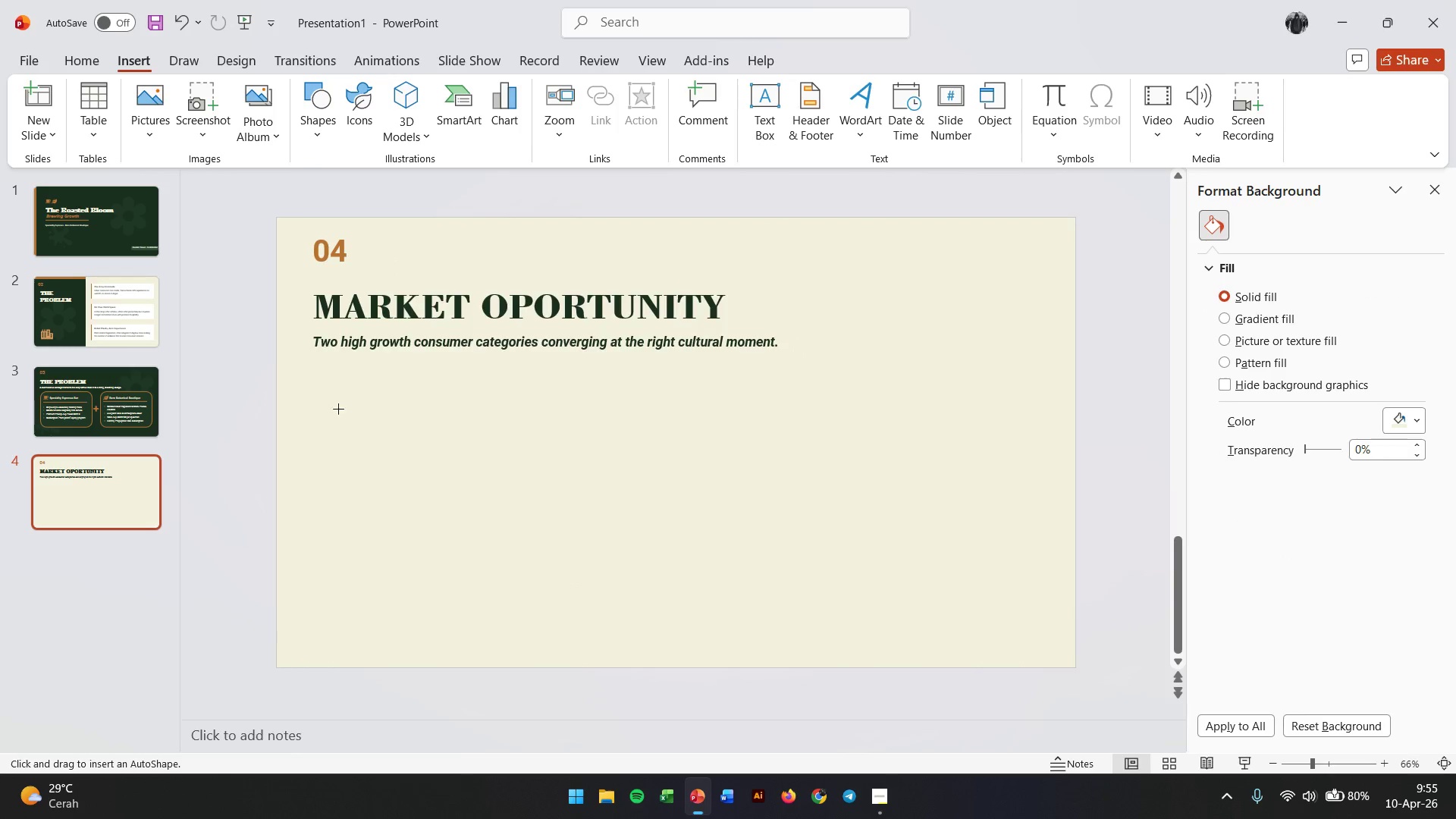 
left_click_drag(start_coordinate=[324, 403], to_coordinate=[480, 537])
 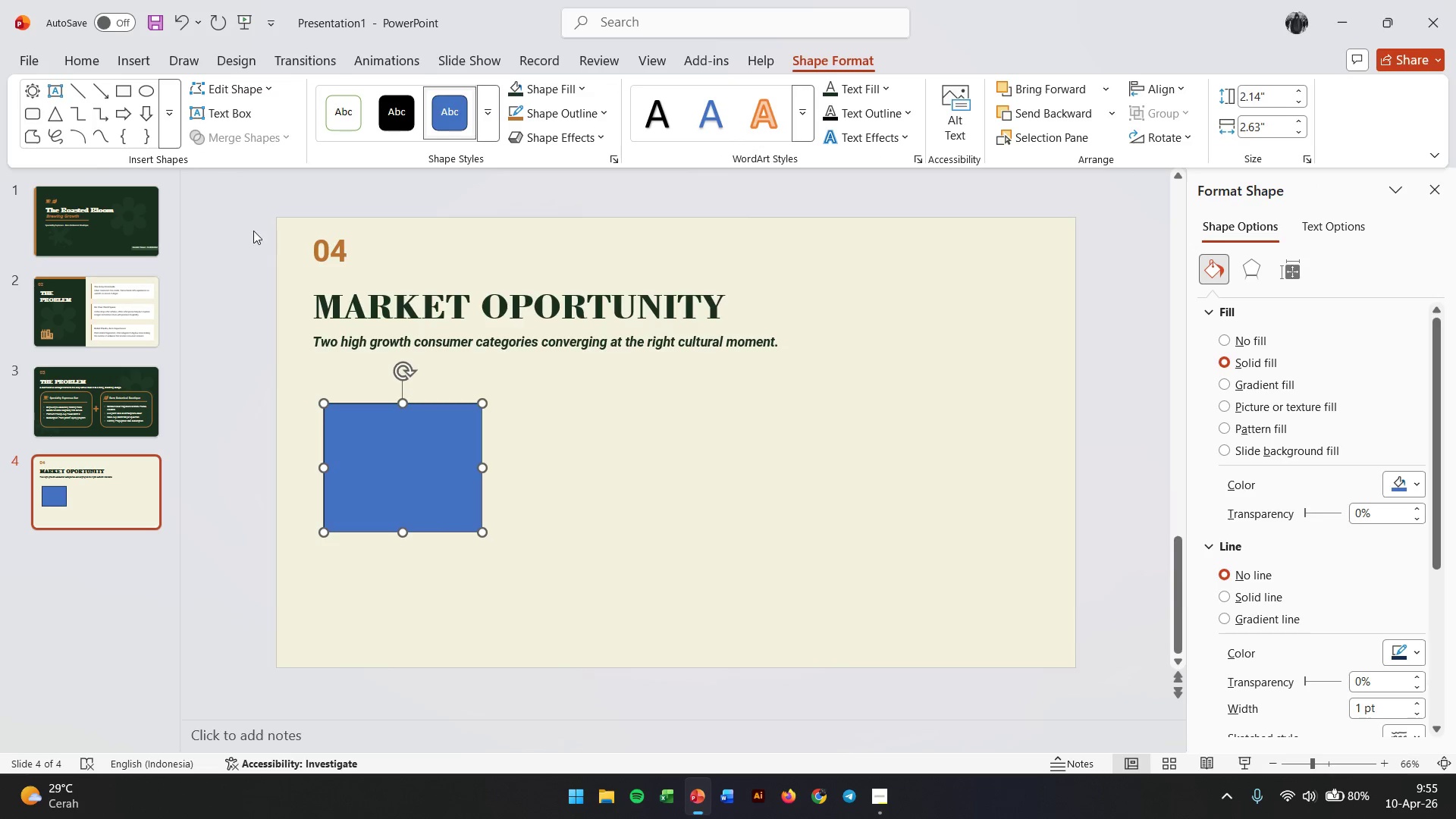 
left_click([241, 227])
 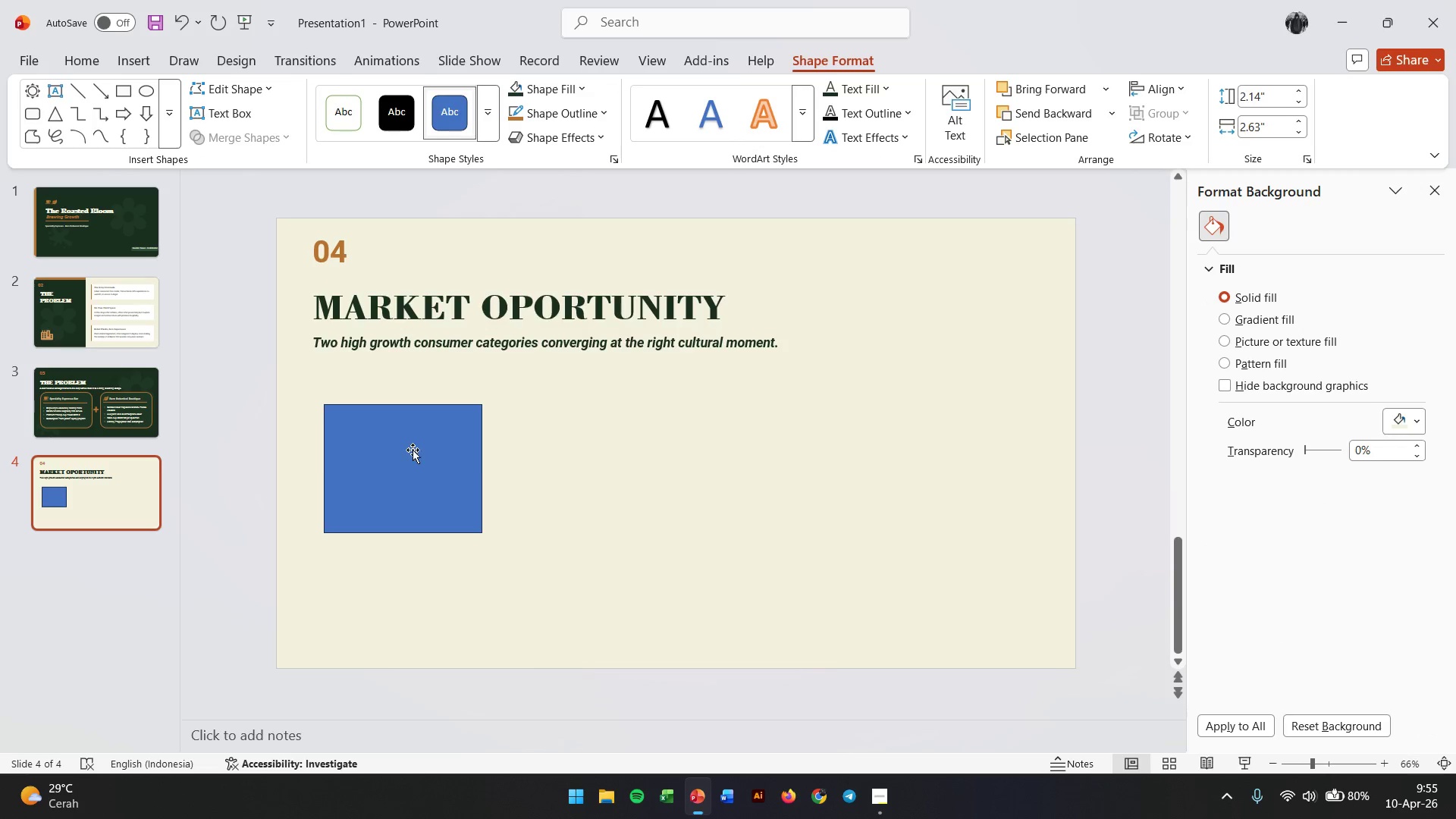 
left_click([413, 450])
 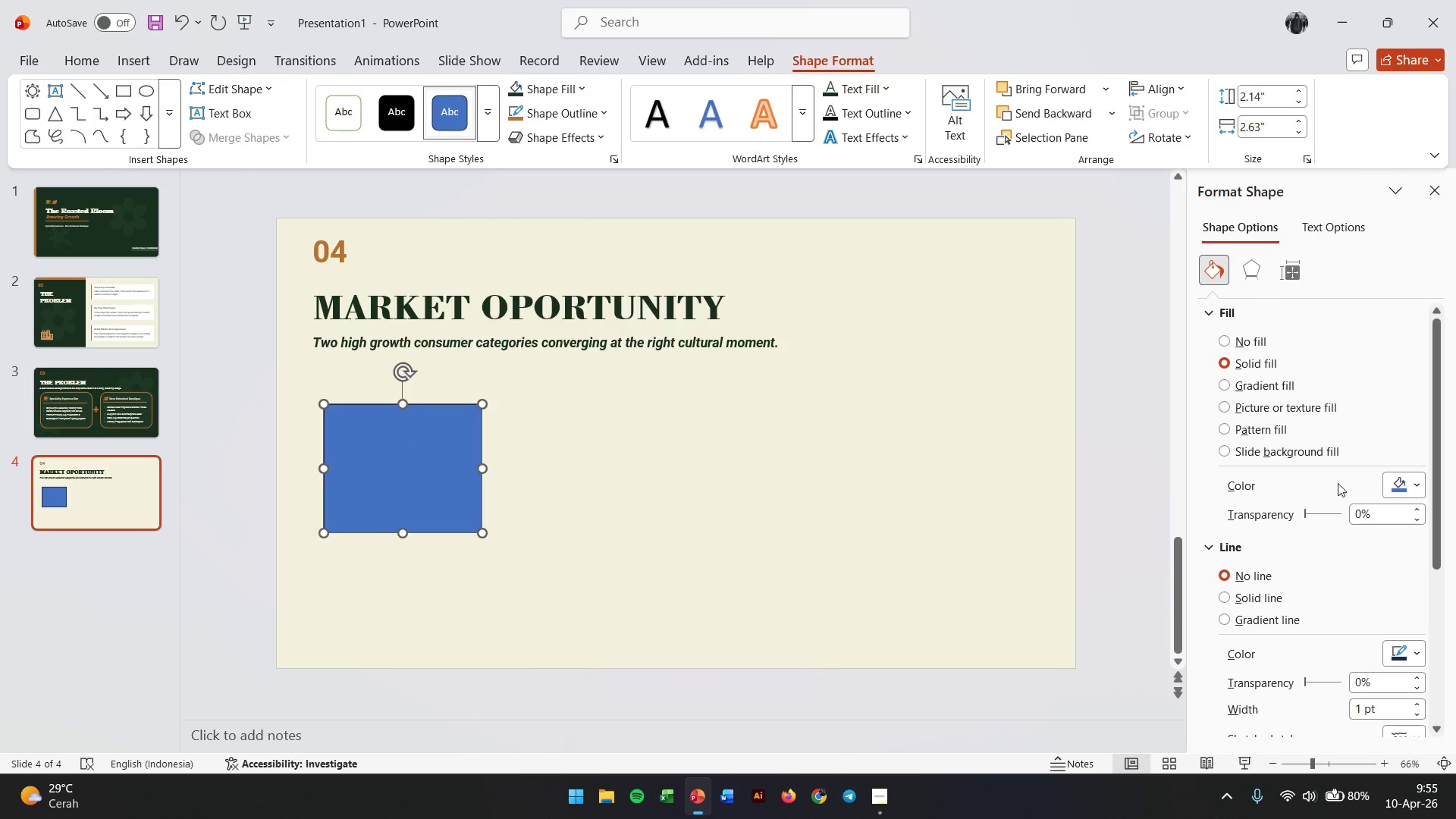 
left_click([1396, 488])
 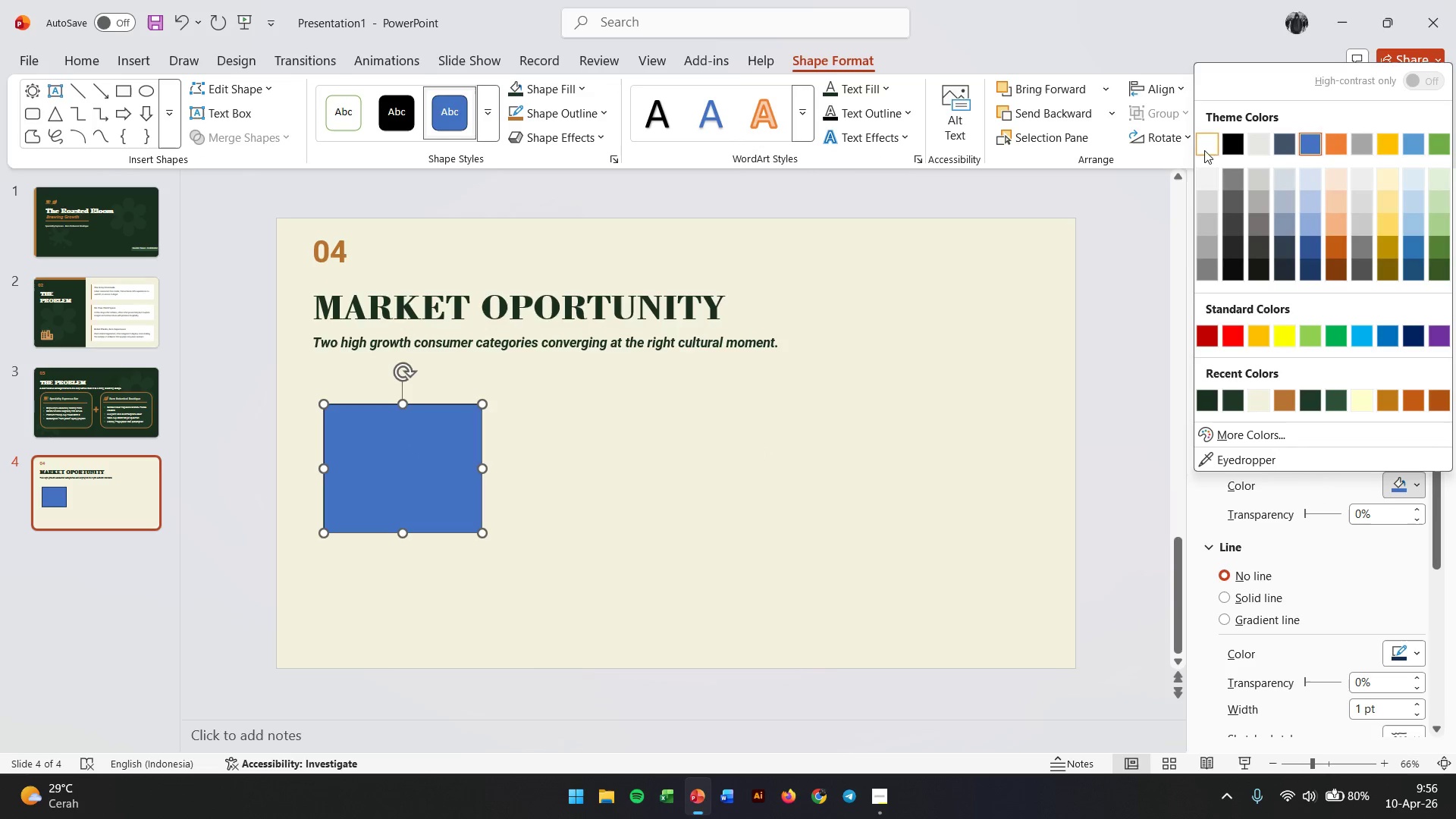 
left_click([1211, 143])
 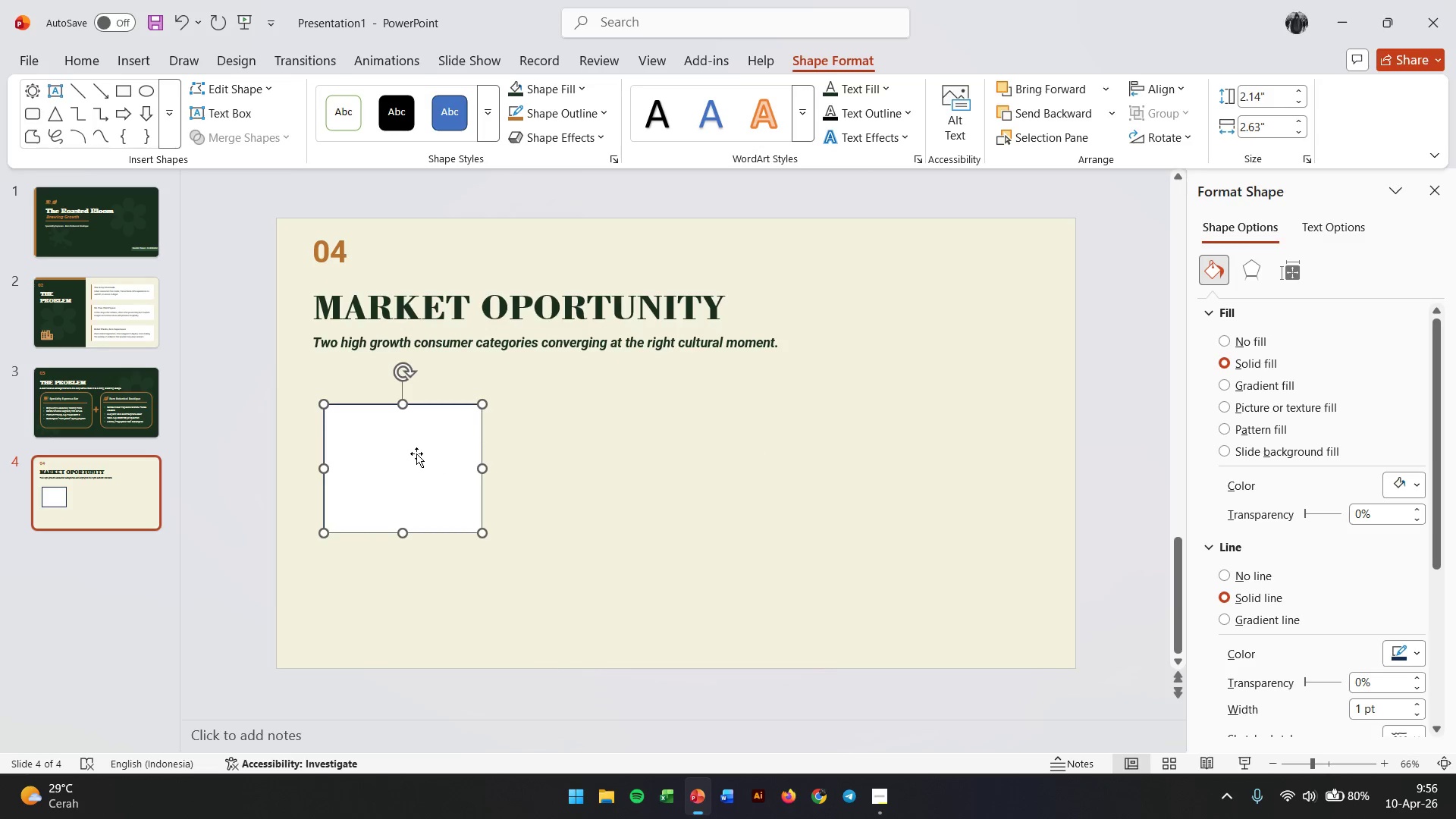 
left_click([416, 453])
 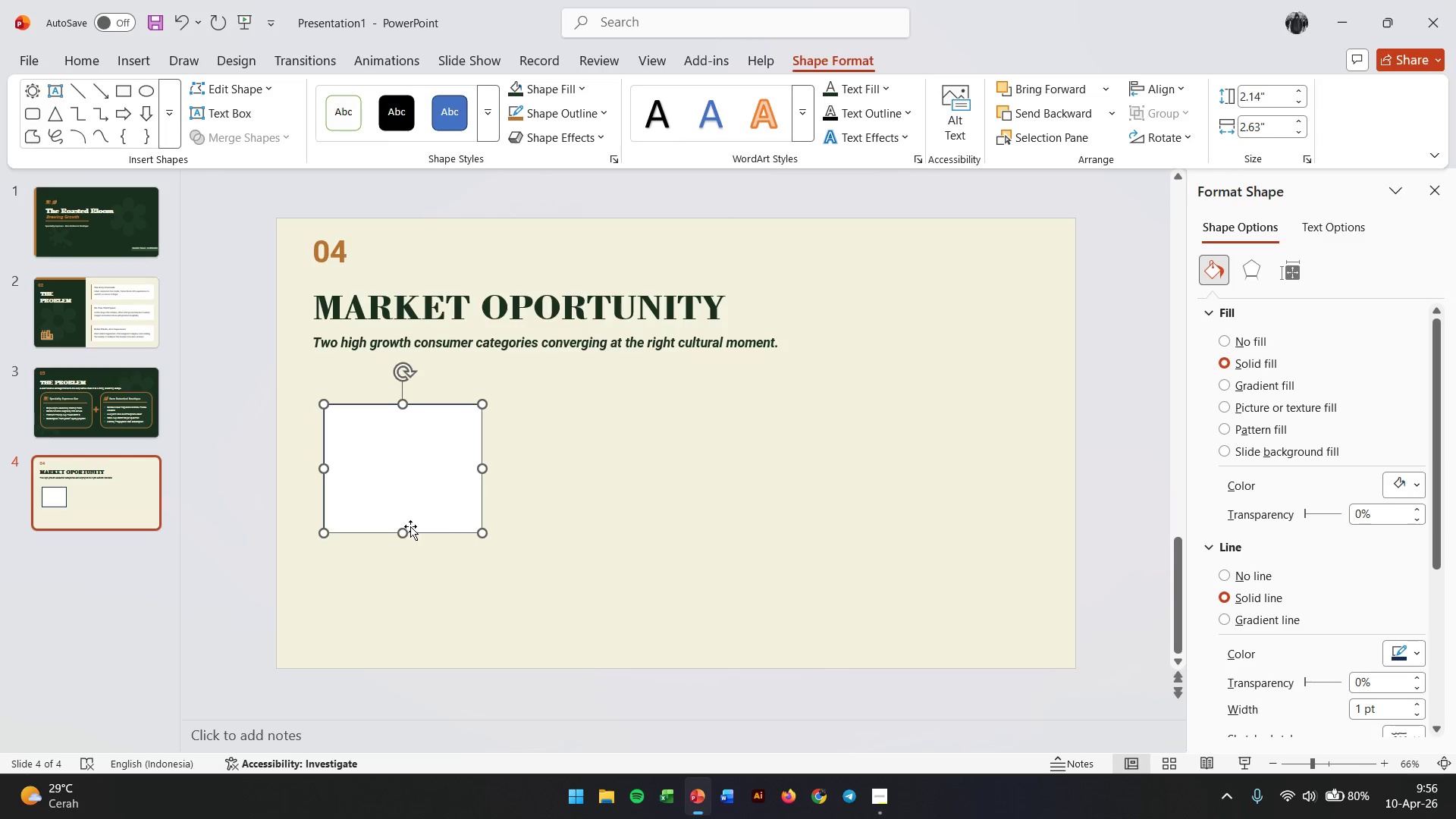 
hold_key(key=ControlLeft, duration=4.31)
left_click_drag(start_coordinate=[410, 510], to_coordinate=[410, 503])
 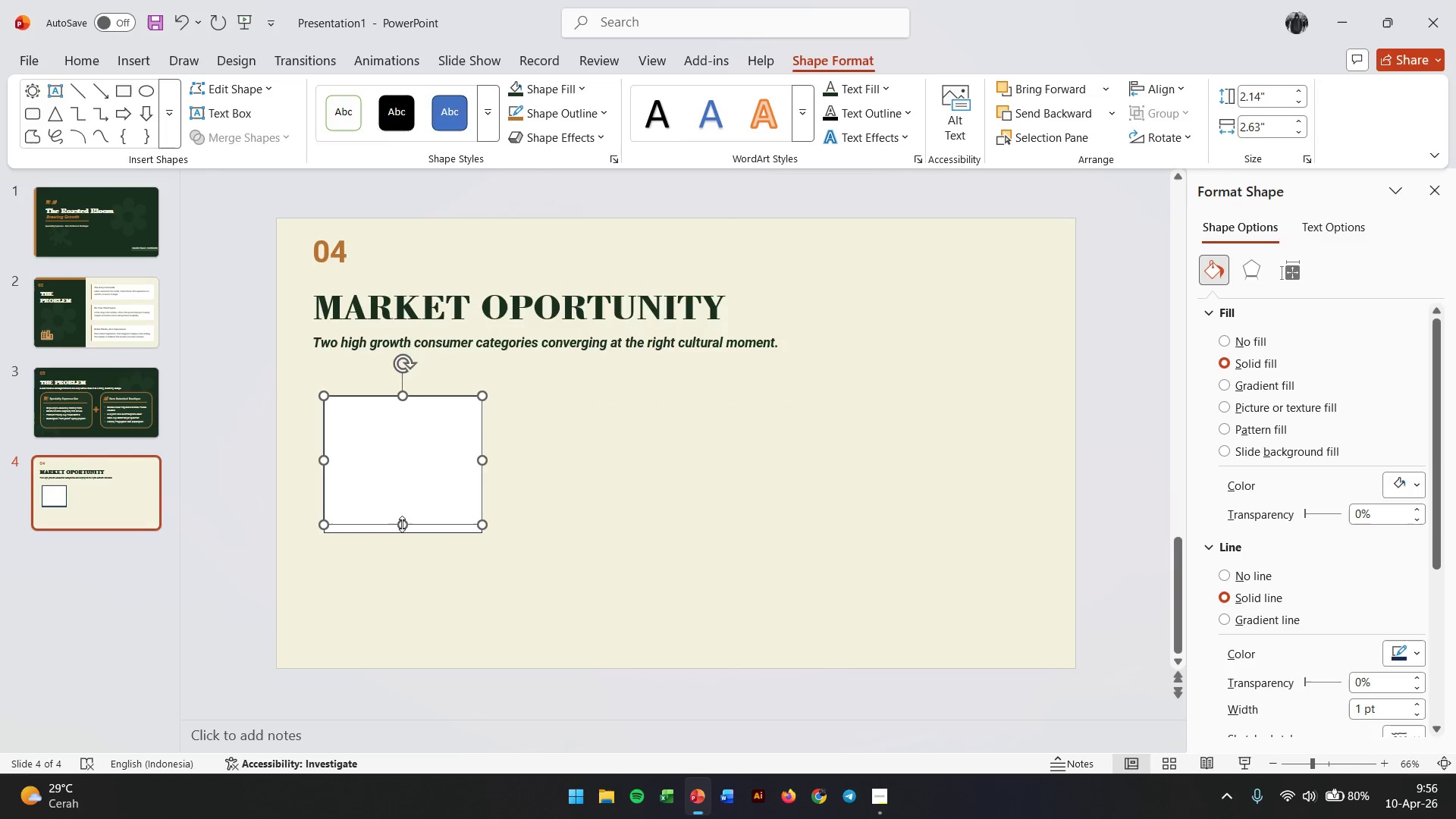 
left_click_drag(start_coordinate=[402, 524], to_coordinate=[413, 405])
 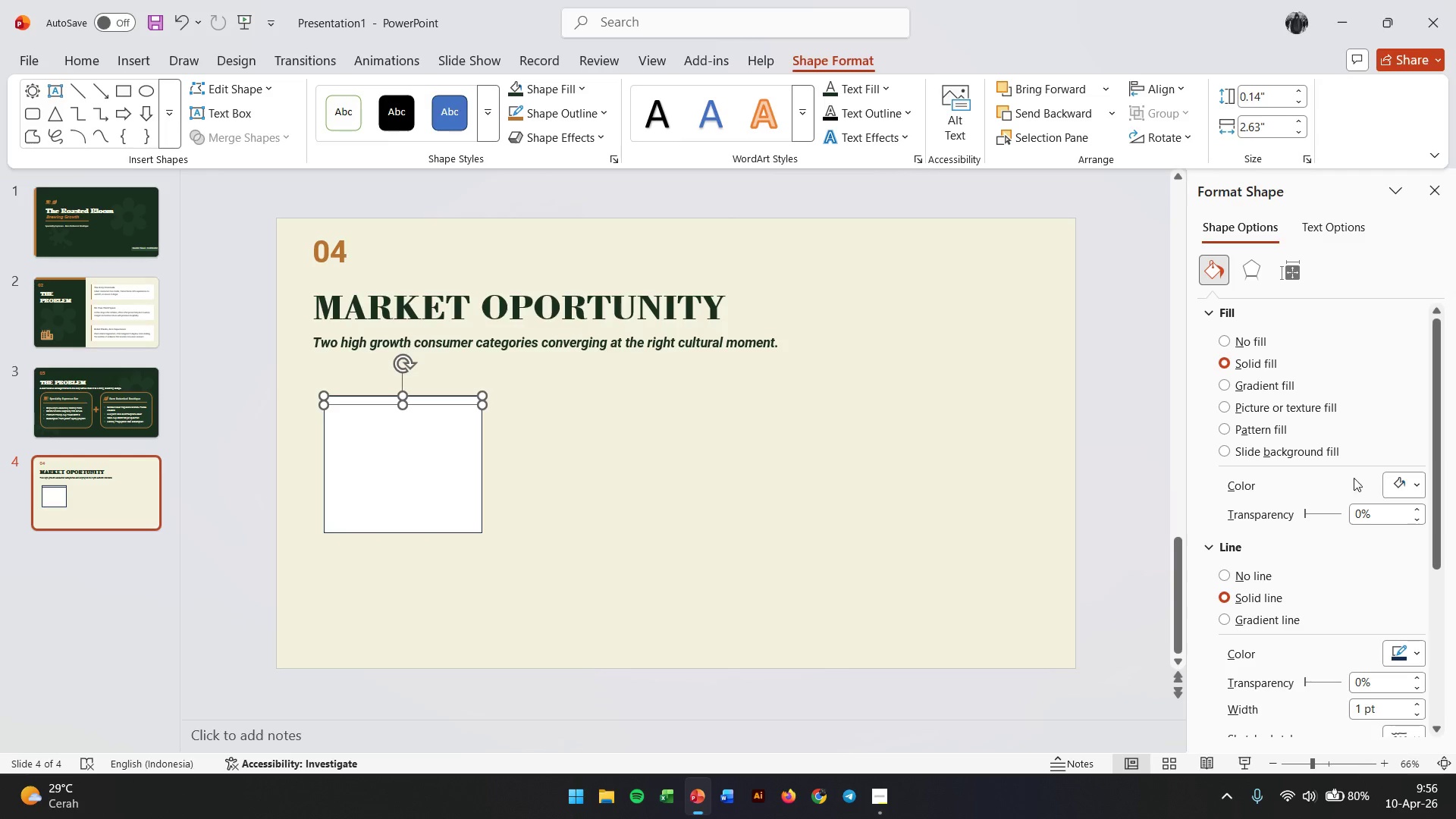 
left_click([1392, 480])
 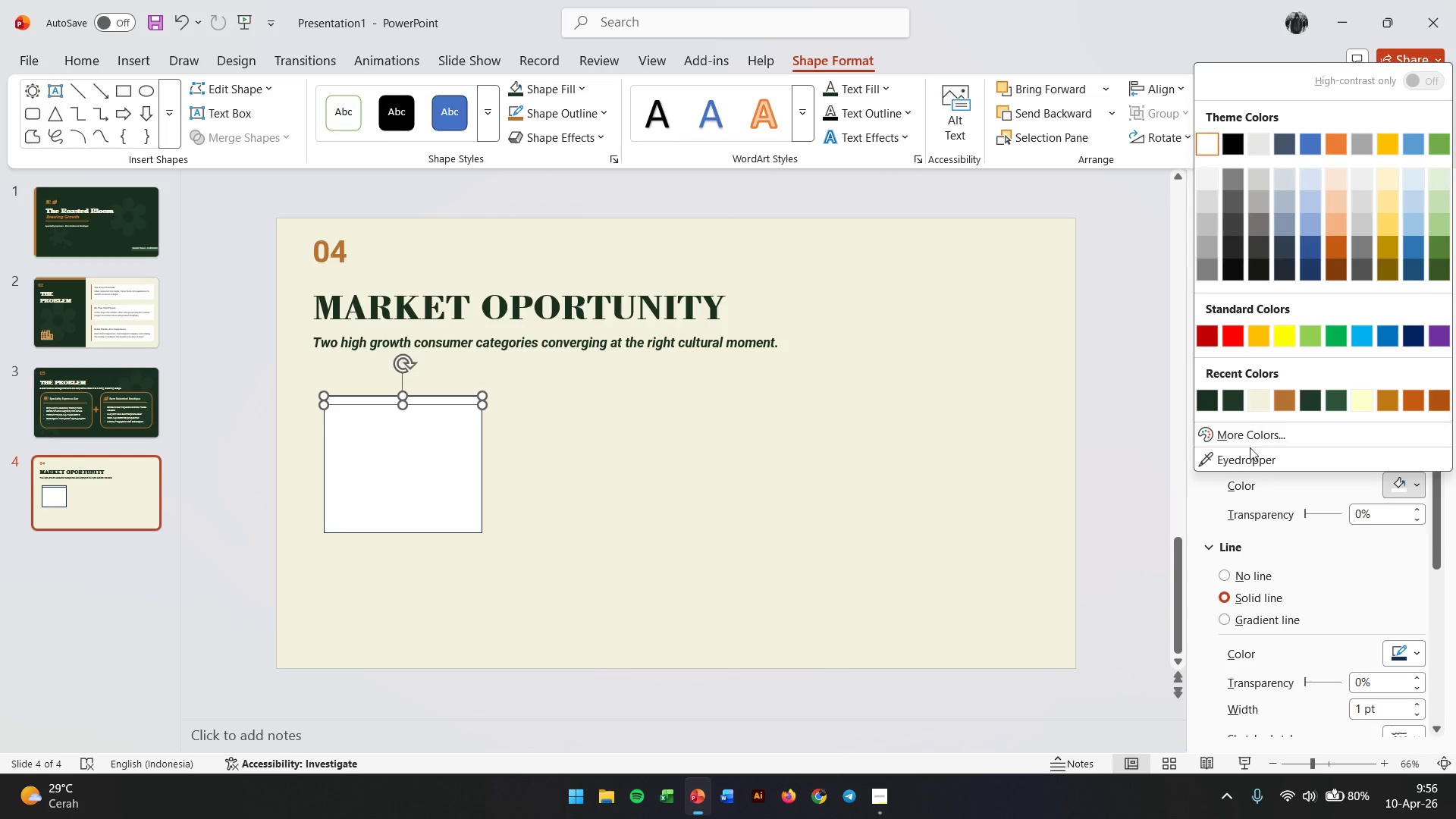 
left_click([1247, 456])
 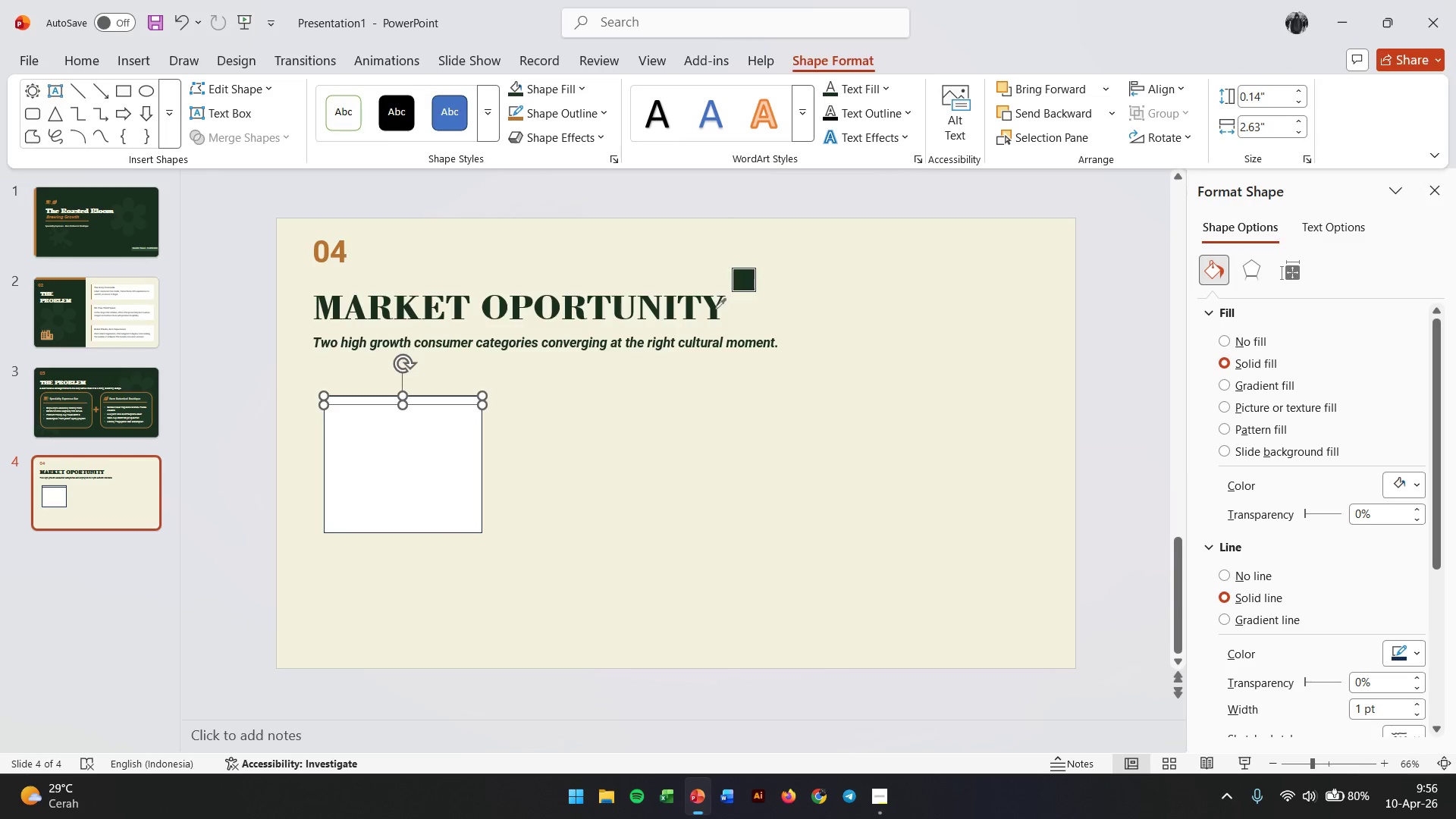 
left_click([714, 308])
 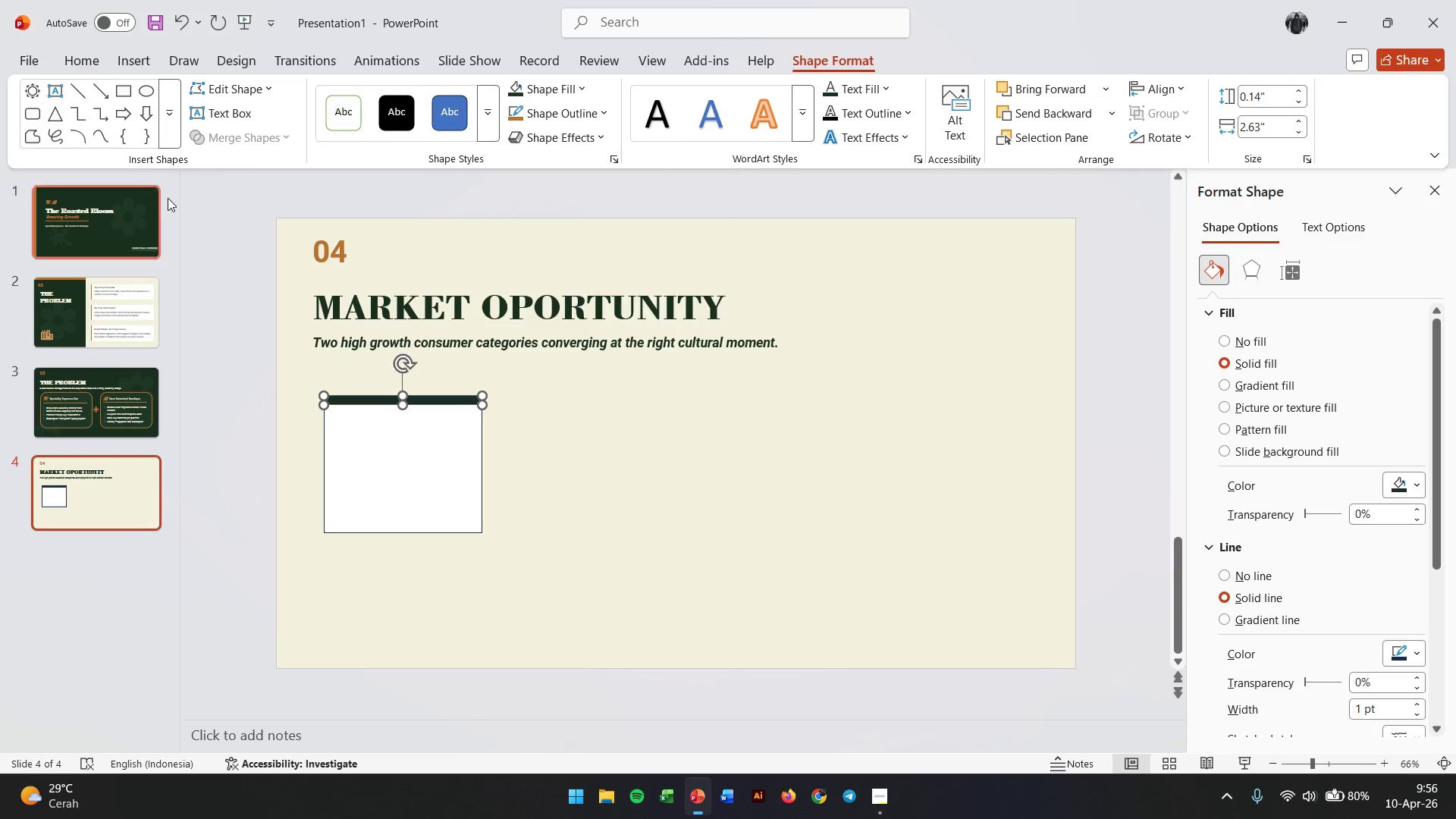 
left_click([288, 190])
 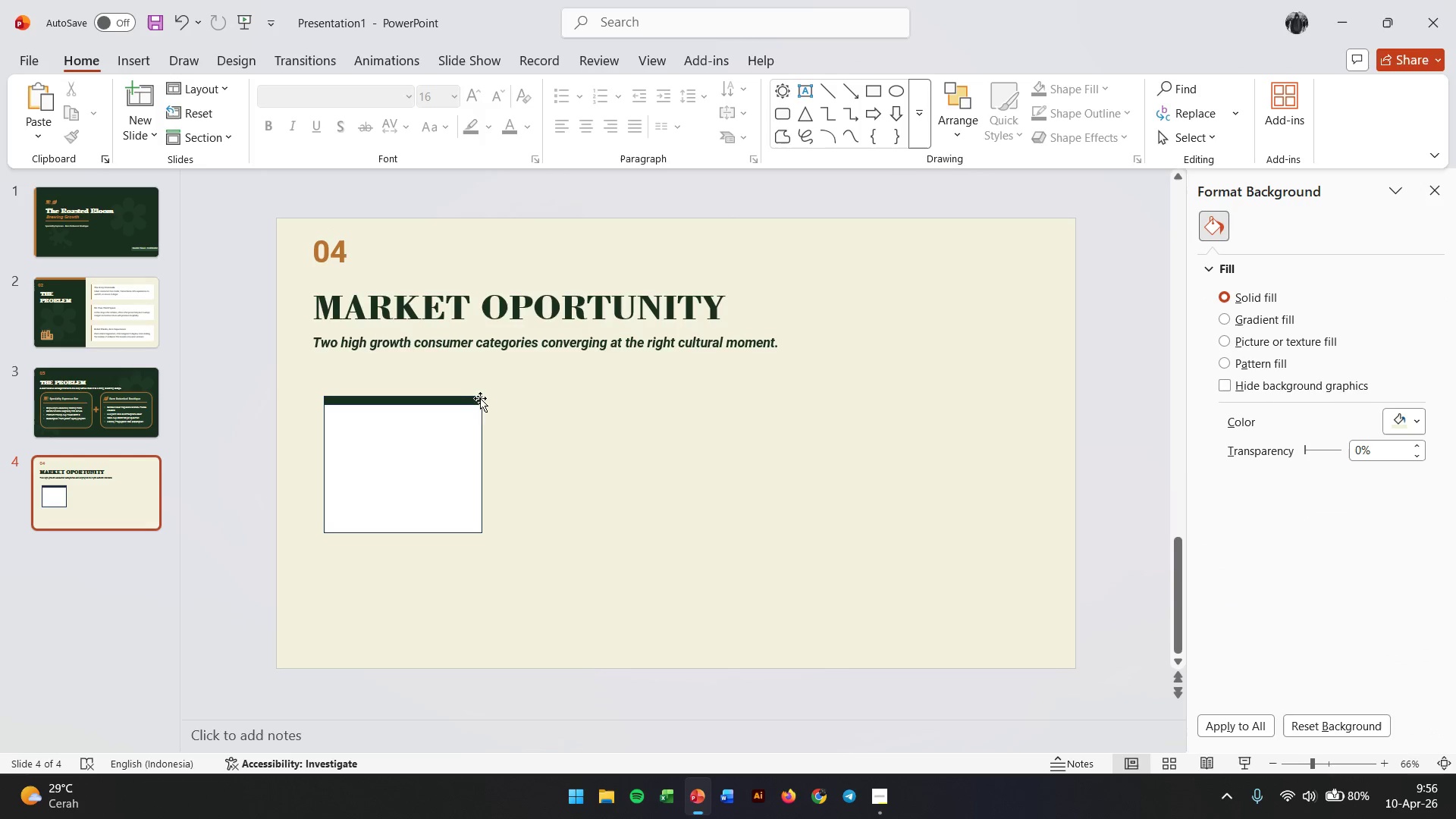 
left_click([453, 442])
 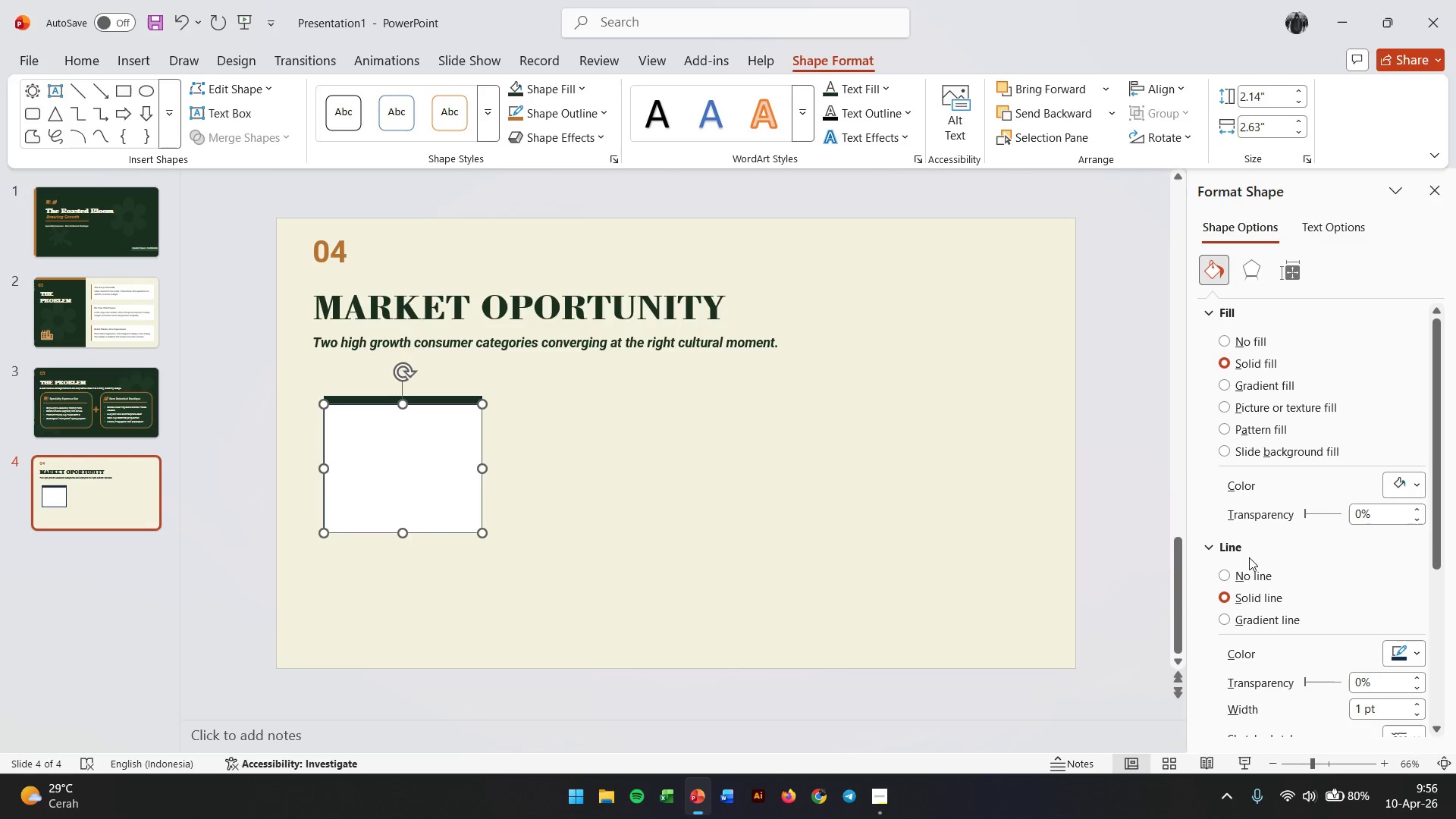 
left_click([1239, 573])
 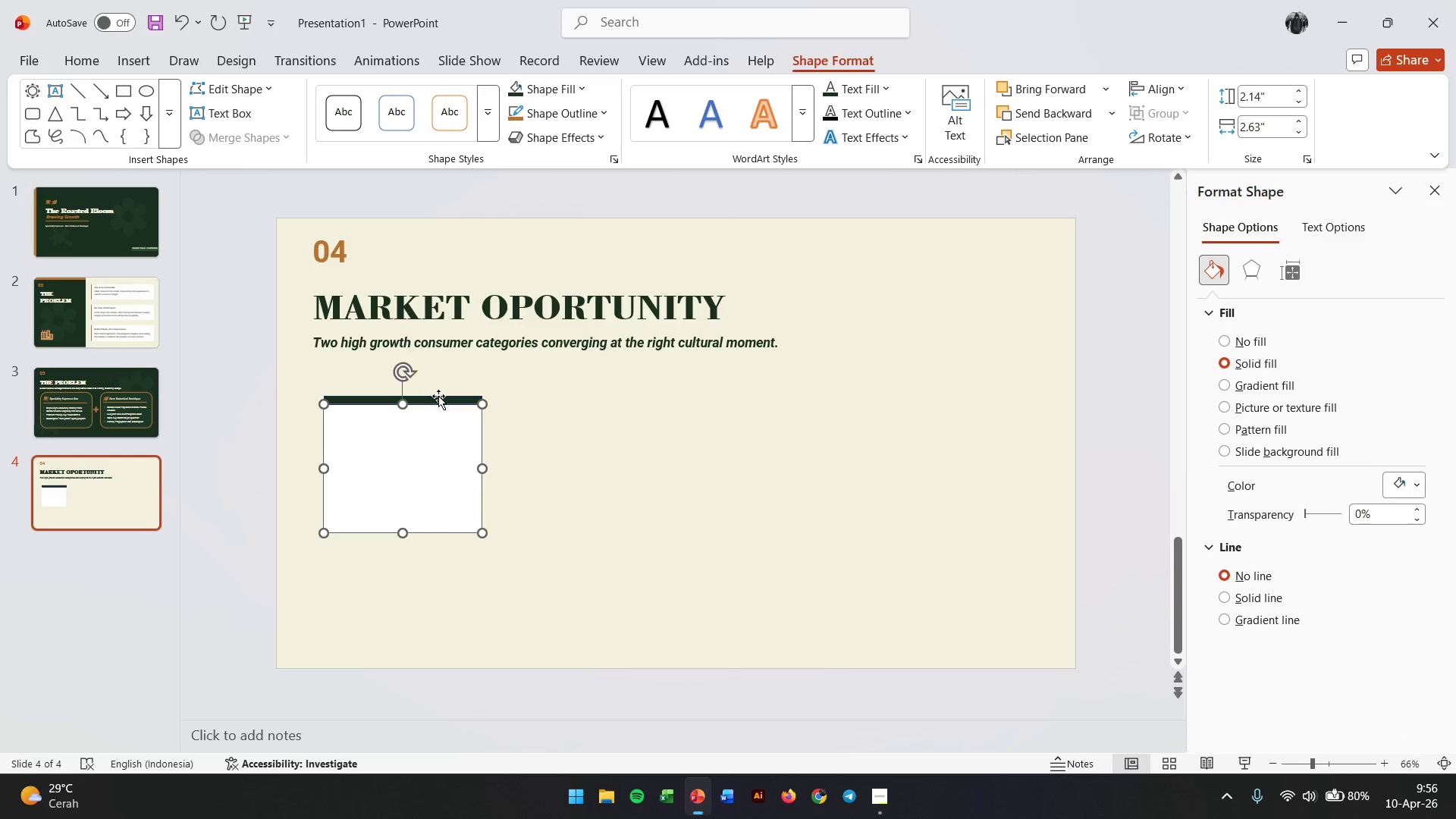 
left_click([438, 398])
 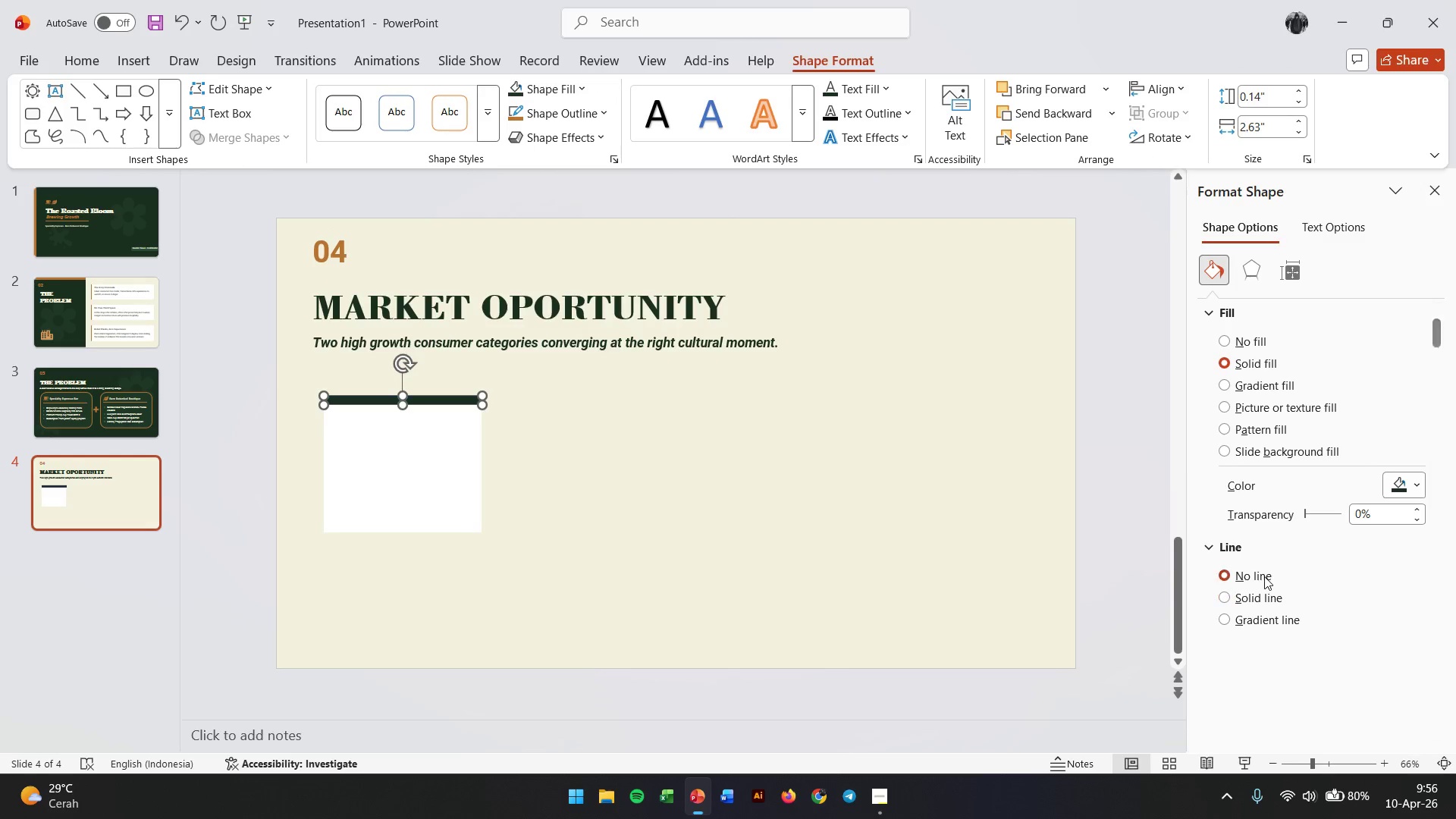 
double_click([830, 506])
 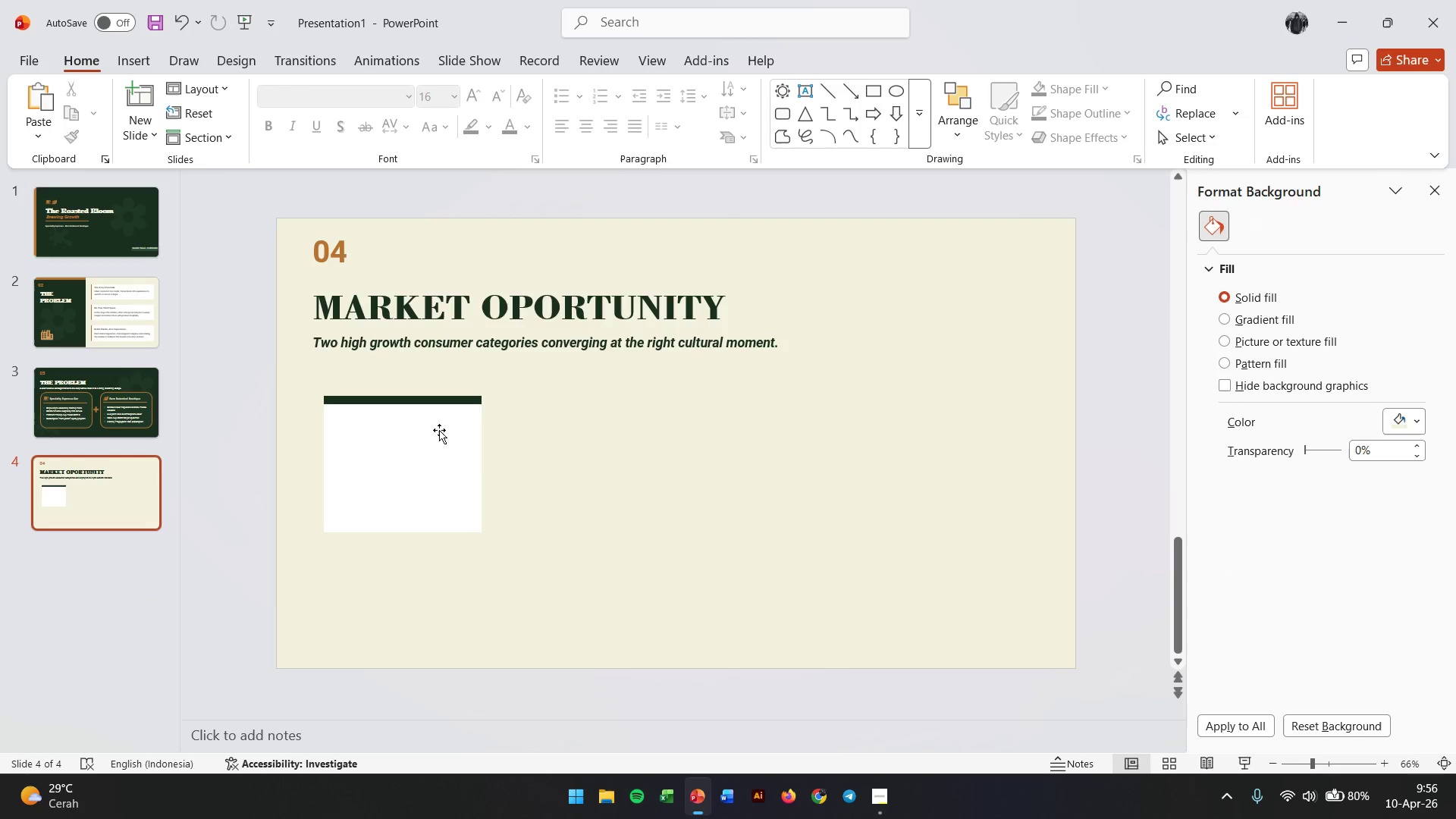 
left_click([410, 427])
 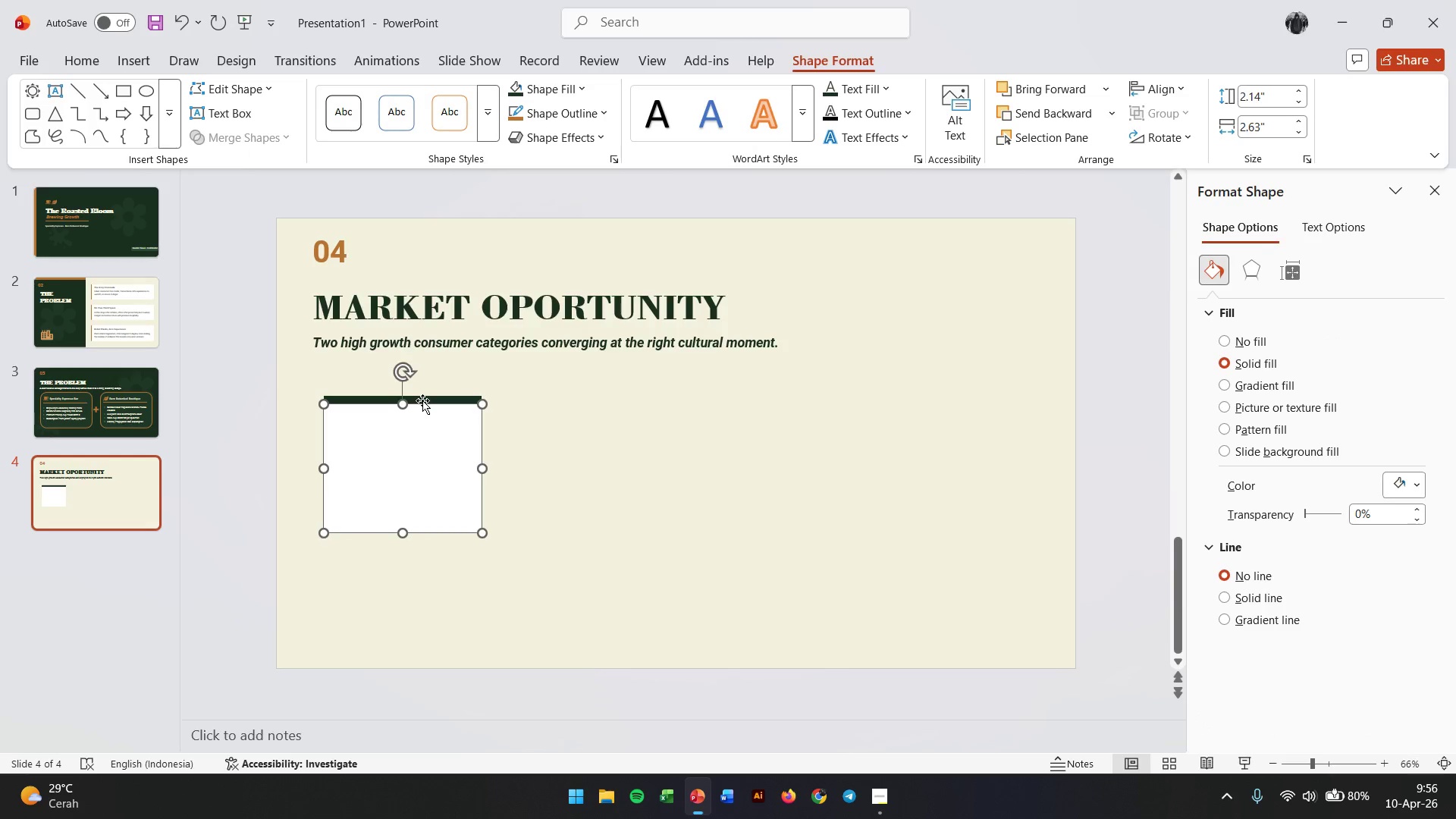 
left_click([422, 400])
 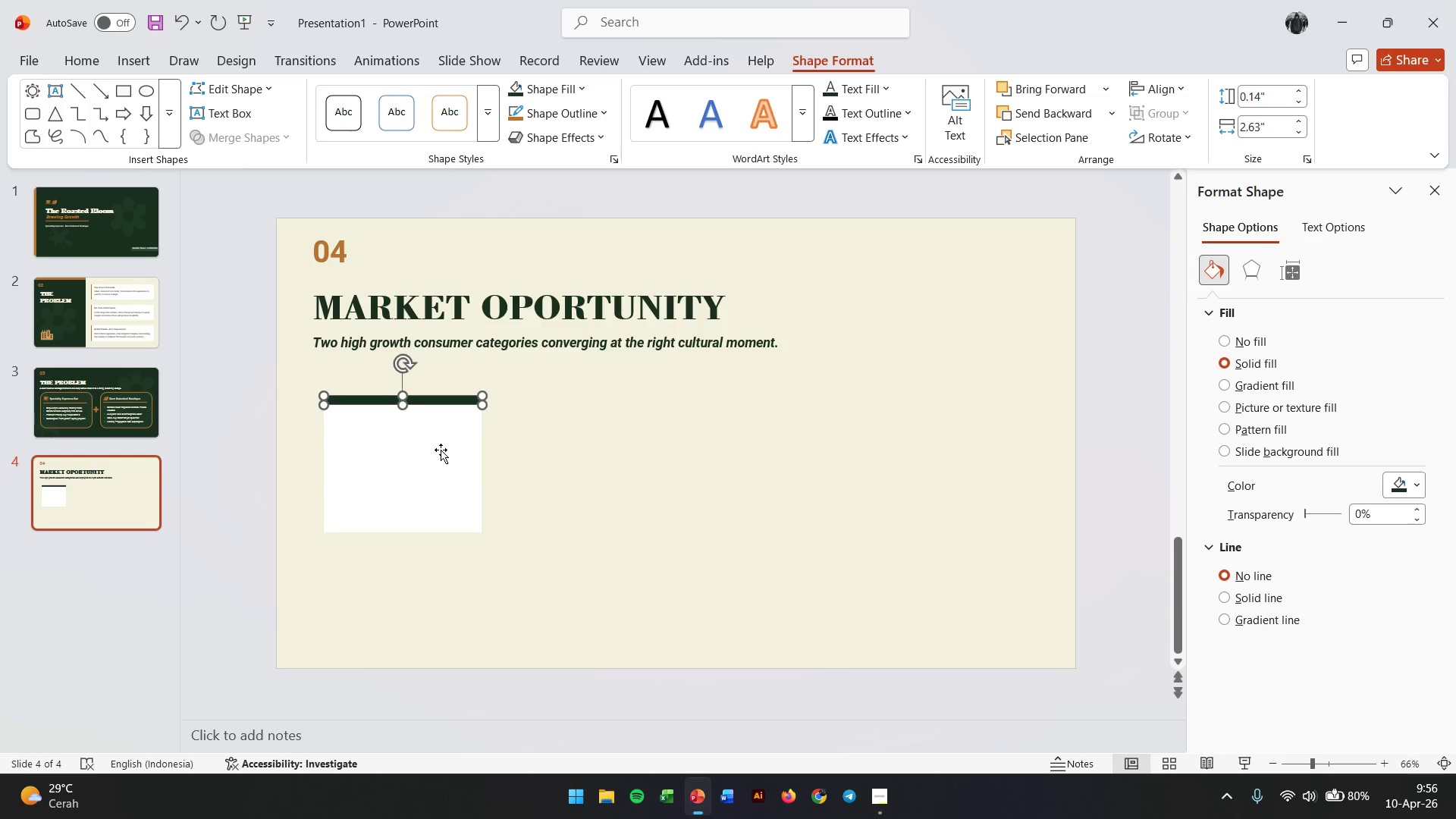 
hold_key(key=ShiftLeft, duration=5.8)
left_click([441, 450])
 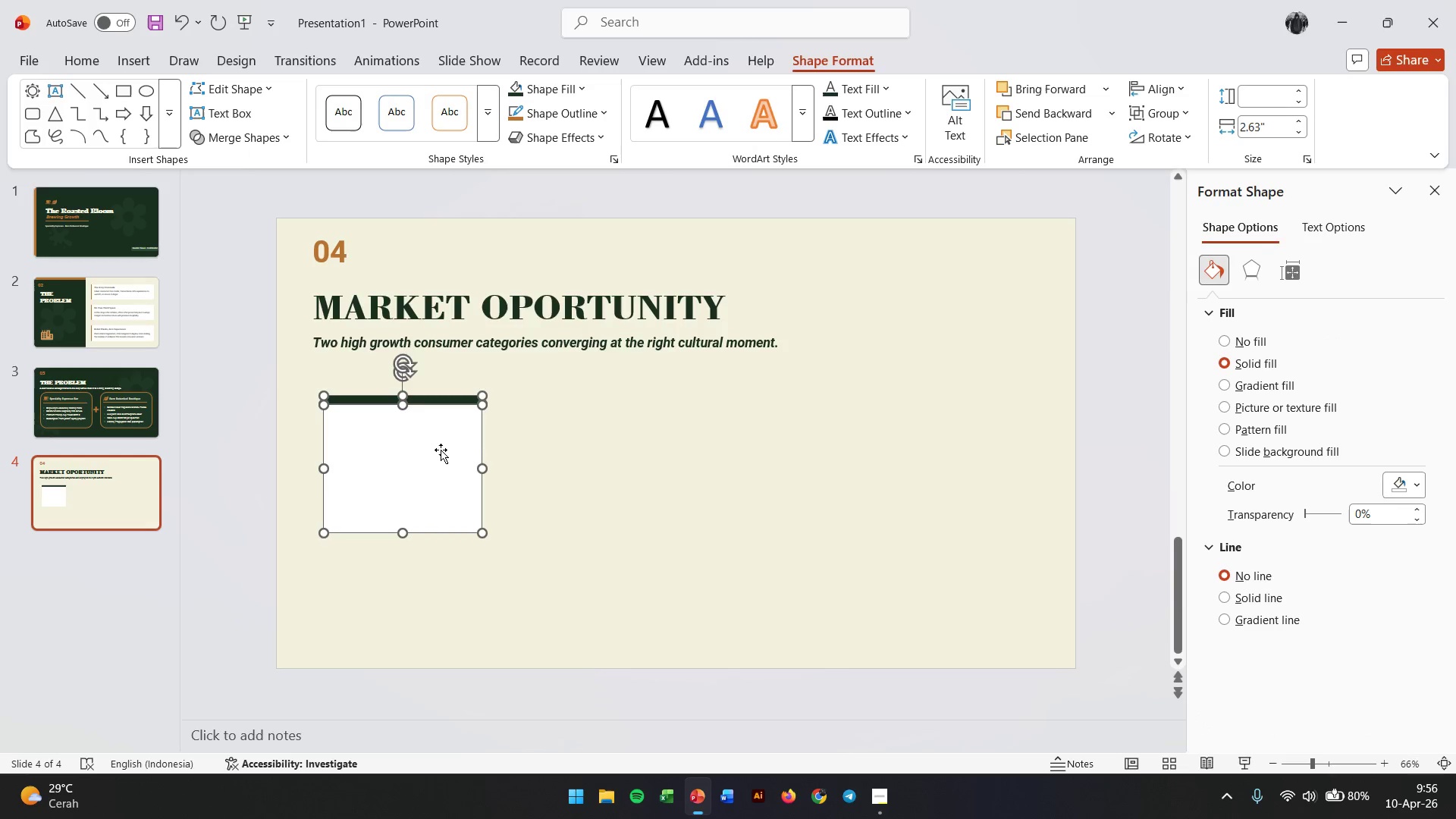 
key(Control+G)
 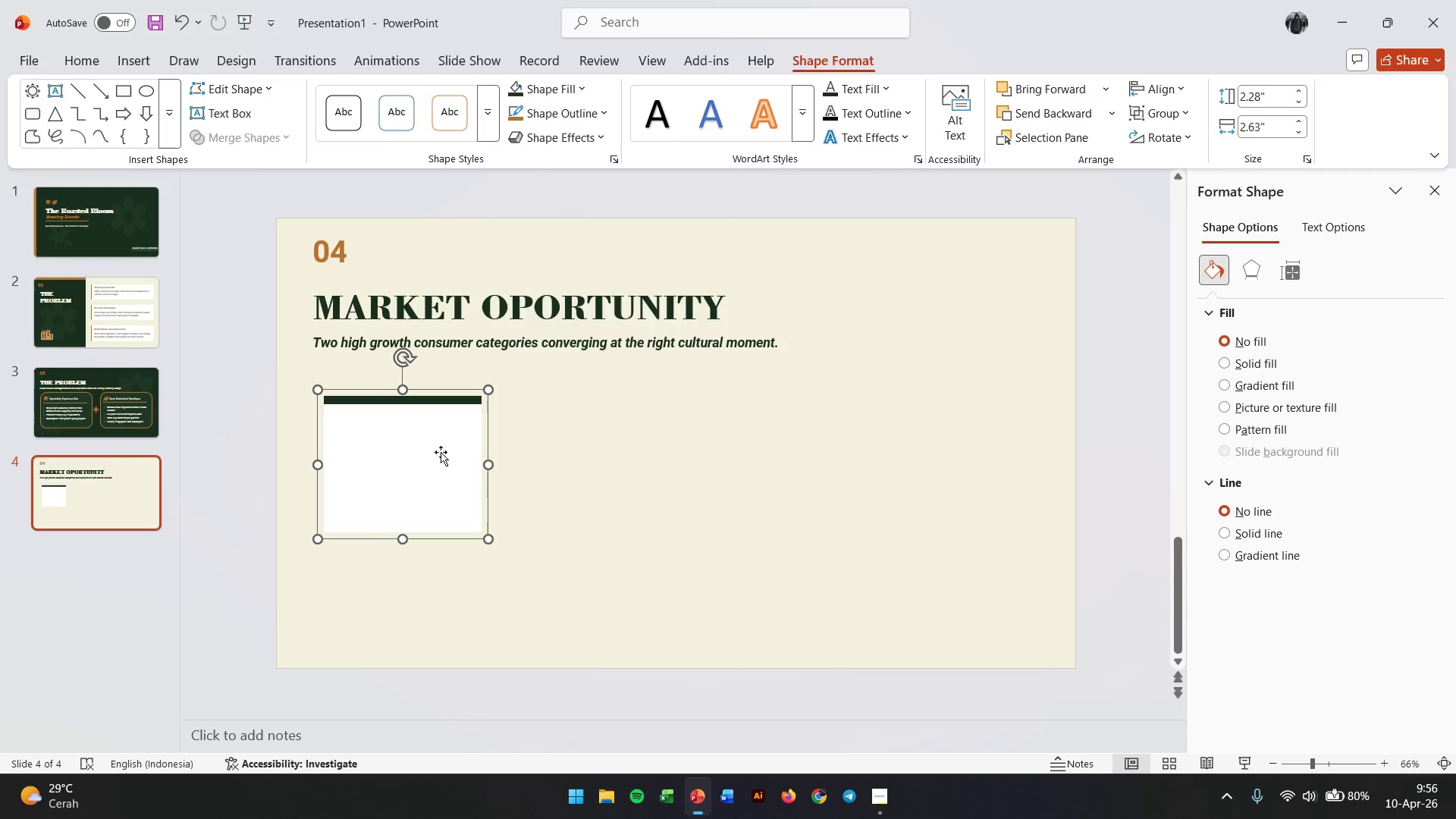 
hold_key(key=ControlLeft, duration=2.56)
left_click_drag(start_coordinate=[441, 452], to_coordinate=[630, 448])
 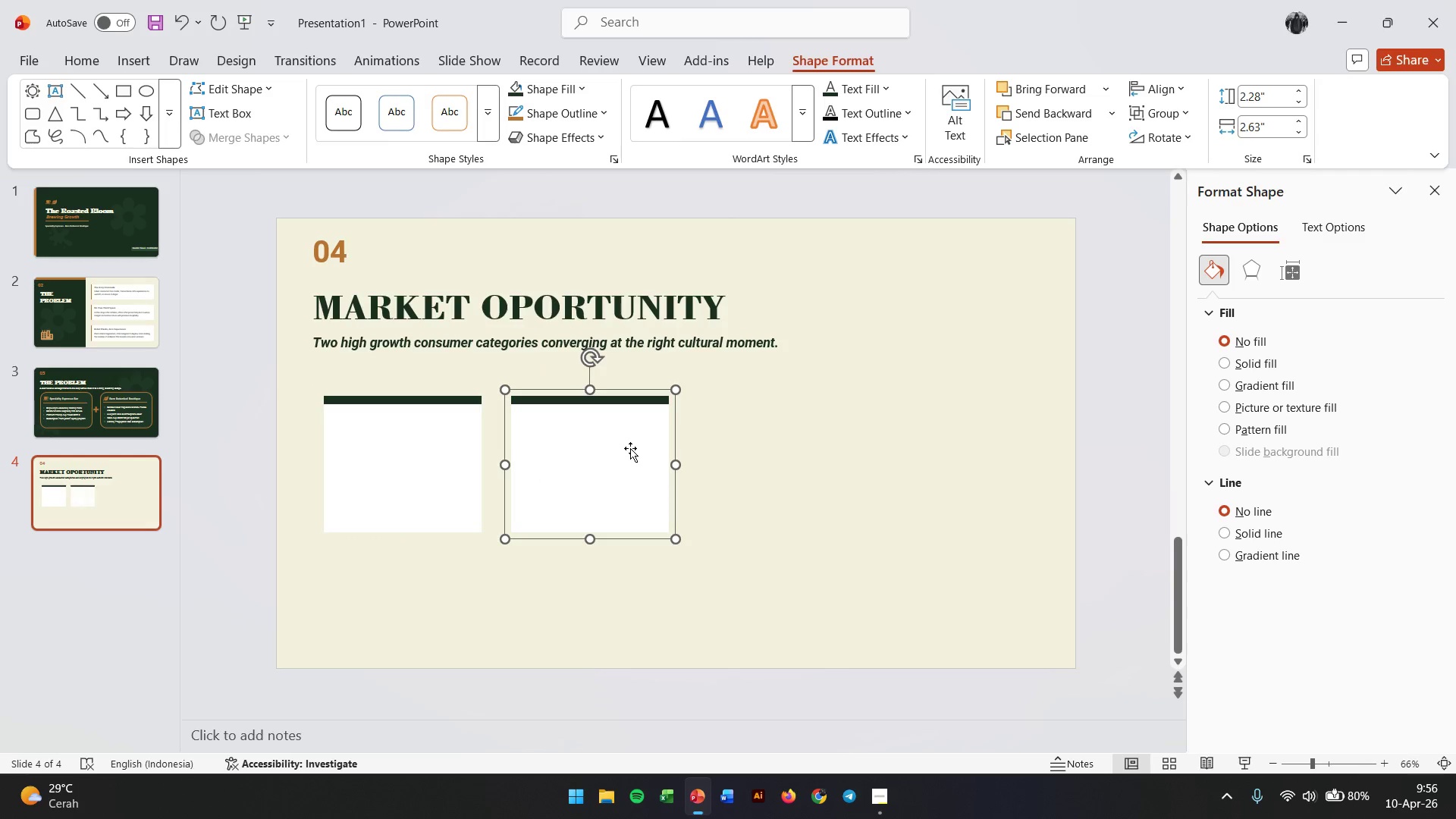 
hold_key(key=ShiftLeft, duration=1.84)
 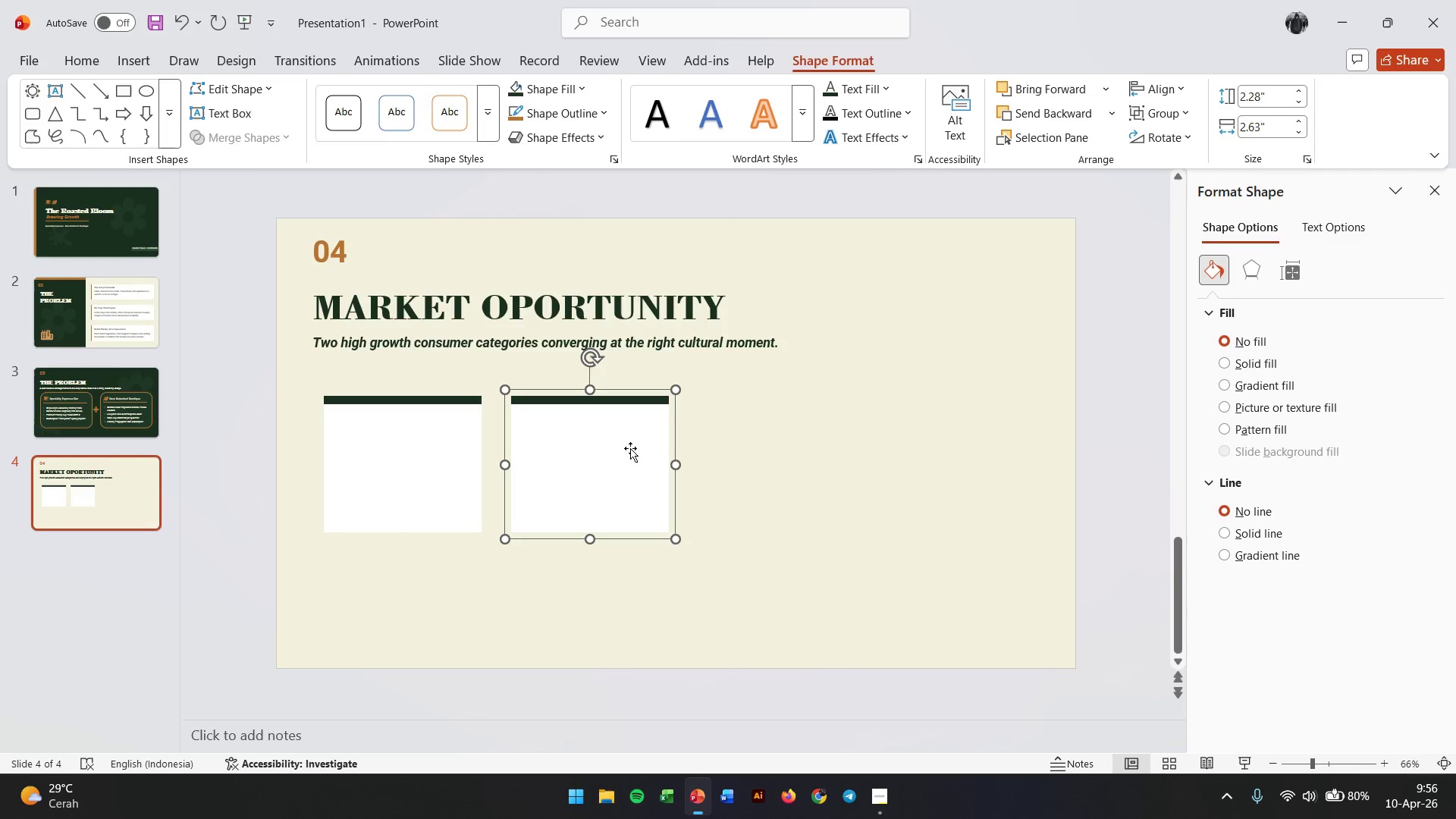 
hold_key(key=ControlLeft, duration=3.17)
hold_key(key=ShiftLeft, duration=3.16)
left_click_drag(start_coordinate=[630, 448], to_coordinate=[815, 452])
 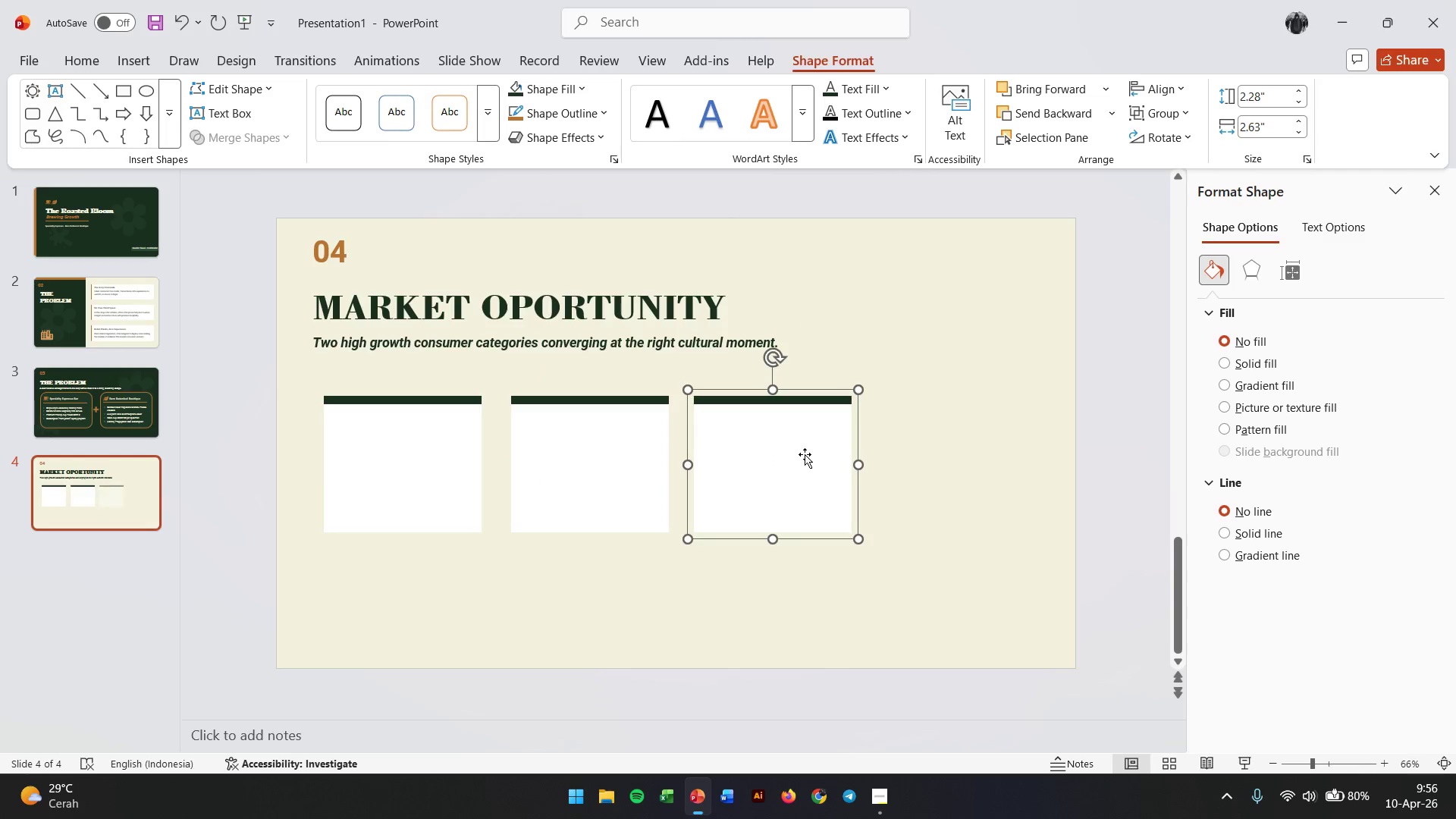 
hold_key(key=ControlLeft, duration=3.89)
hold_key(key=ShiftLeft, duration=3.88)
left_click_drag(start_coordinate=[799, 454], to_coordinate=[986, 457])
 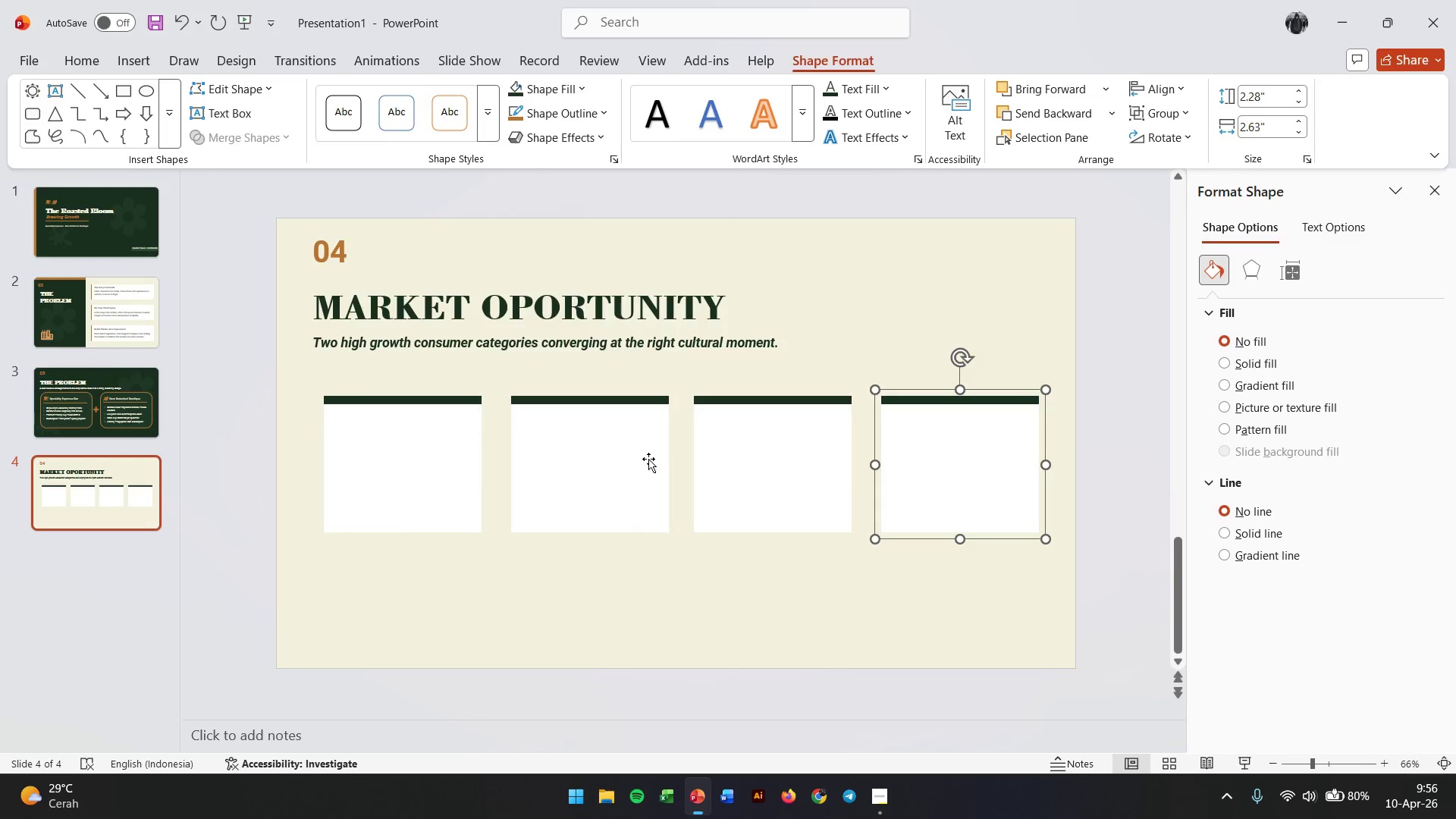 
left_click([612, 459])
 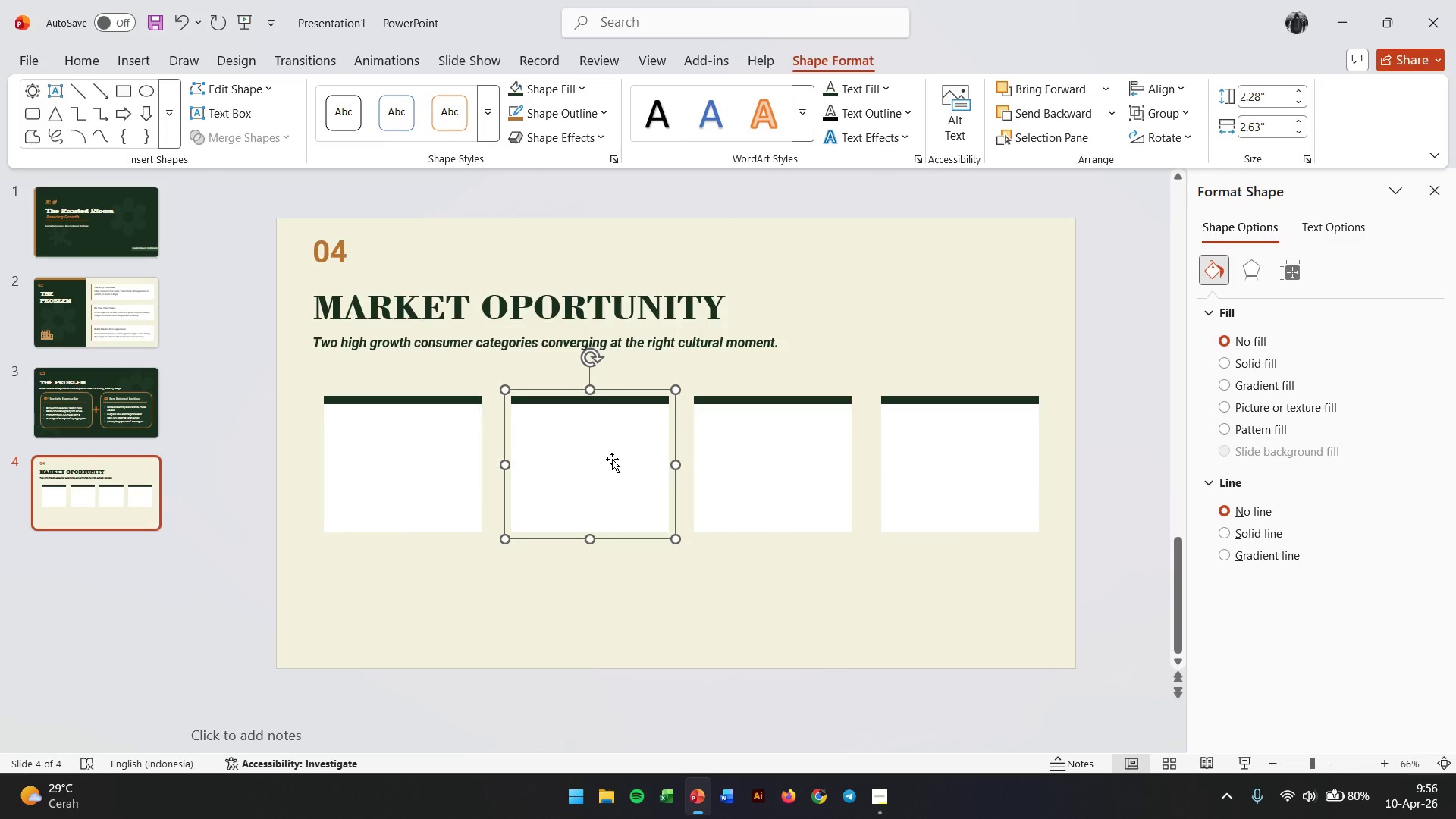 
key(ArrowLeft)
 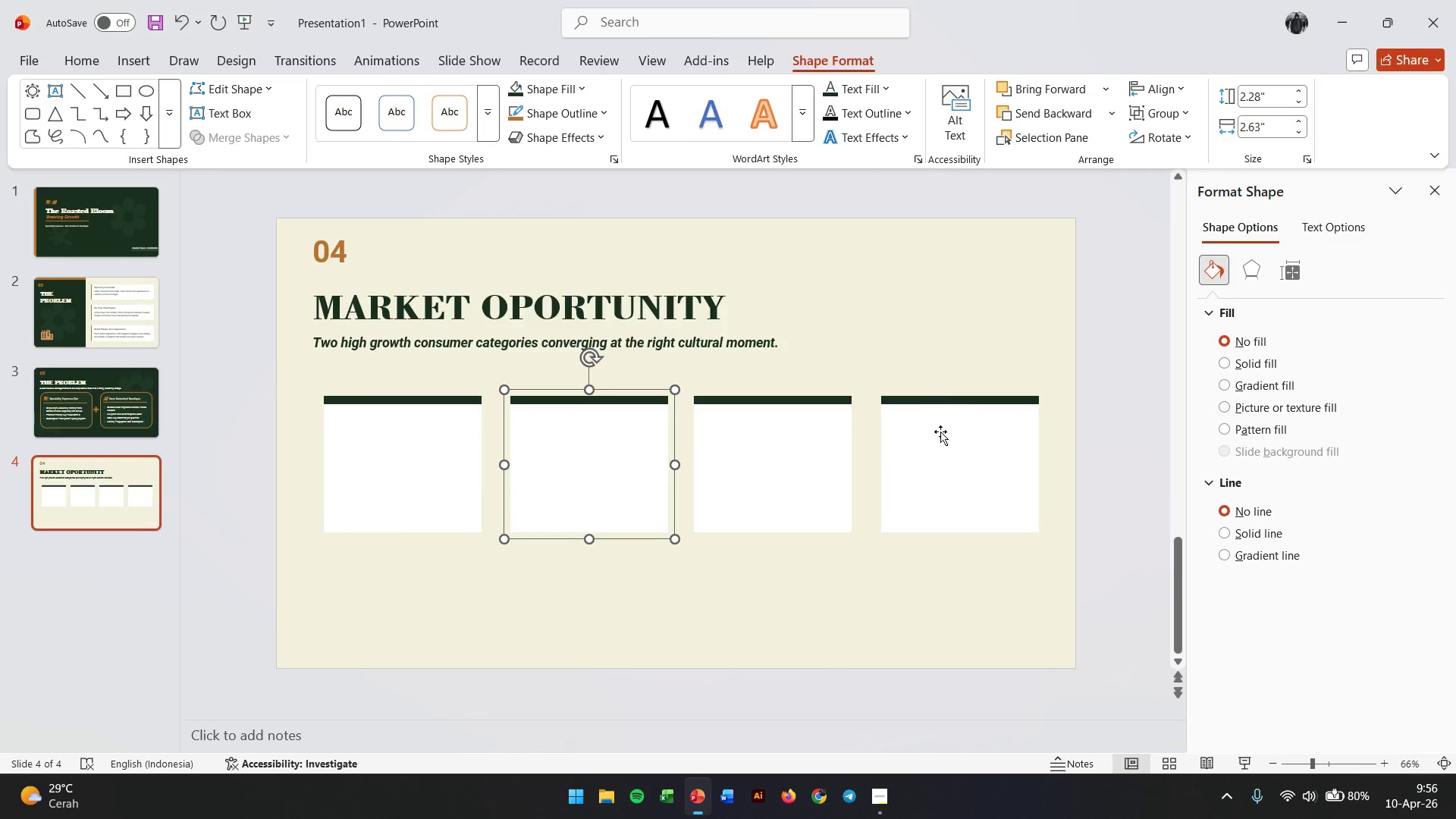 
left_click([935, 449])
 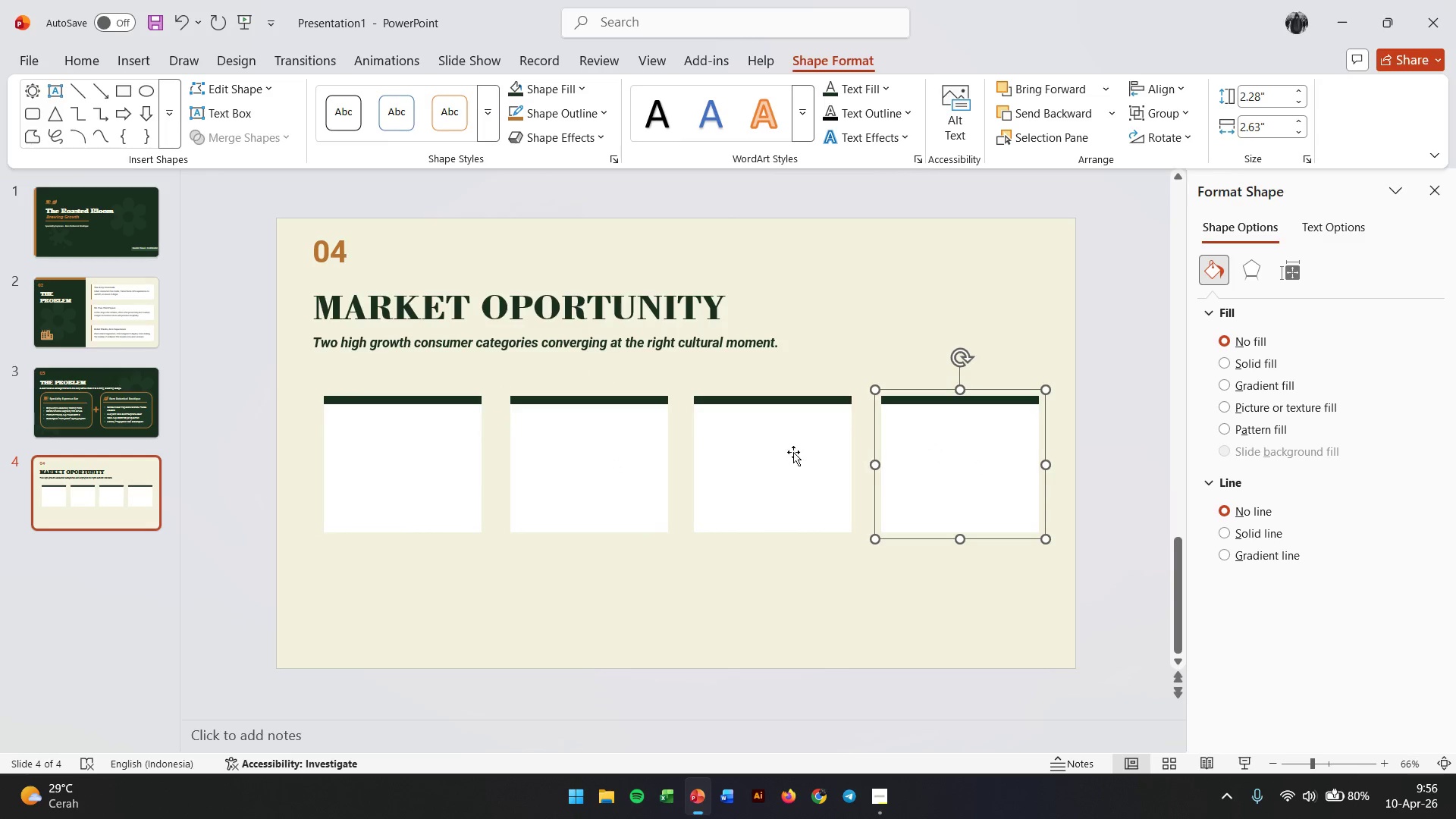 
hold_key(key=ShiftLeft, duration=1.17)
double_click([778, 452])
 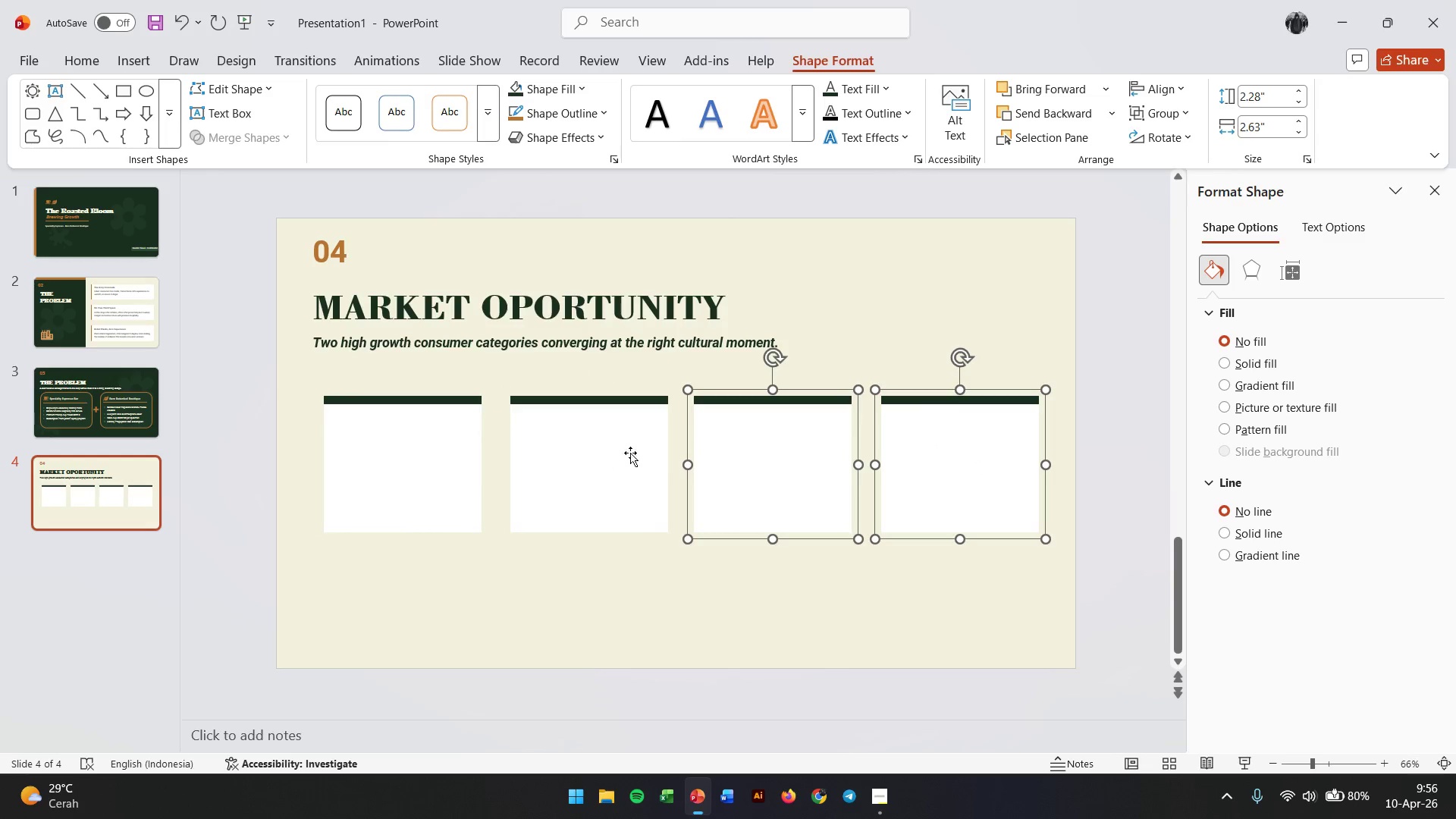 
triple_click([611, 453])
 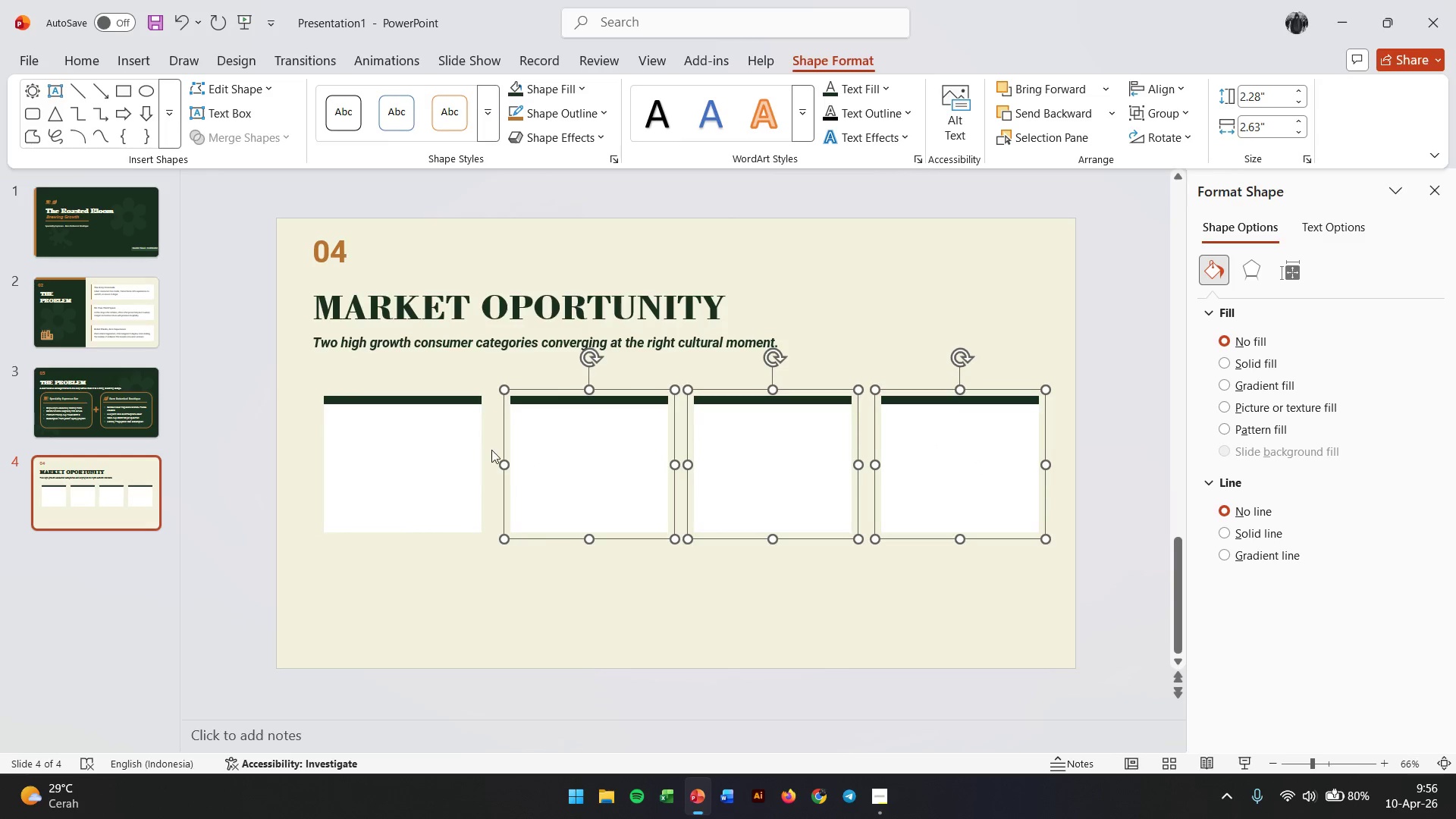 
triple_click([462, 452])
 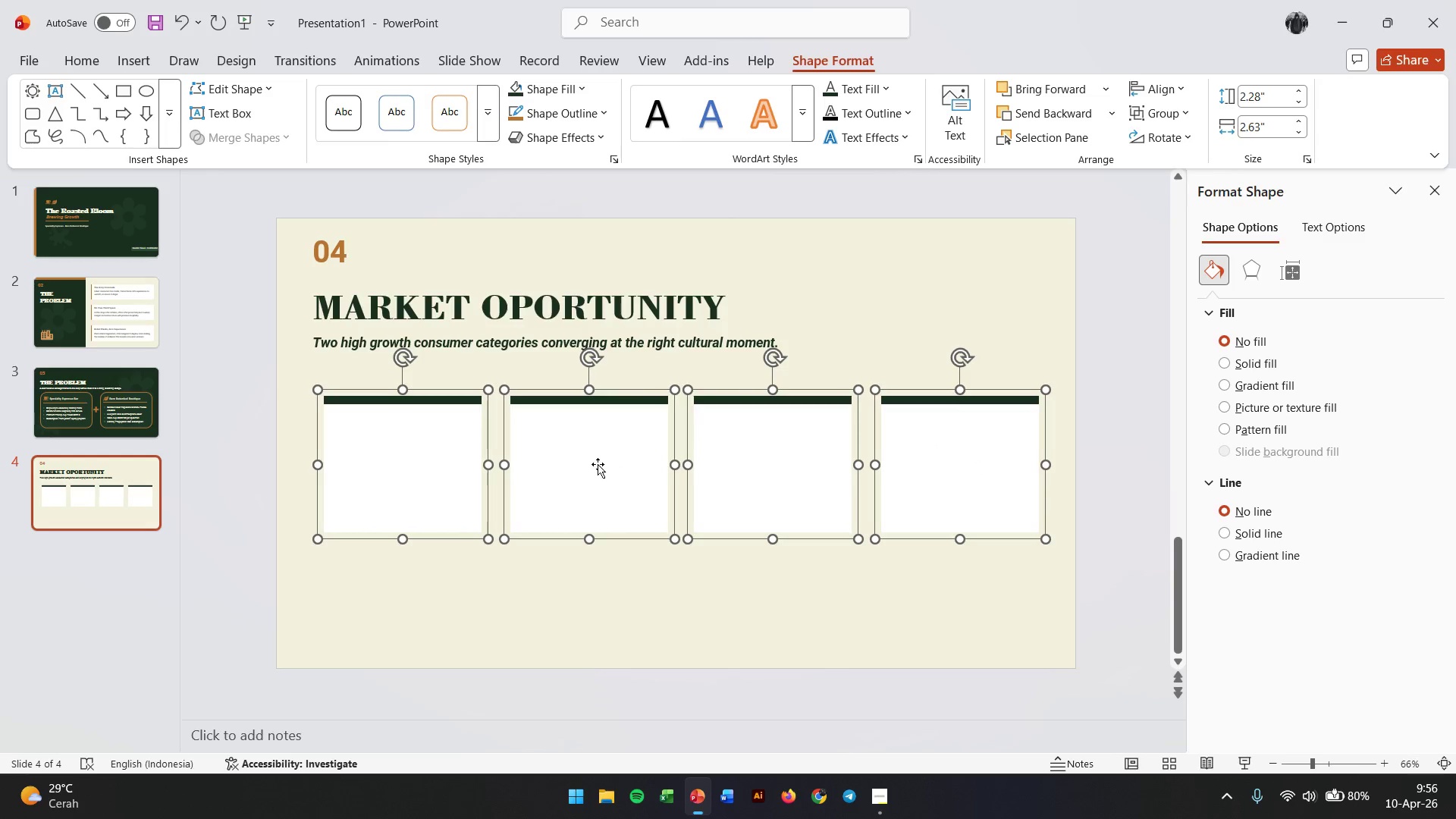 
left_click_drag(start_coordinate=[600, 464], to_coordinate=[595, 473])
 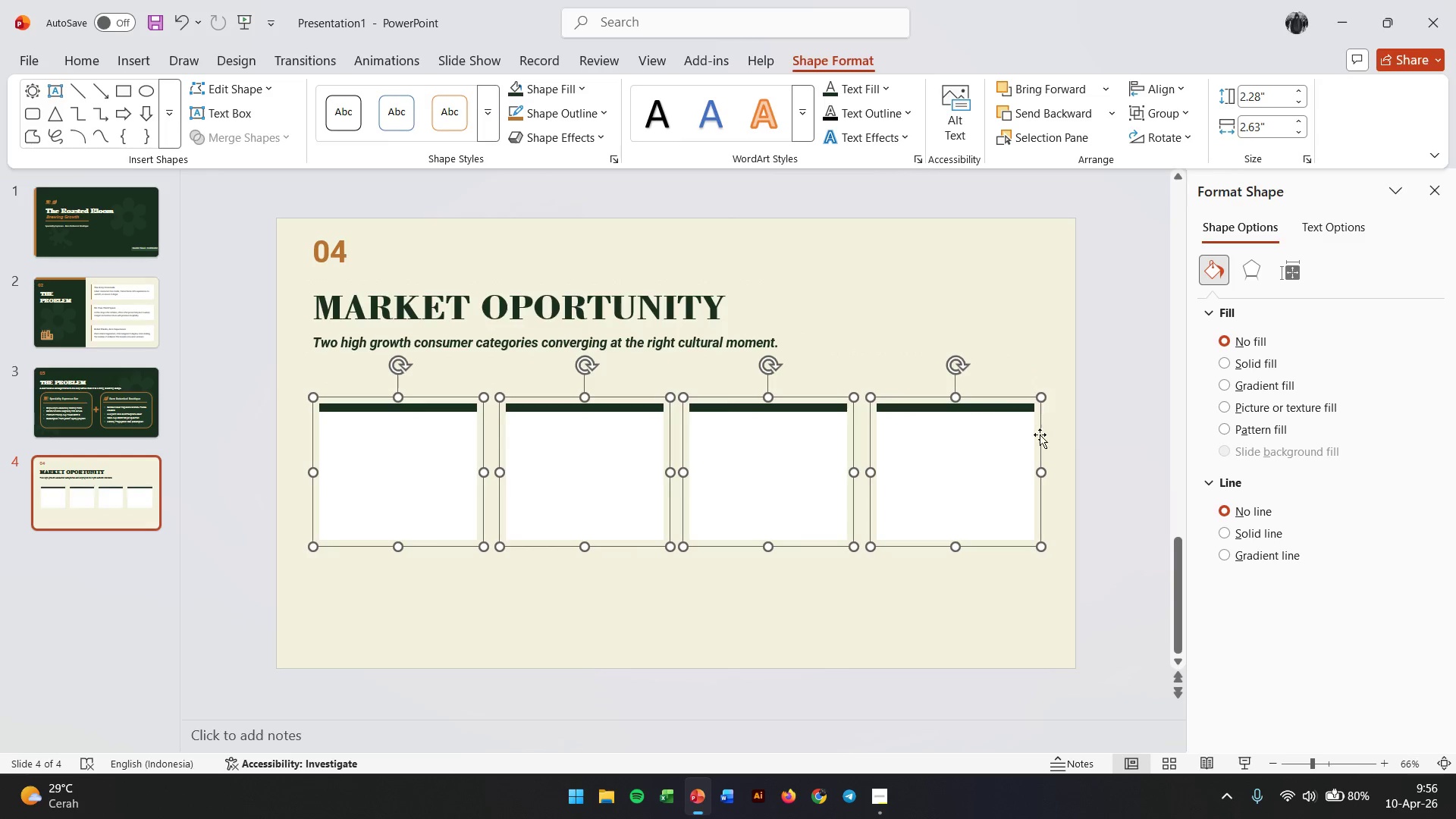 
left_click([1121, 441])
 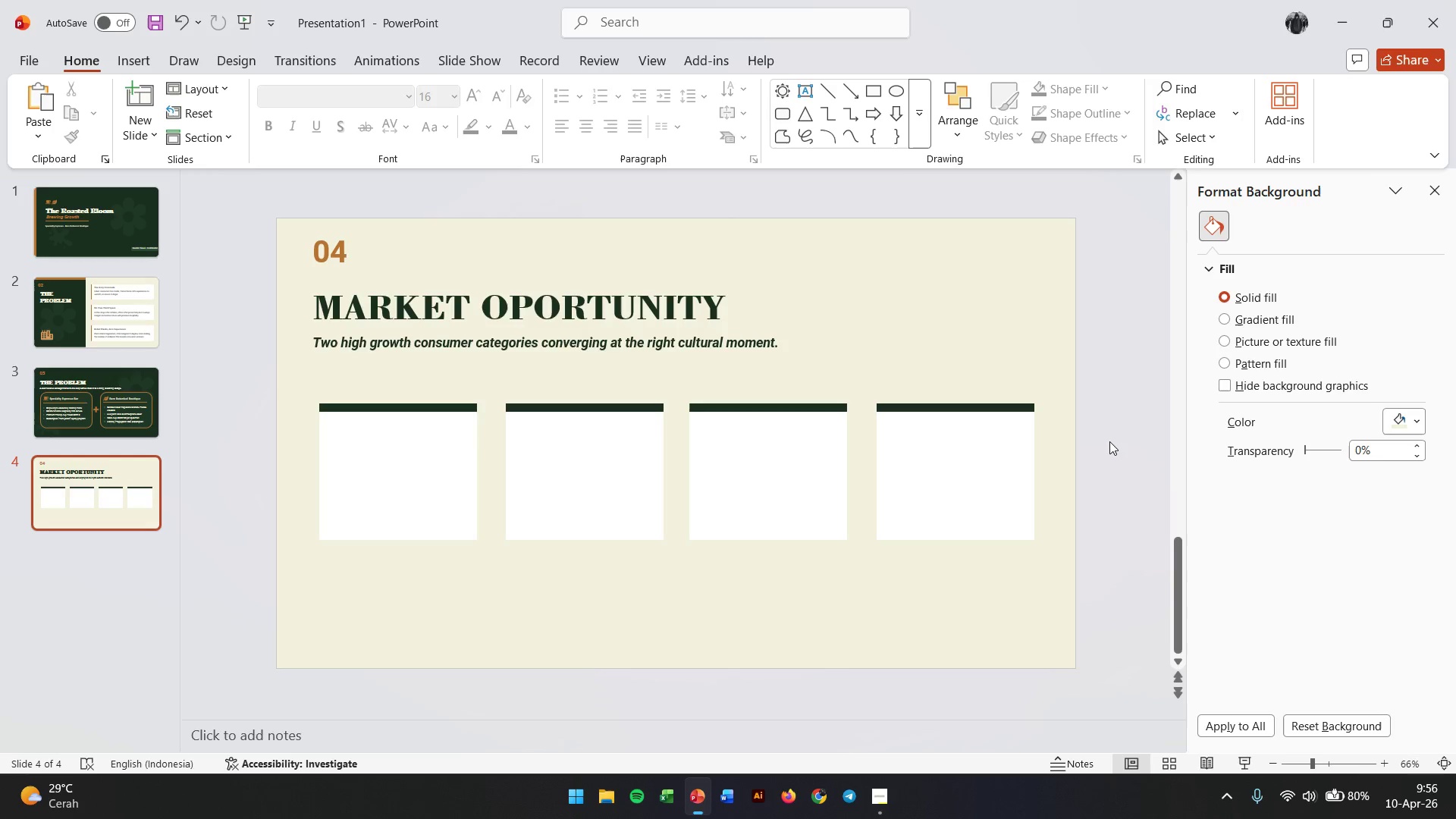 
wait(5.11)
 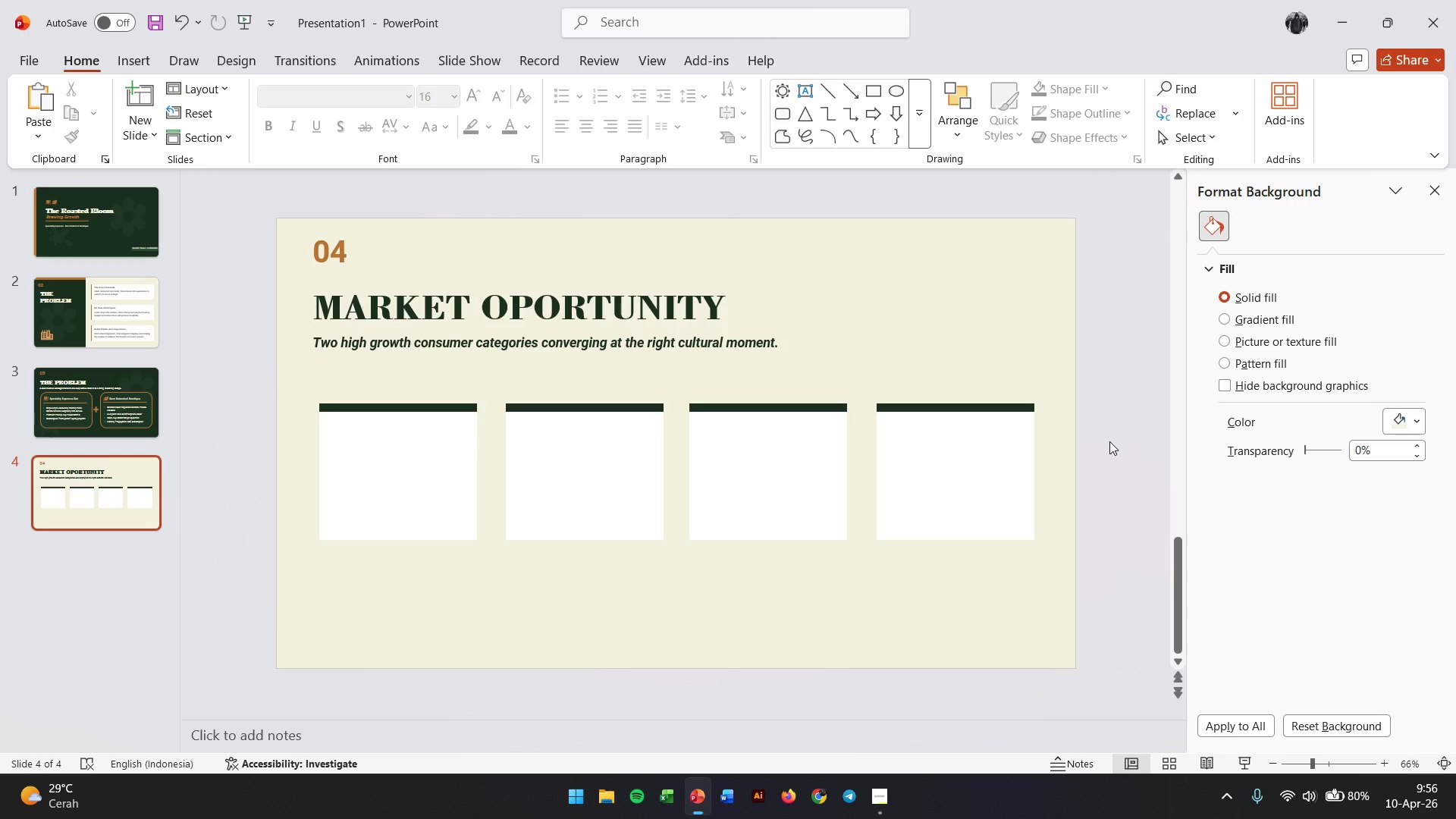 
left_click([107, 410])
 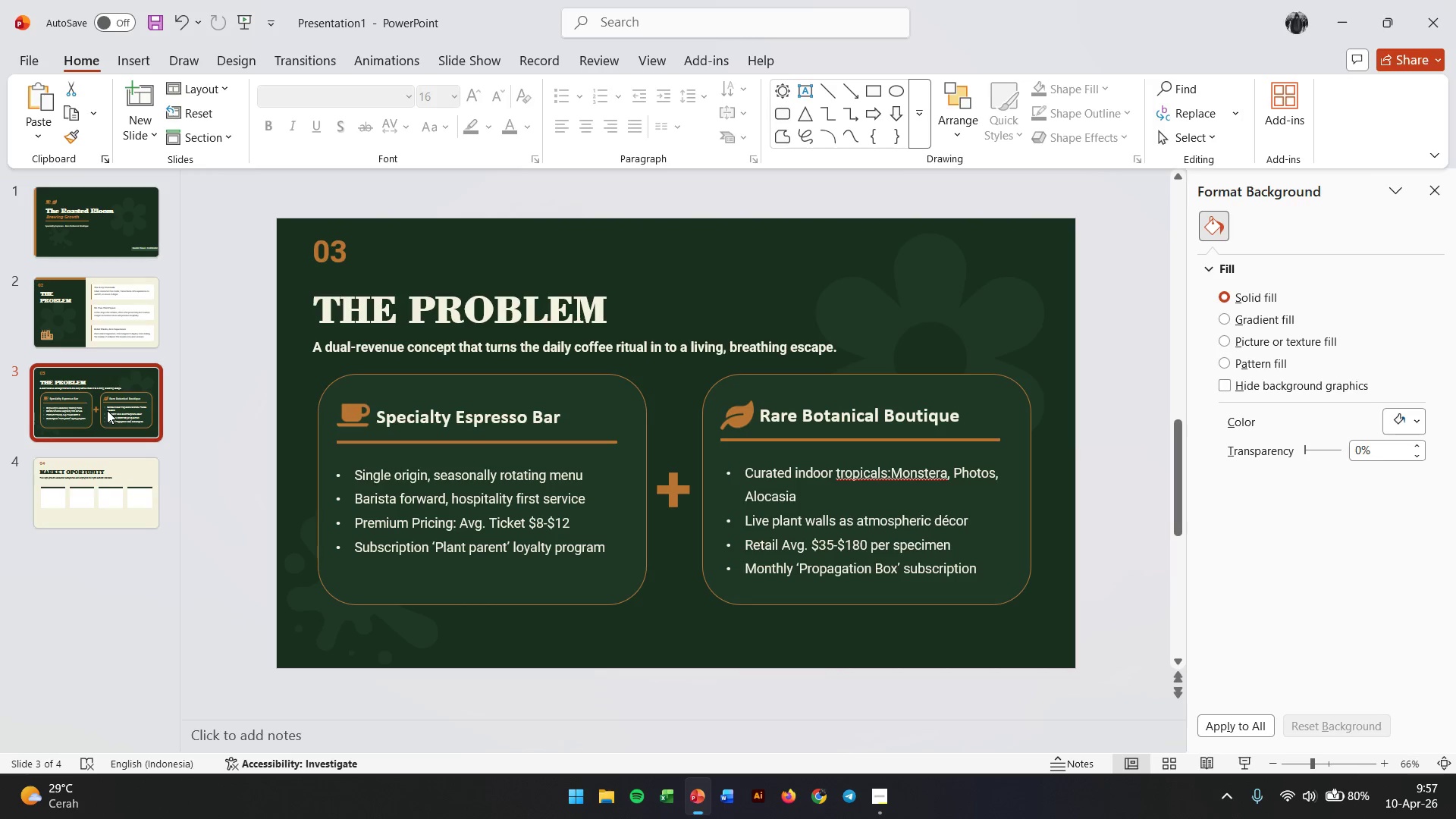 
wait(5.59)
 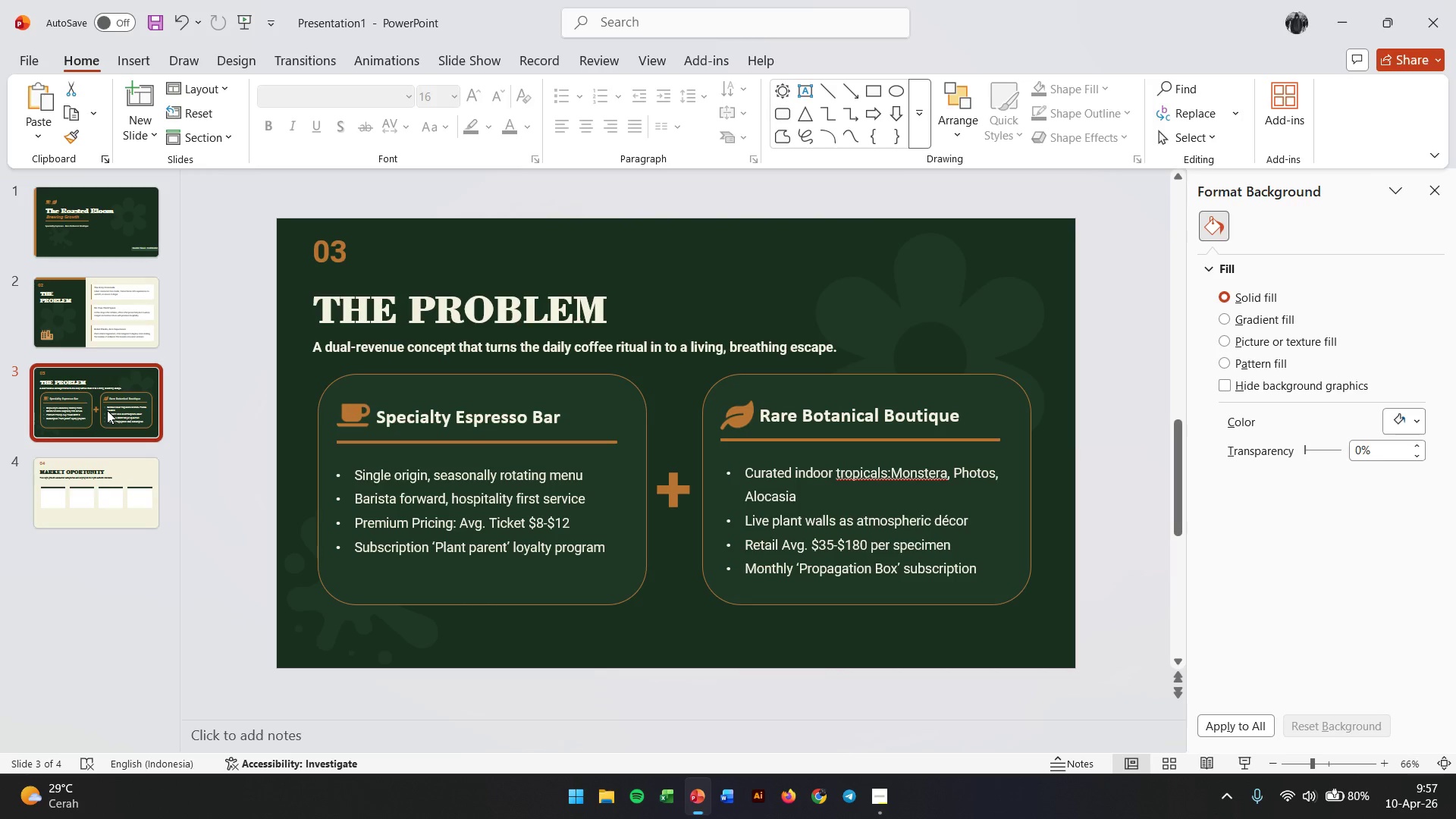 
left_click([39, 494])
 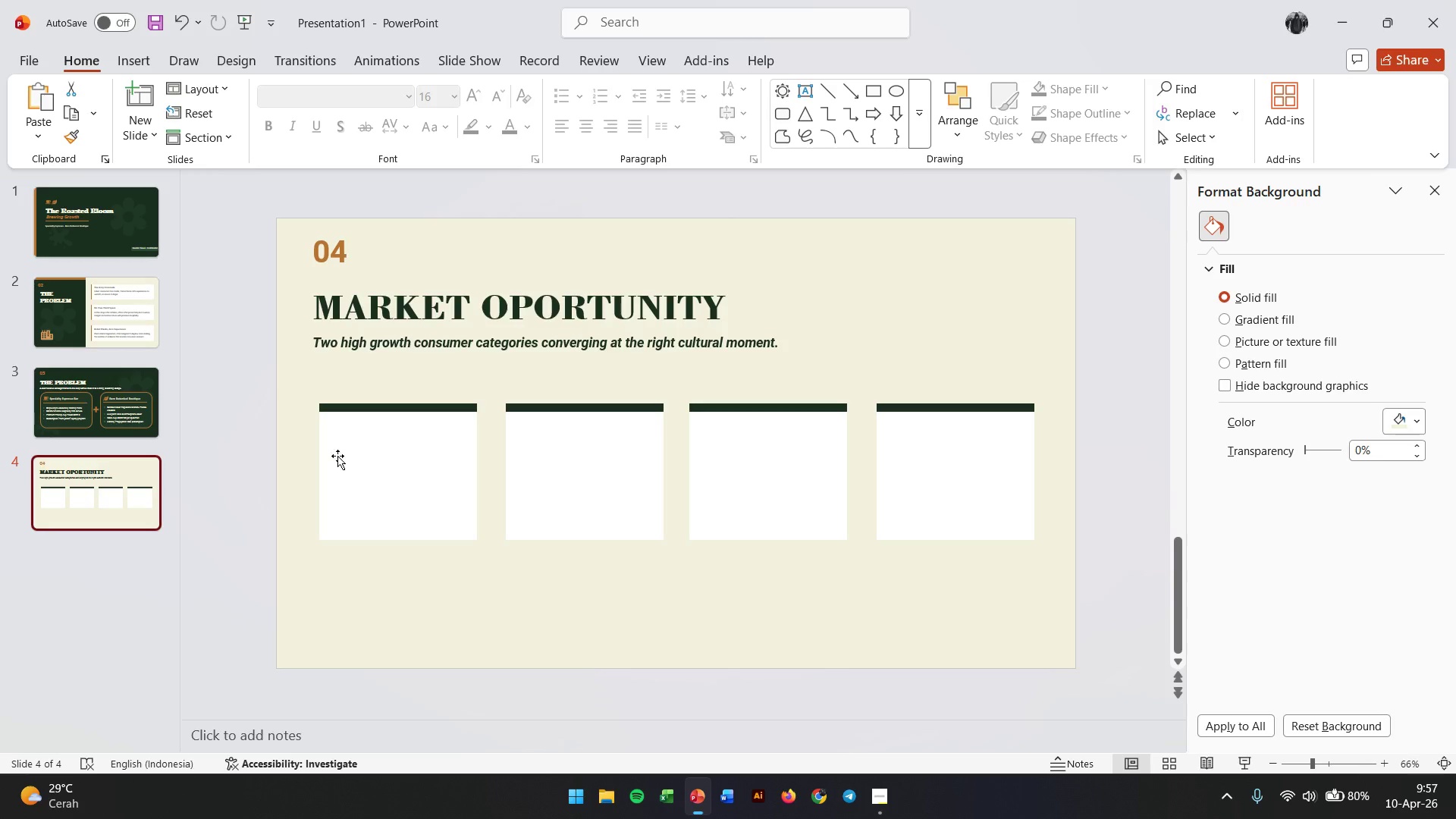 
left_click([371, 445])
 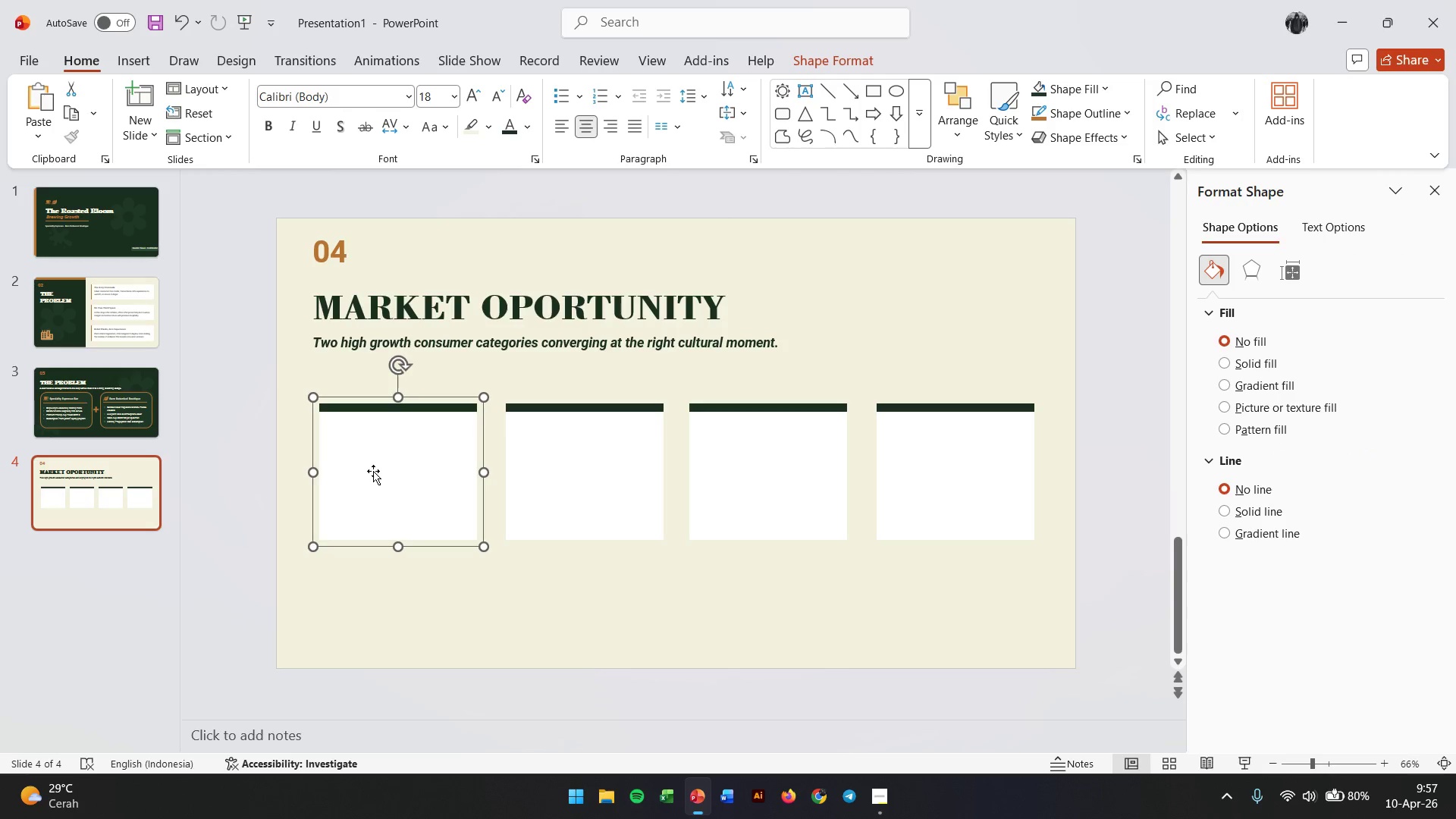 
wait(5.56)
 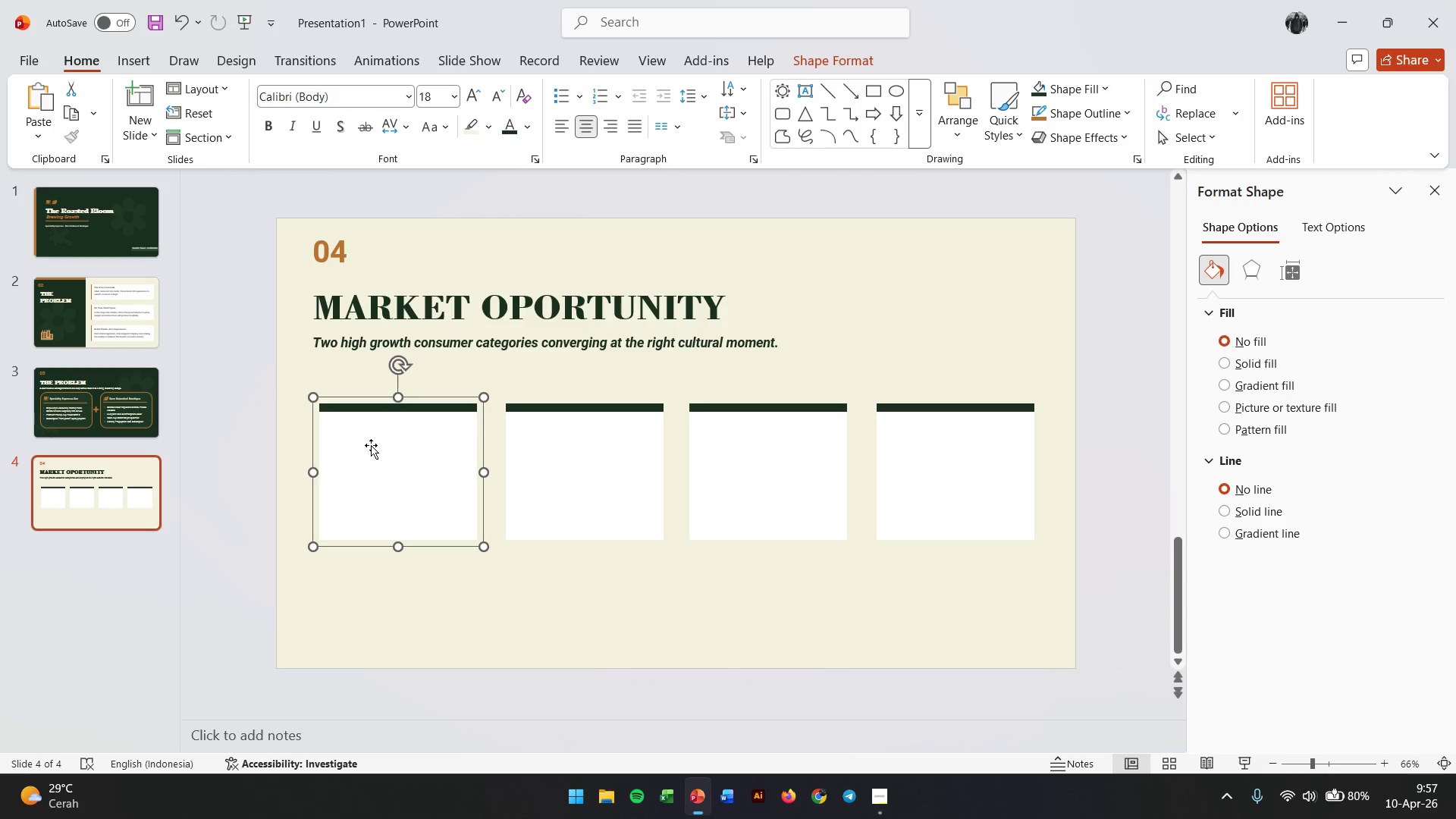 
left_click([124, 321])
 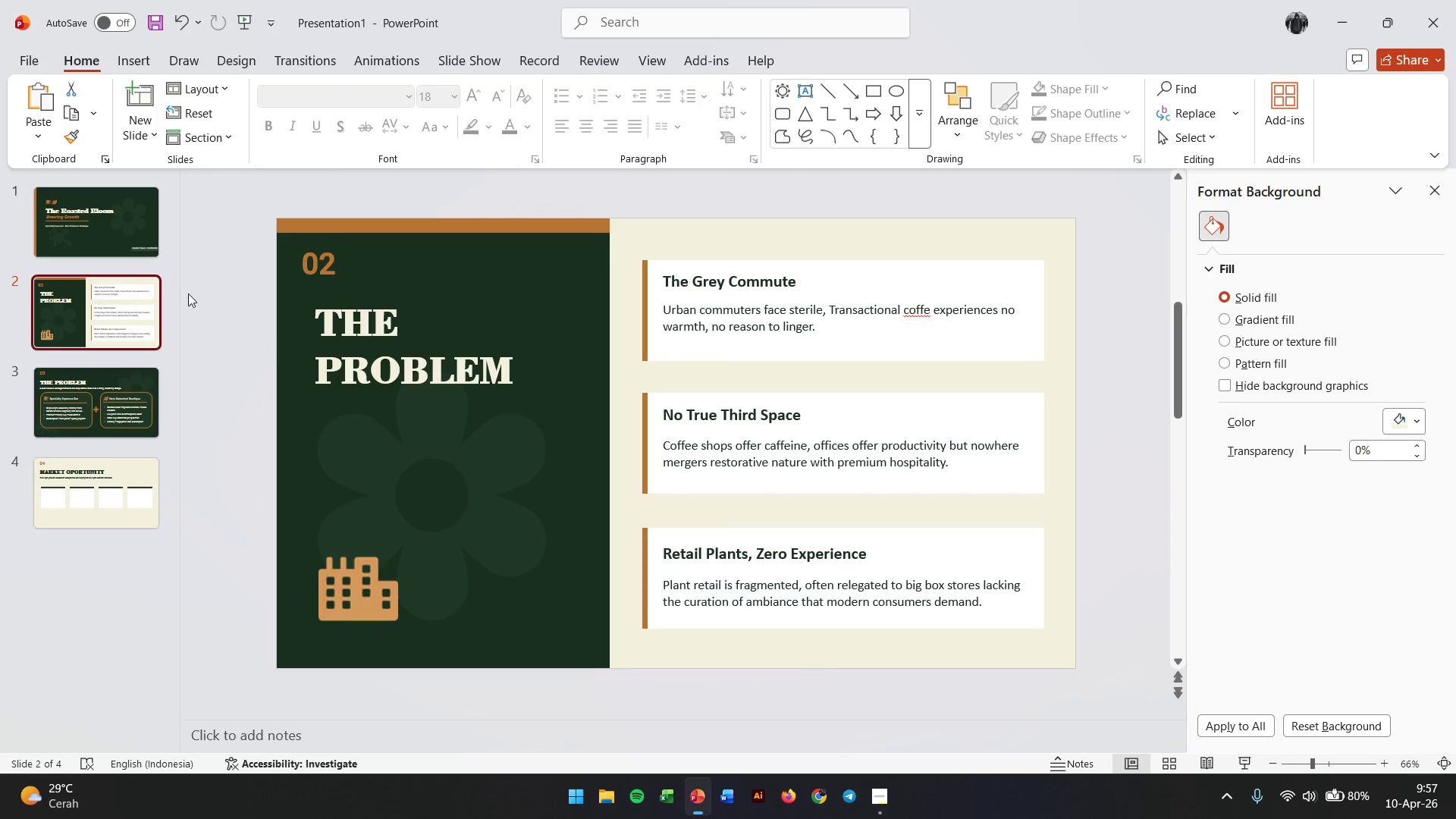 
left_click([107, 235])
 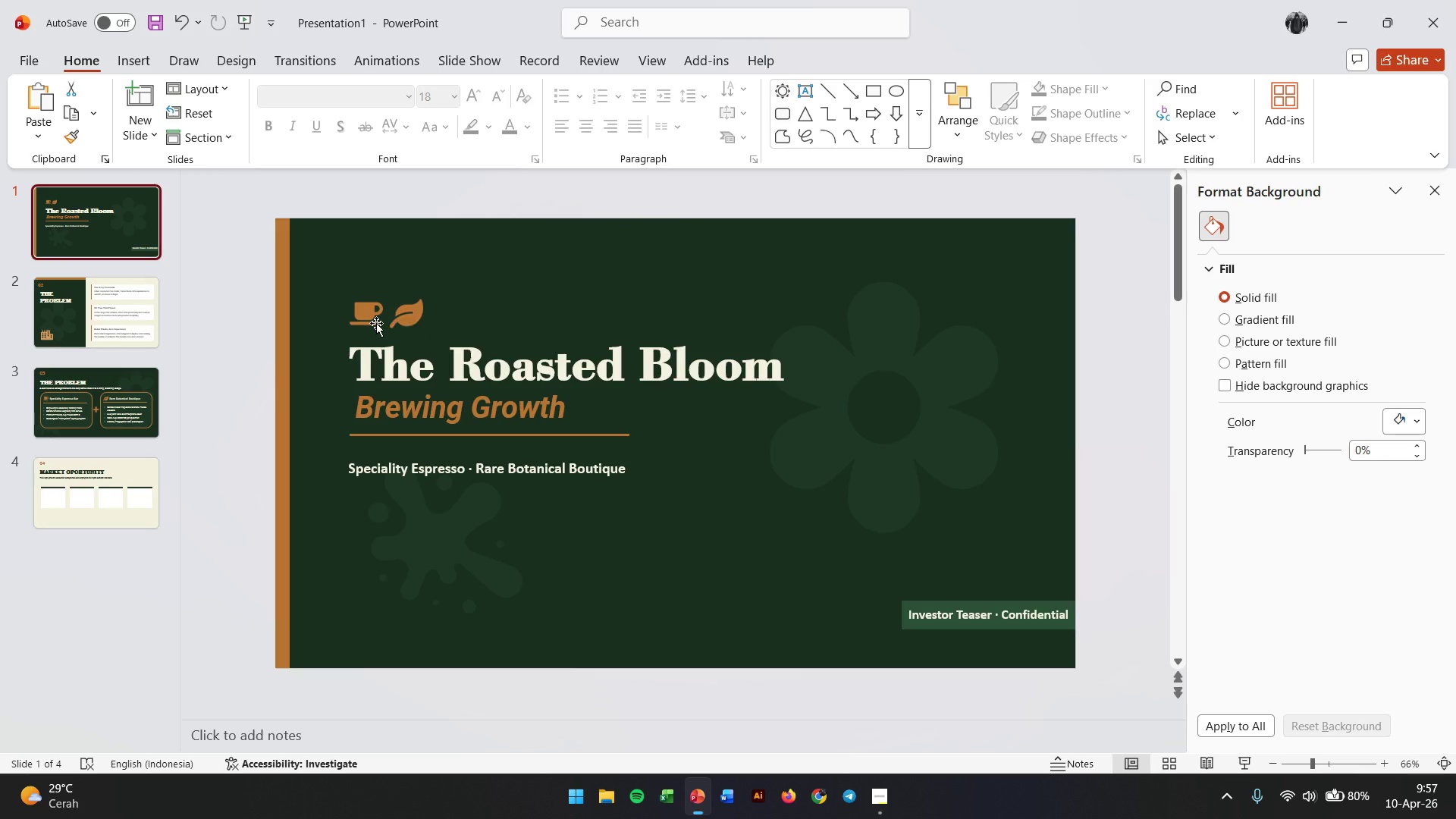 
left_click([366, 314])
 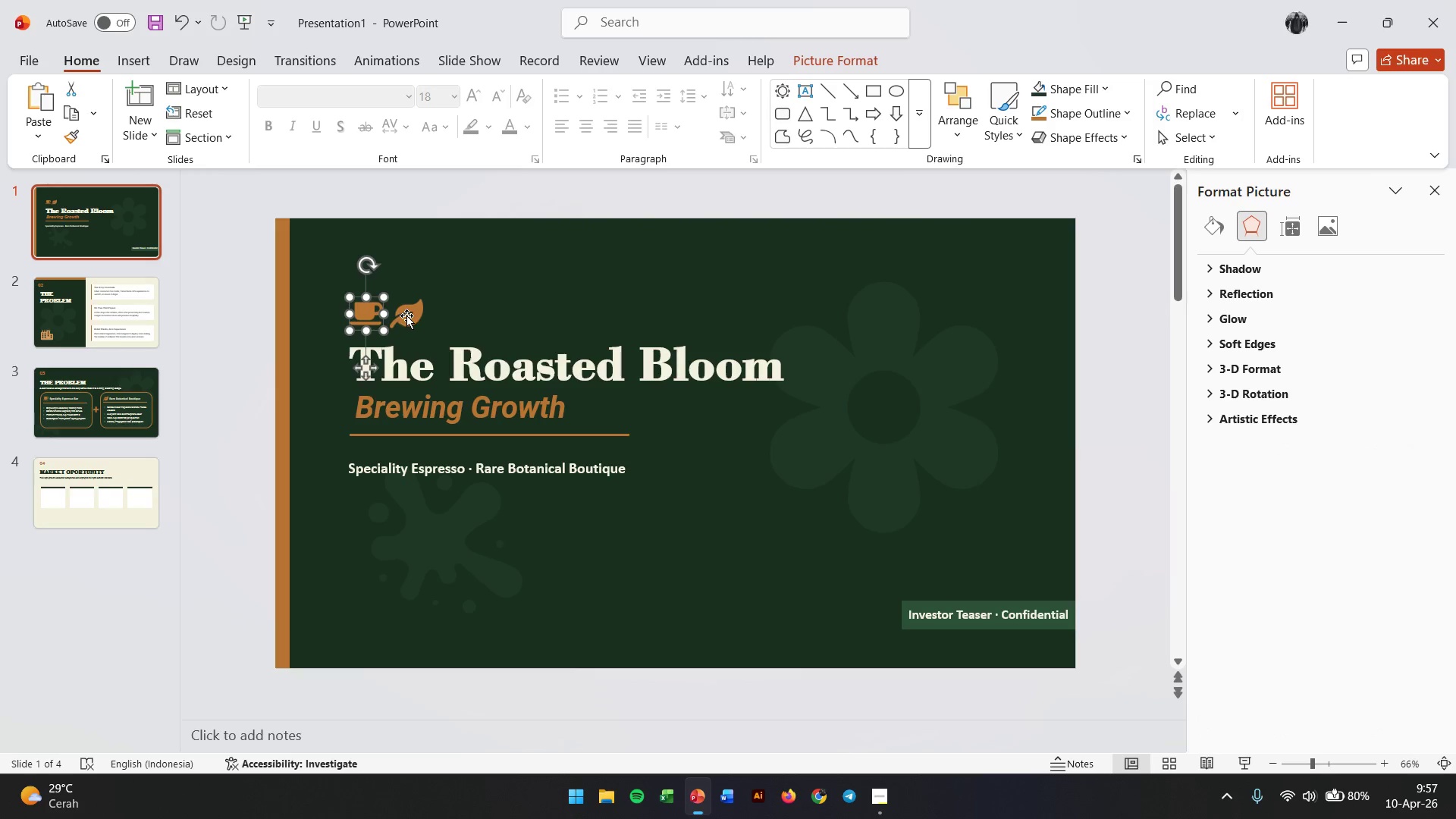 
left_click([406, 315])
 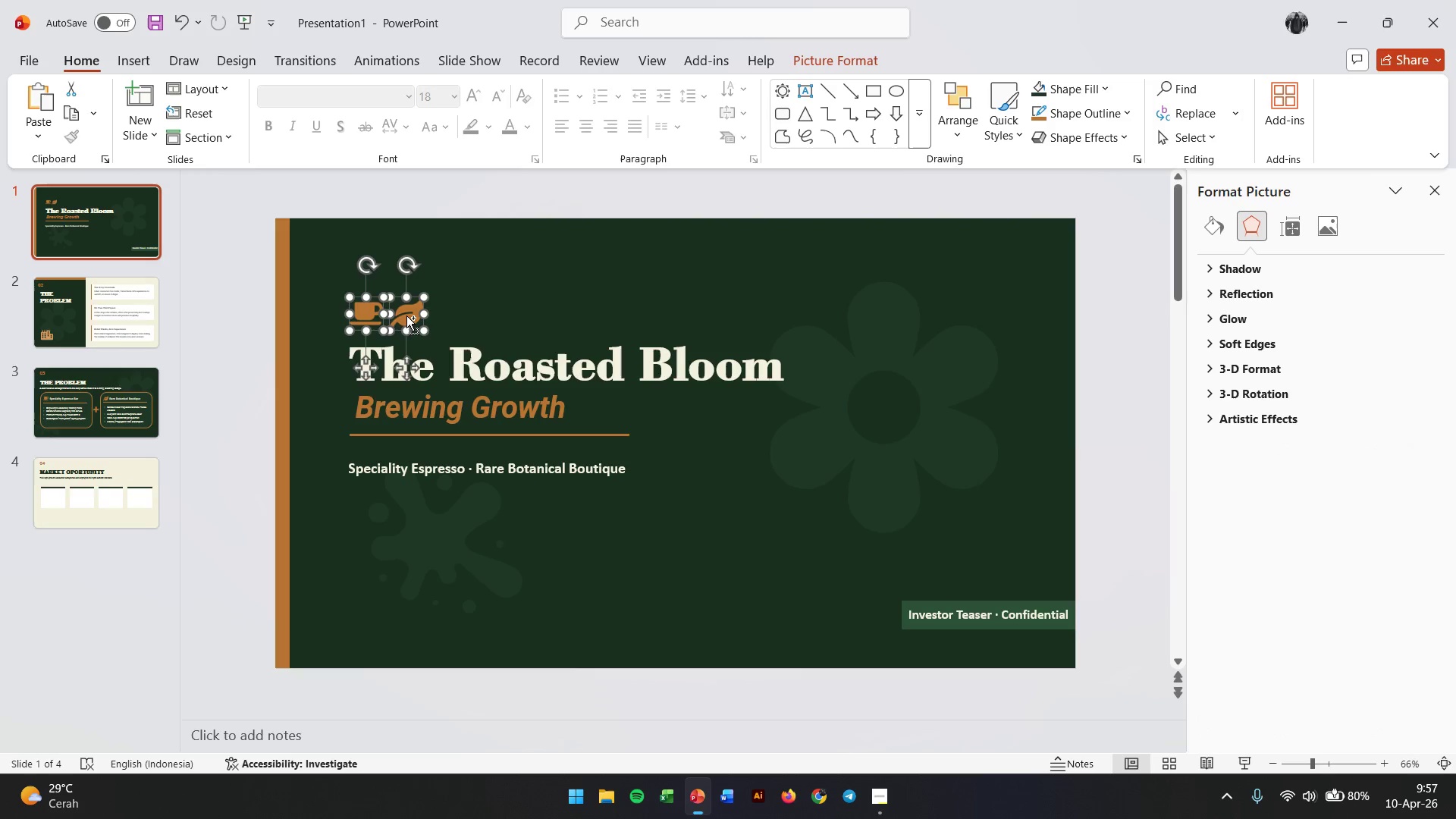 
key(Control+C)
 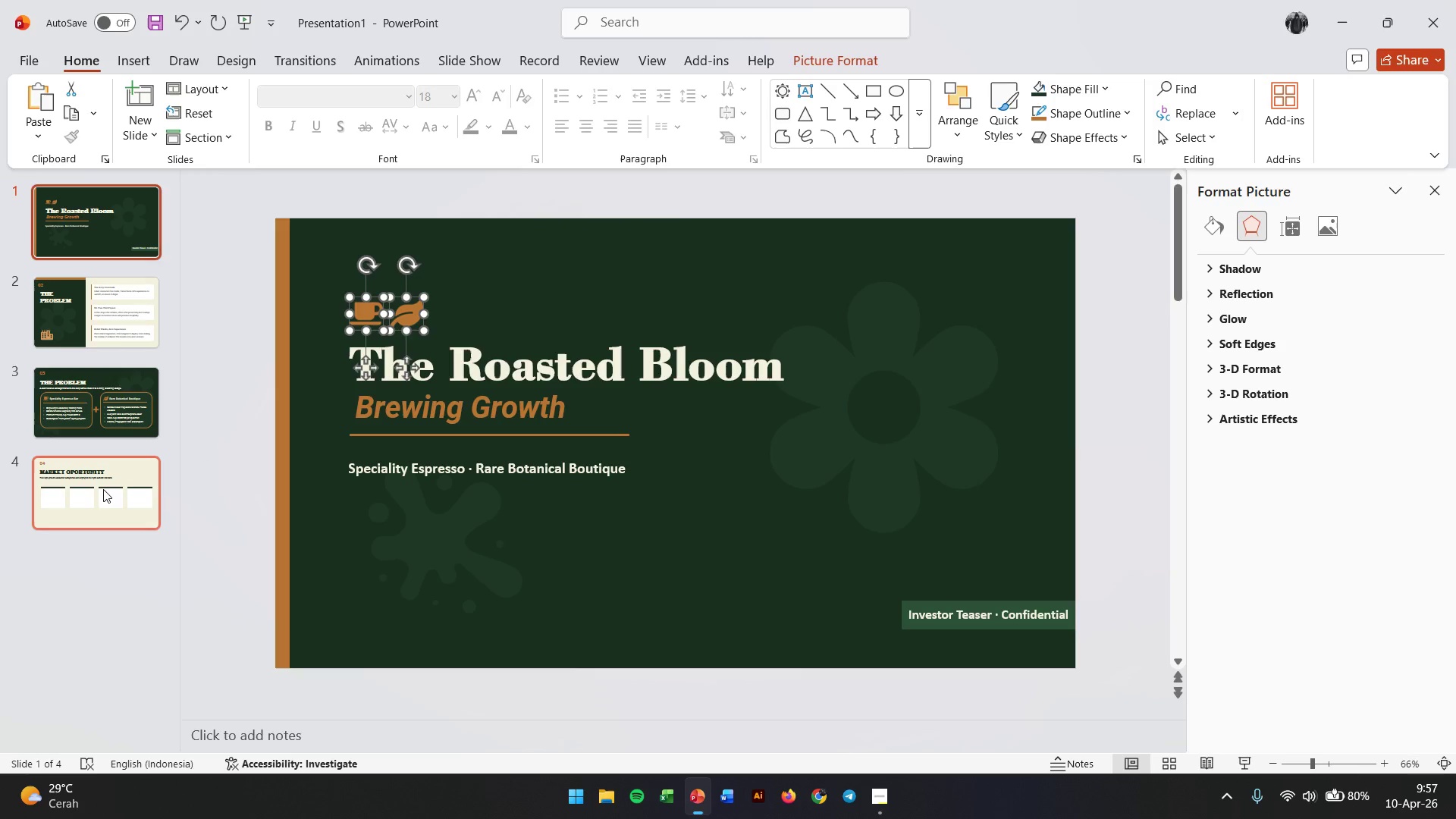 
left_click([103, 489])
 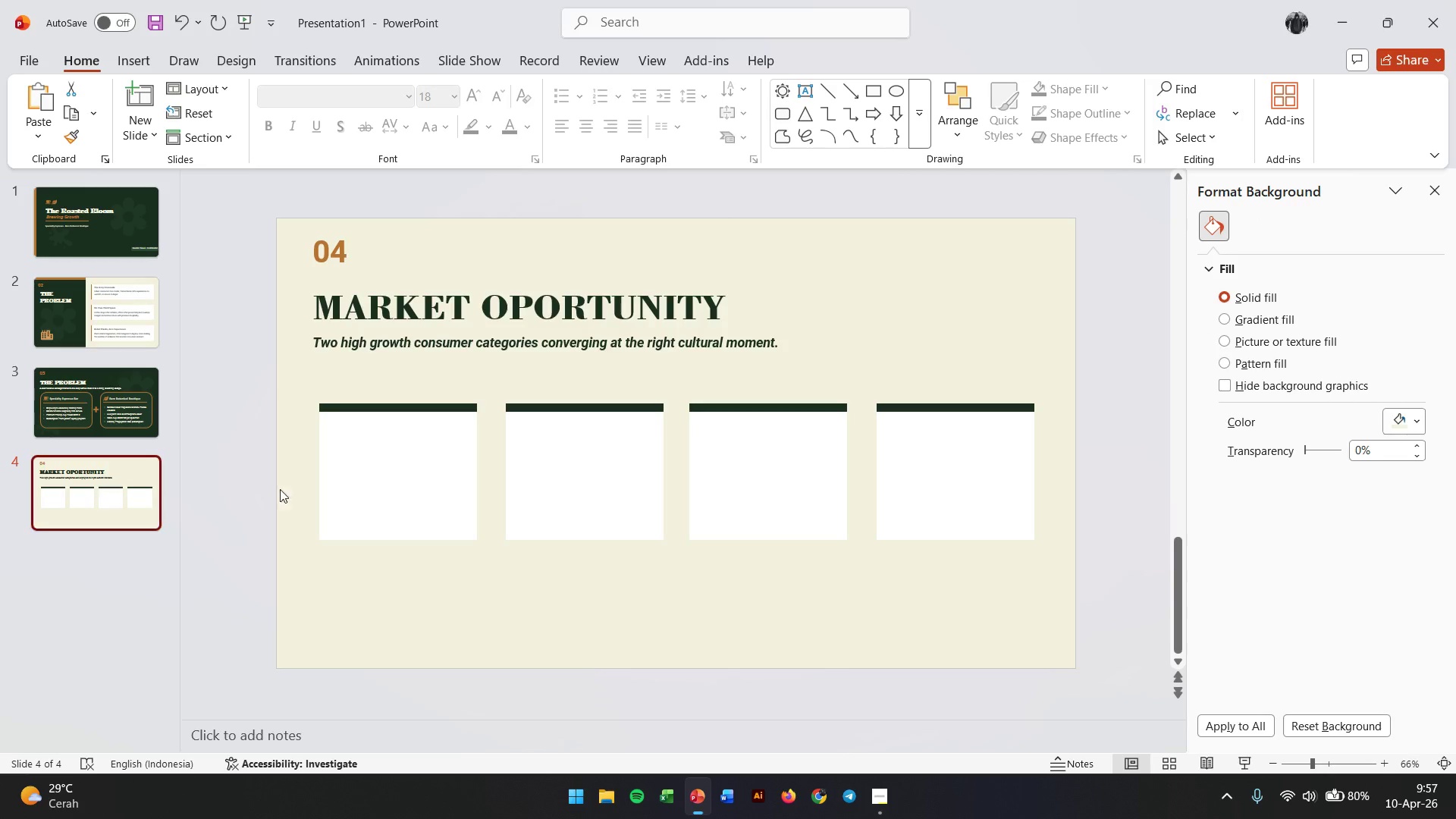 
key(Control+V)
 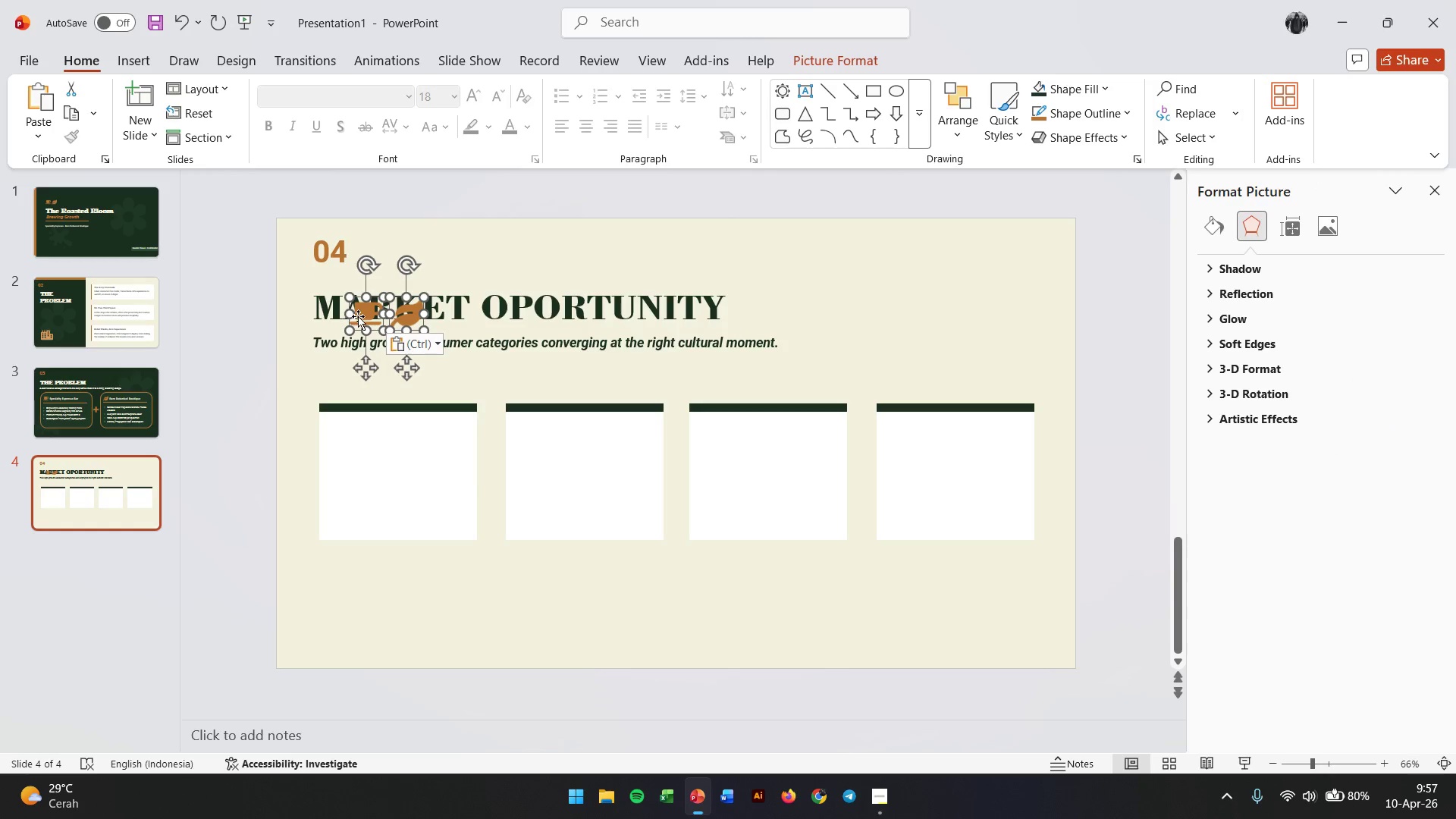 
left_click([360, 317])
 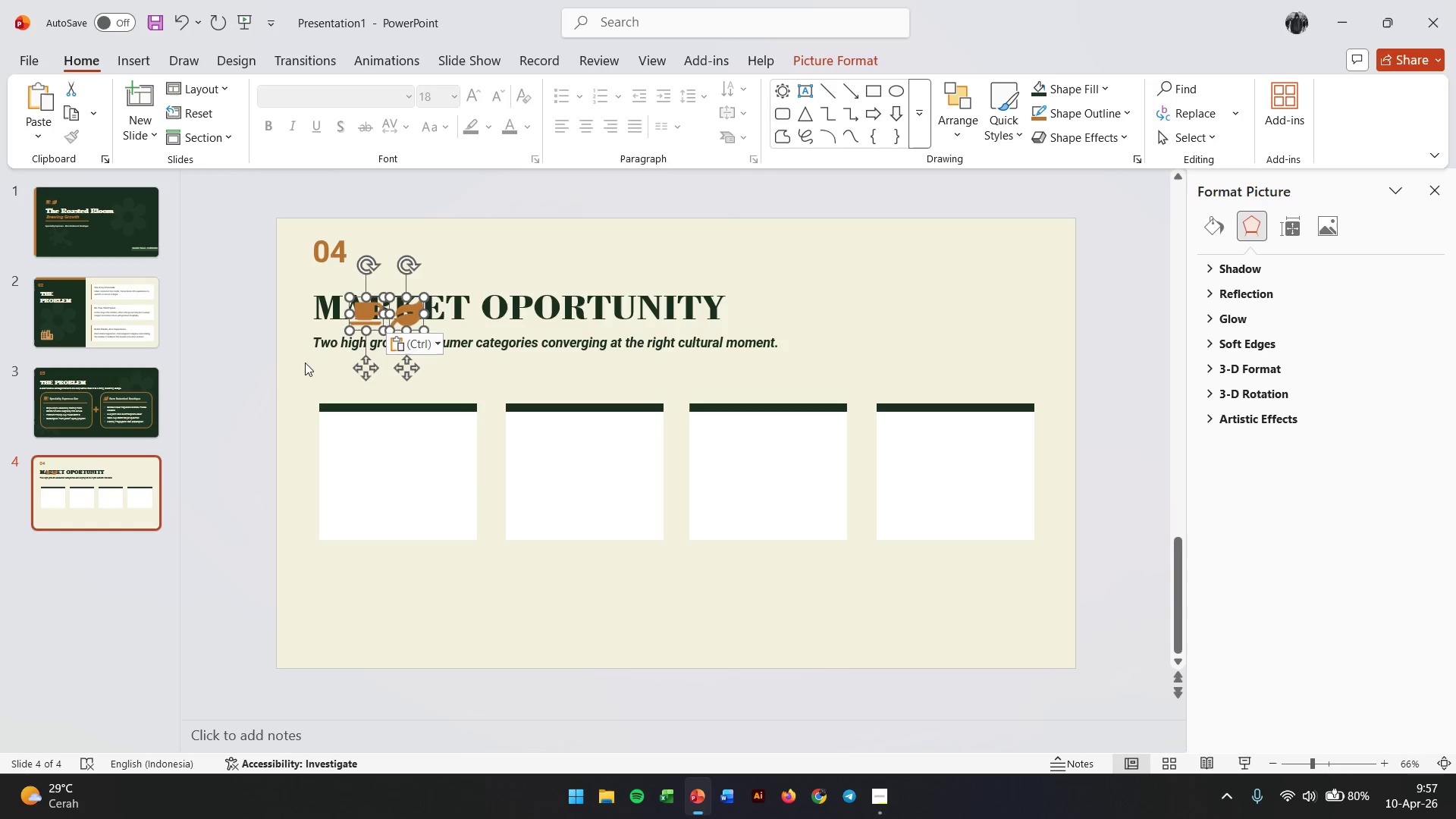 
left_click([300, 382])
 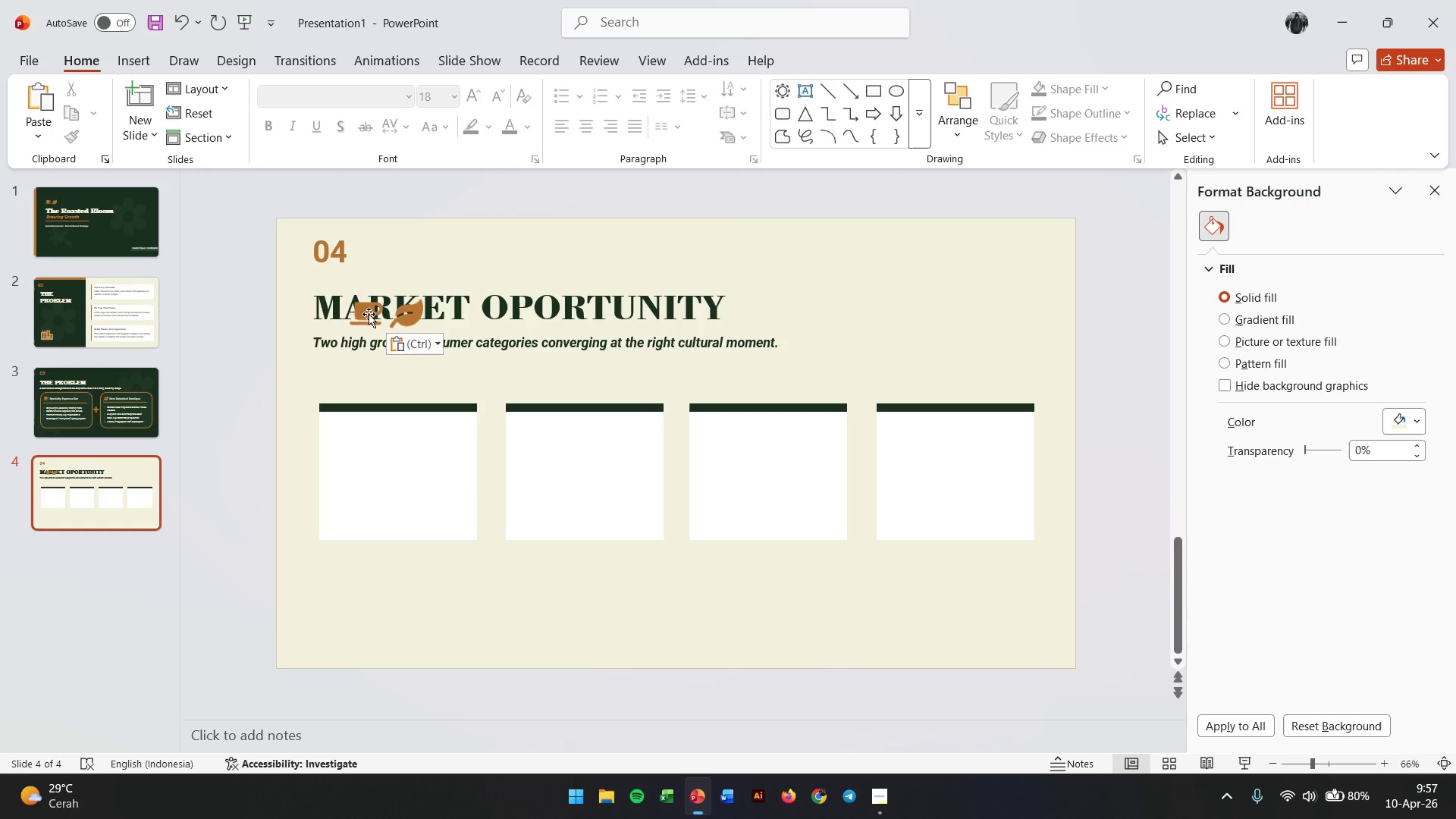 
left_click_drag(start_coordinate=[367, 314], to_coordinate=[344, 438])
 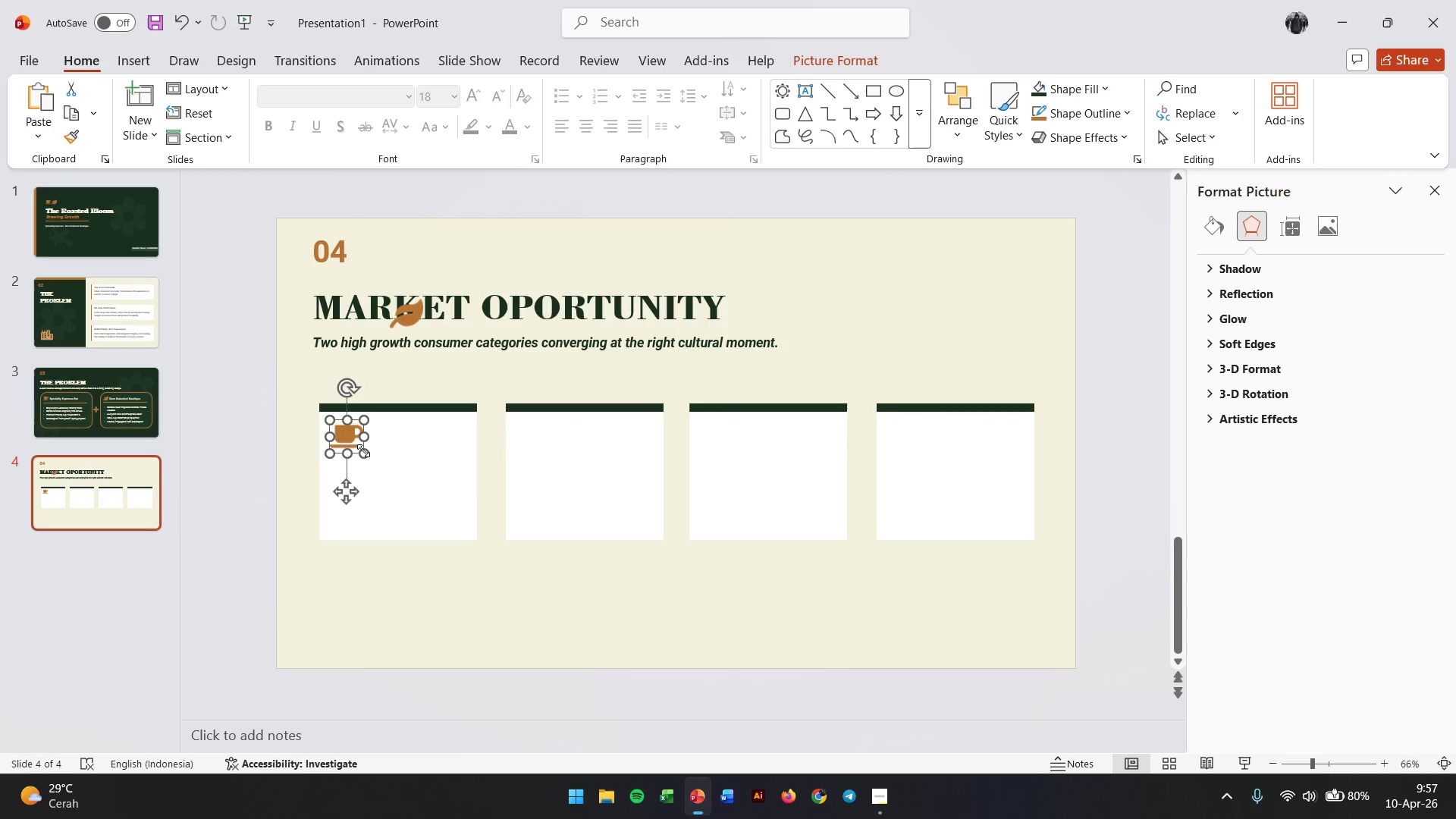 
hold_key(key=ControlLeft, duration=1.78)
left_click_drag(start_coordinate=[363, 450], to_coordinate=[354, 439])
 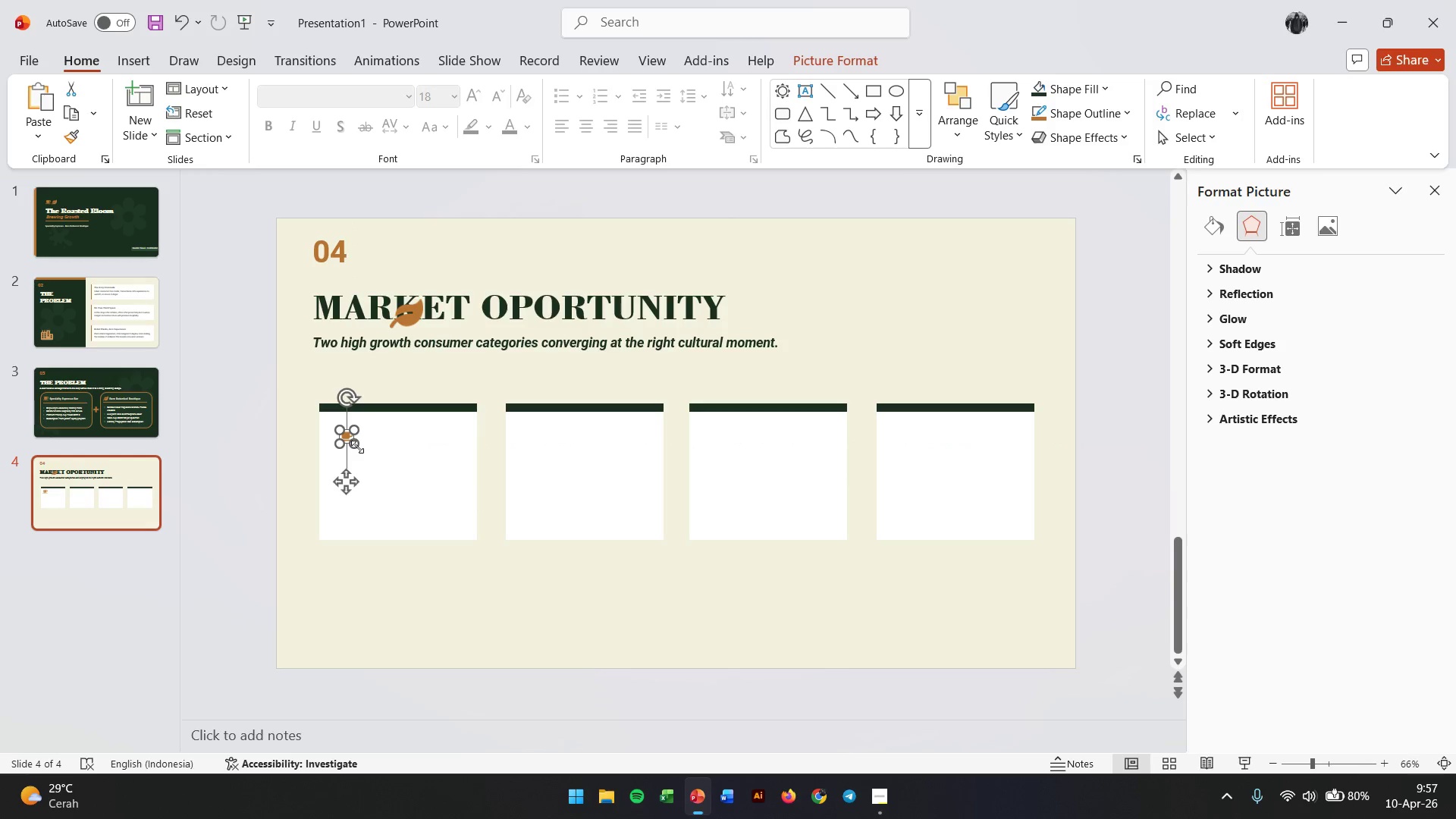 
key(Control+Z)
 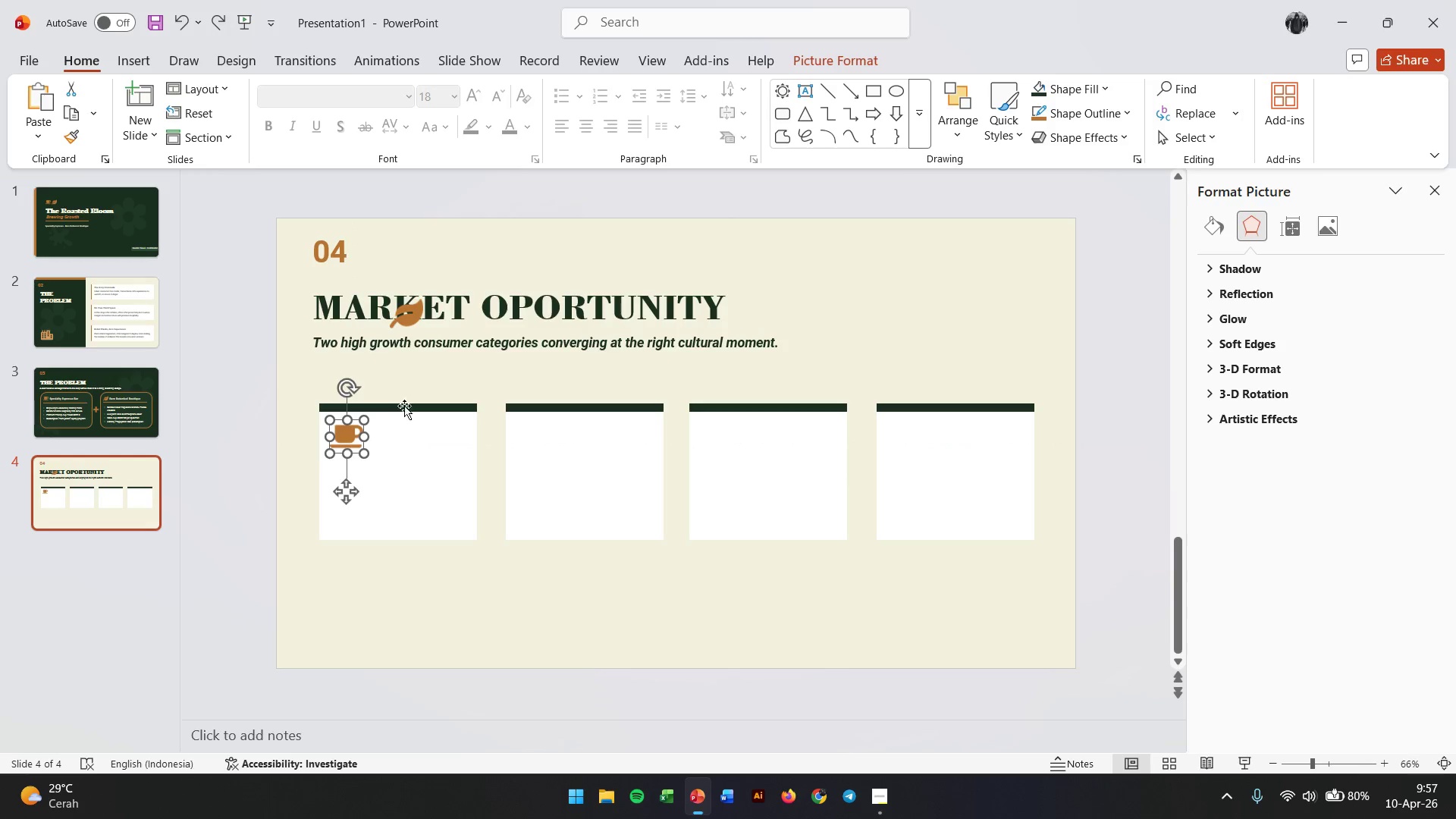 
left_click([418, 391])
 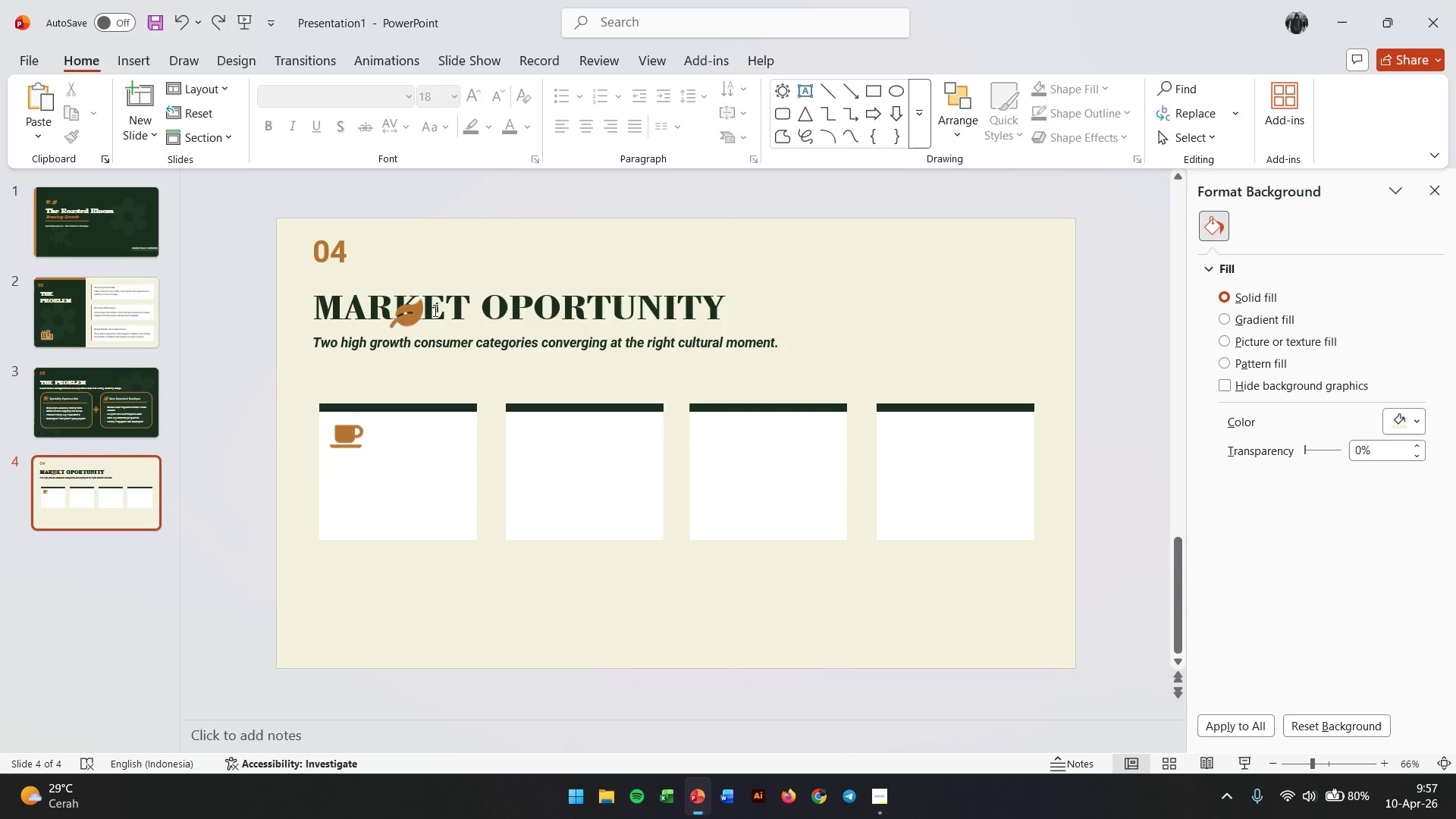 
left_click([413, 324])
 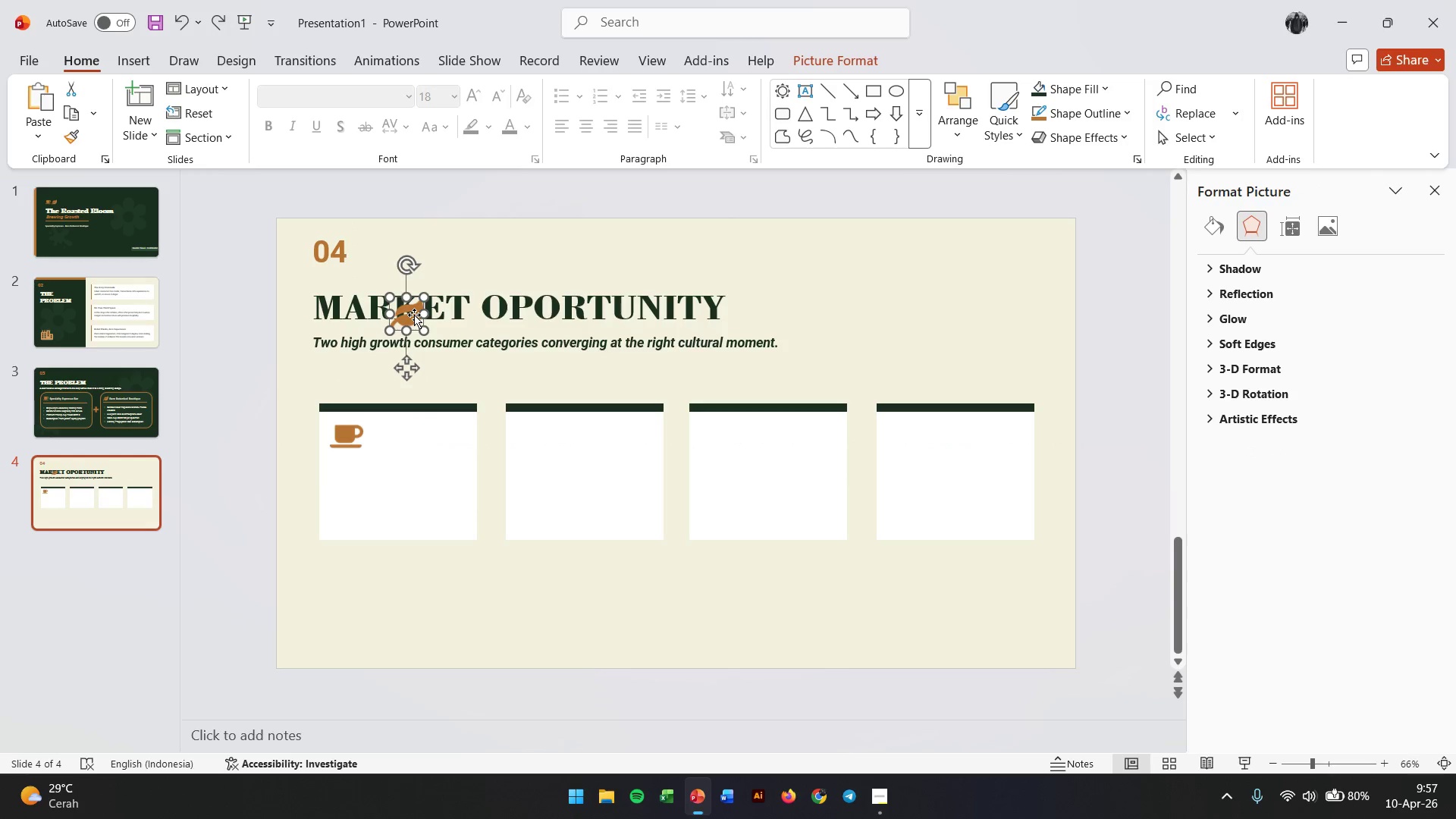 
left_click_drag(start_coordinate=[414, 315], to_coordinate=[541, 430])
 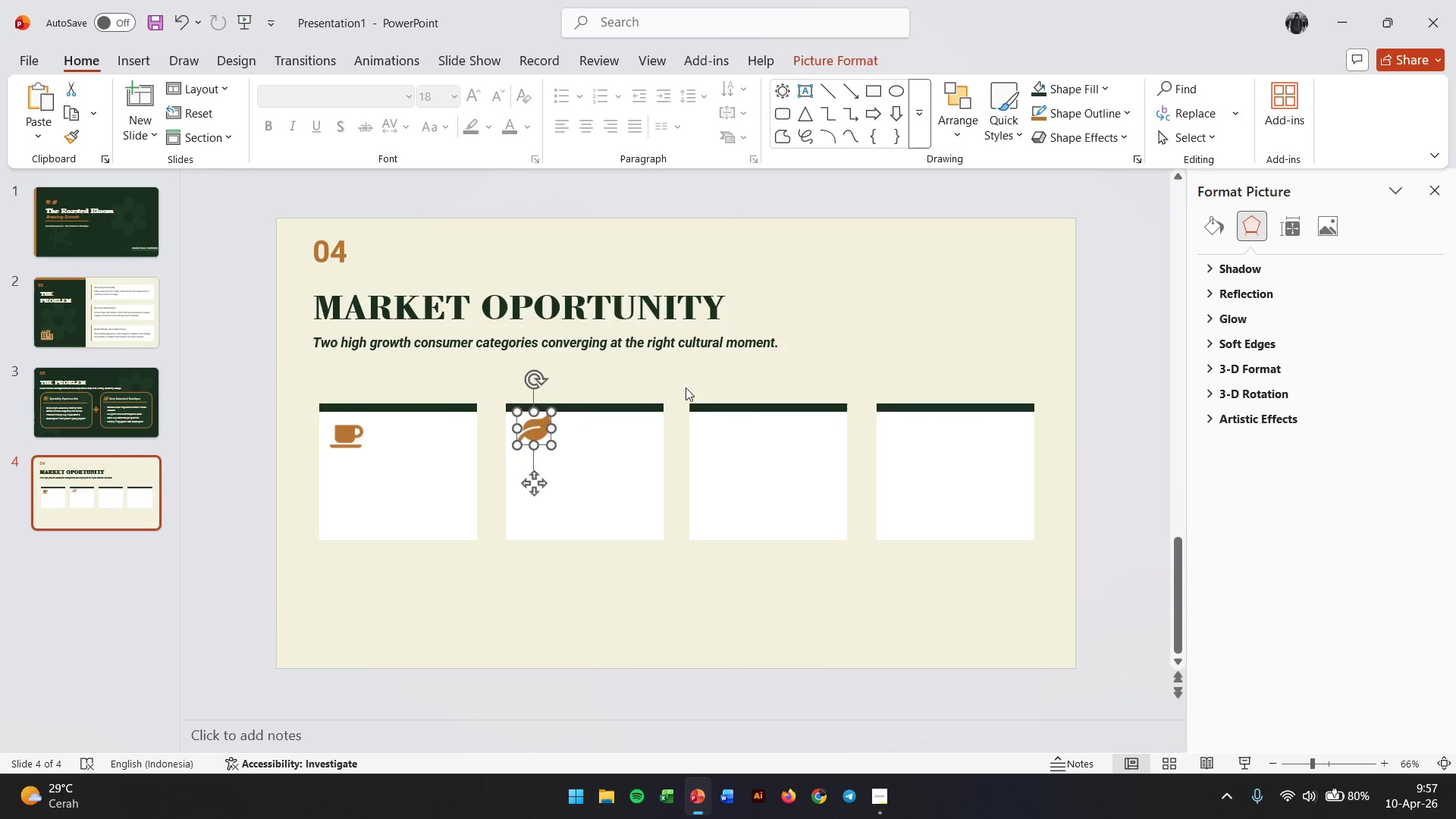 
left_click([695, 385])
 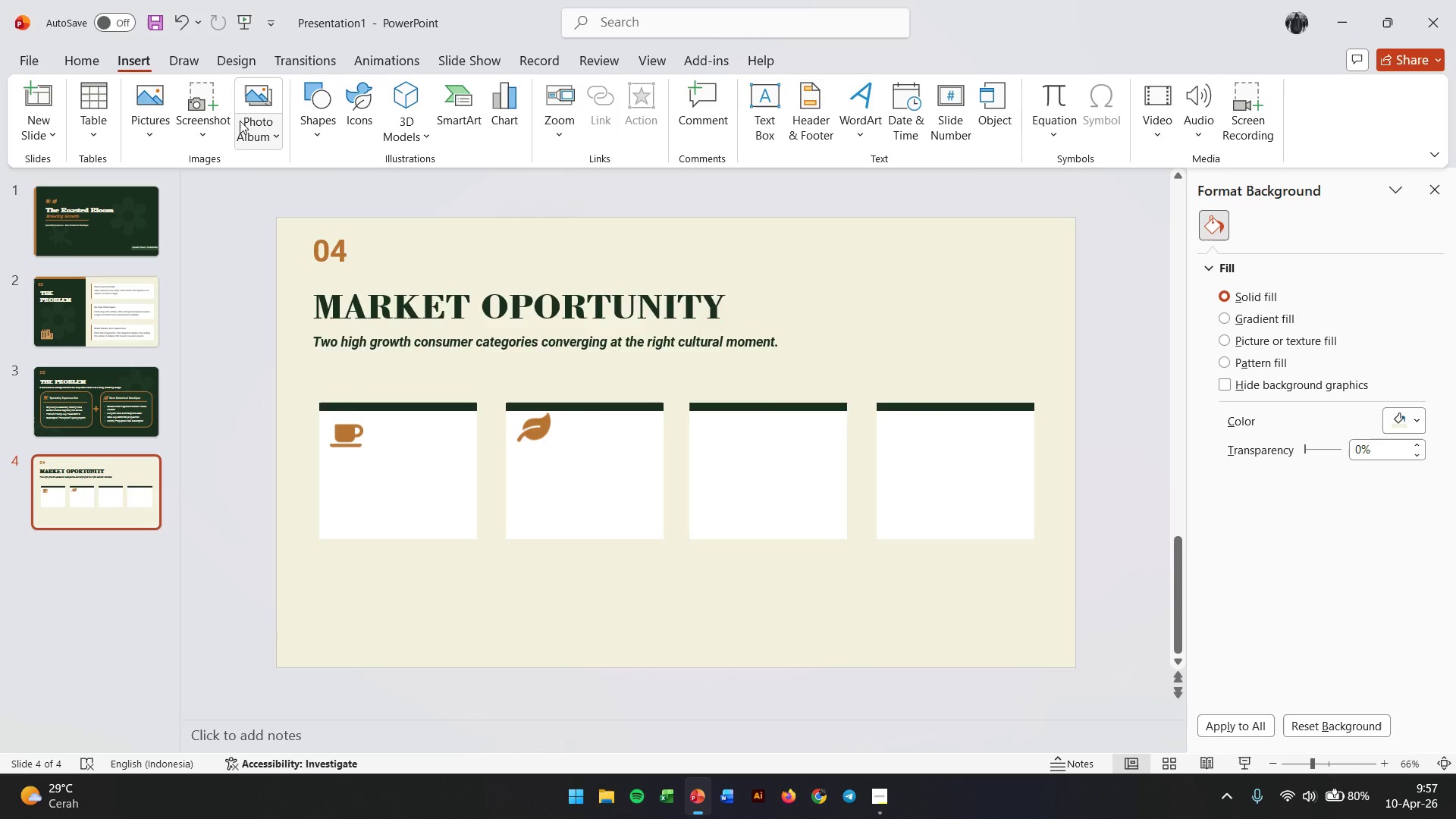 
left_click([146, 93])
 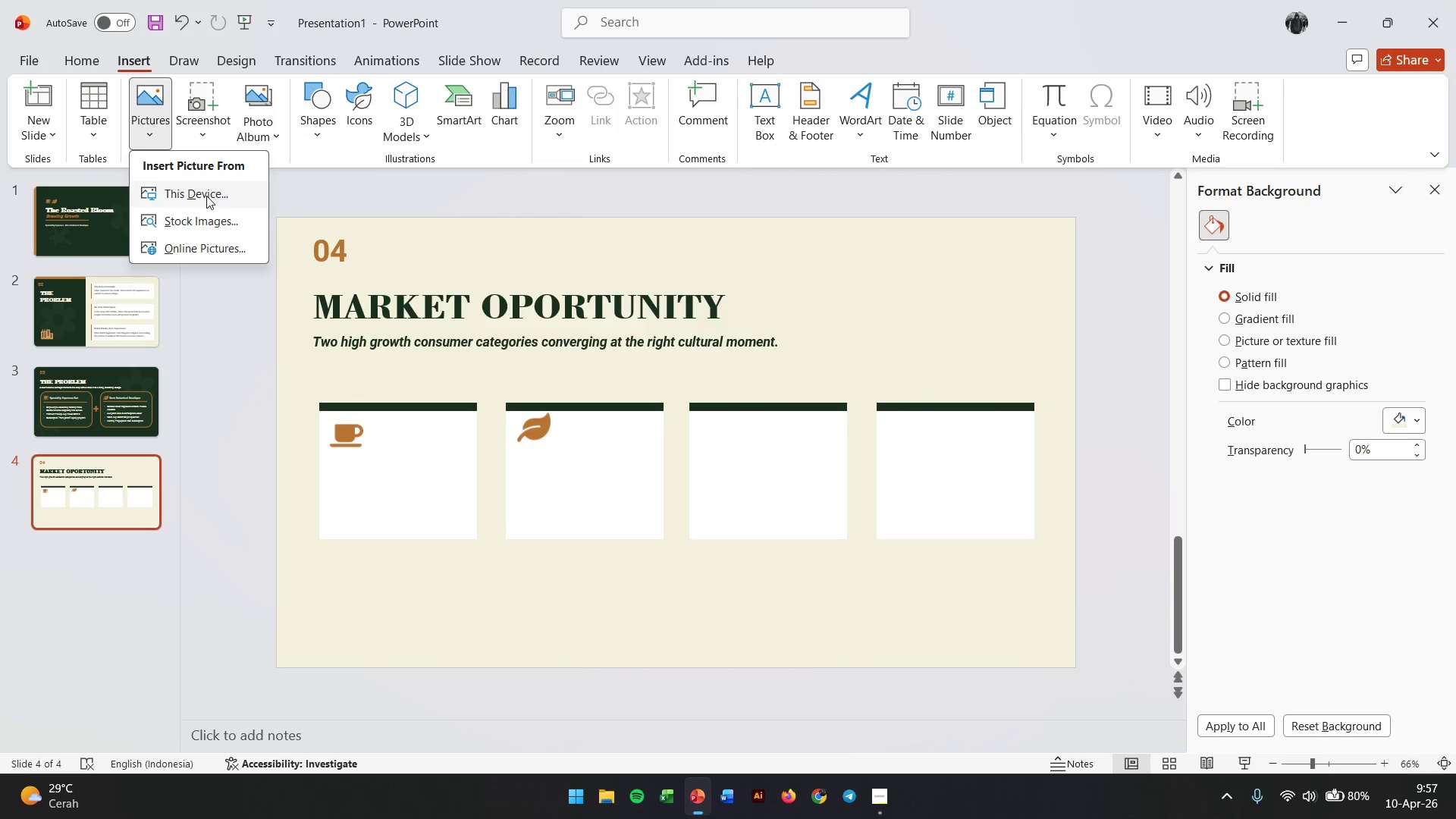 
left_click([206, 196])
 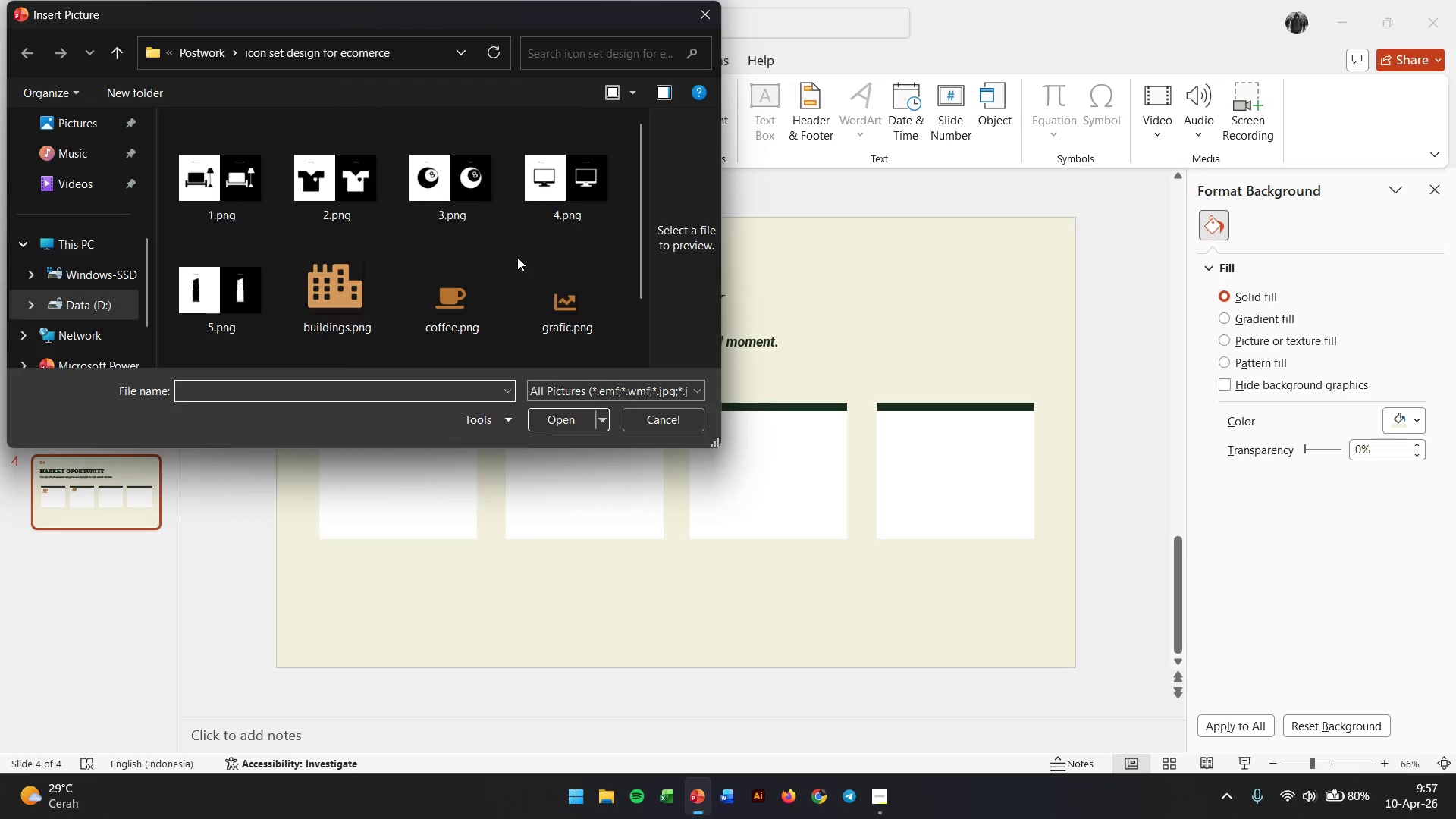 
scroll: coordinate [519, 257], scroll_direction: none, amount: 0.0
 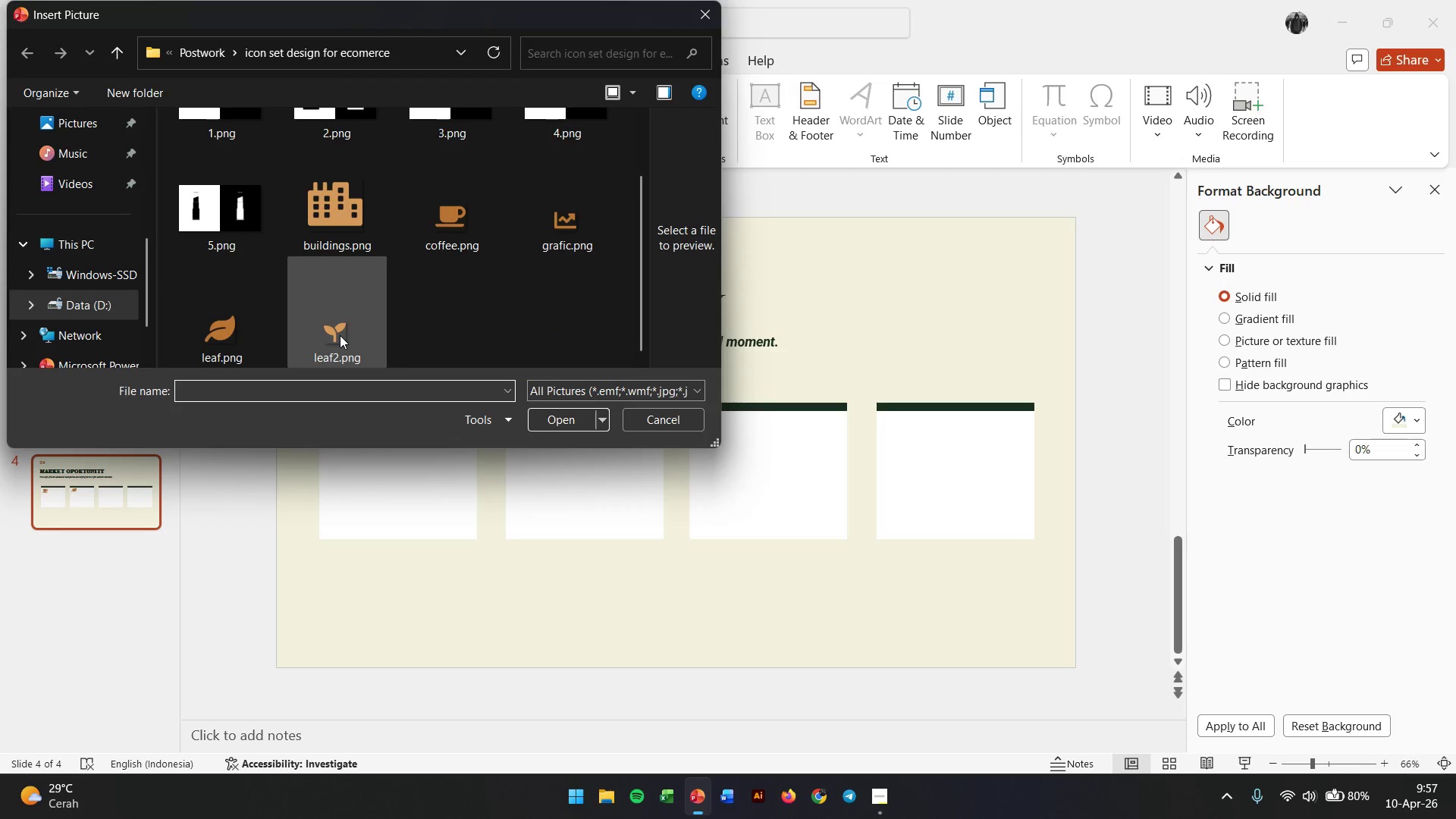 
left_click([340, 335])
 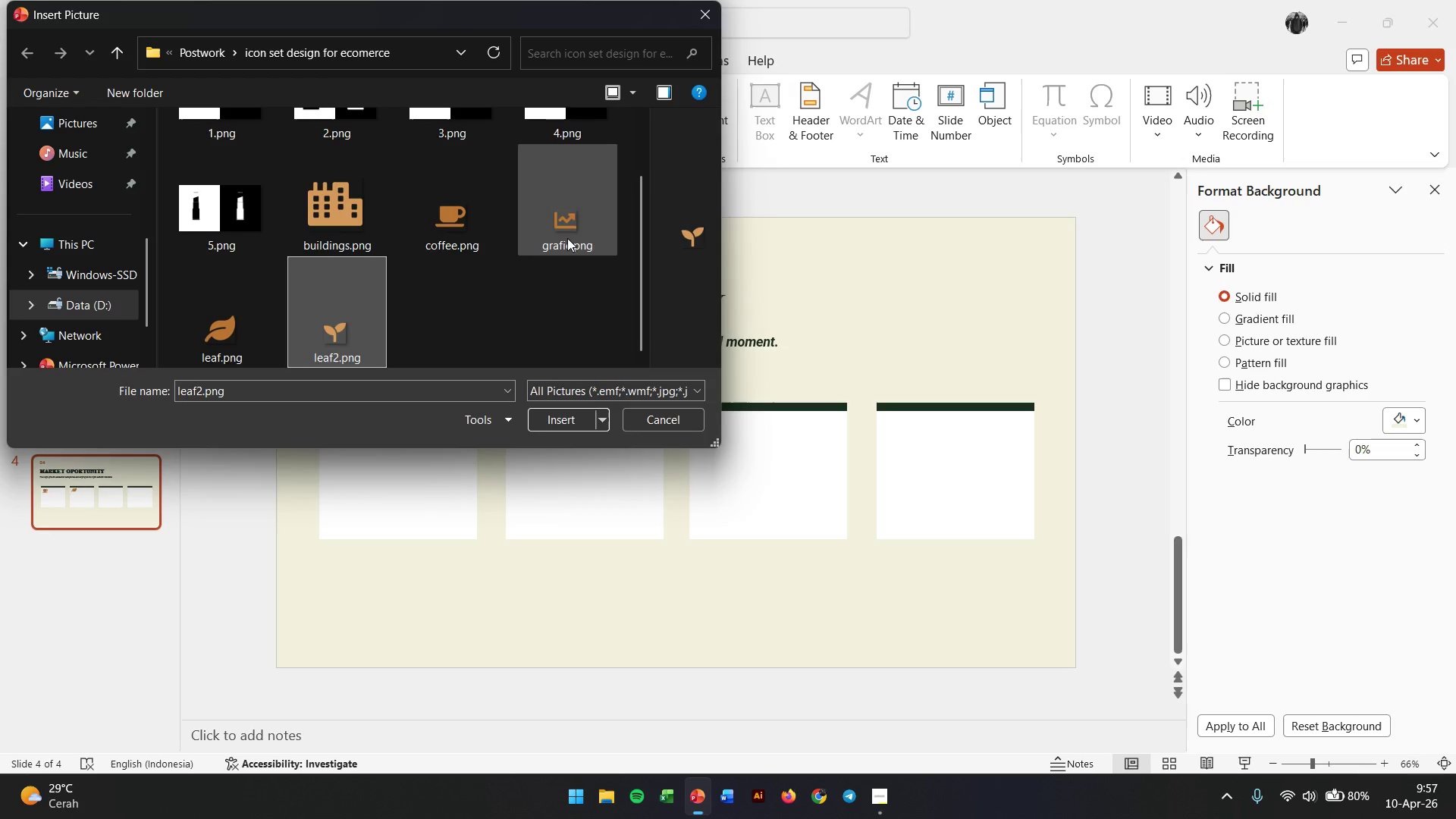 
hold_key(key=ControlLeft, duration=0.53)
left_click([567, 238])
 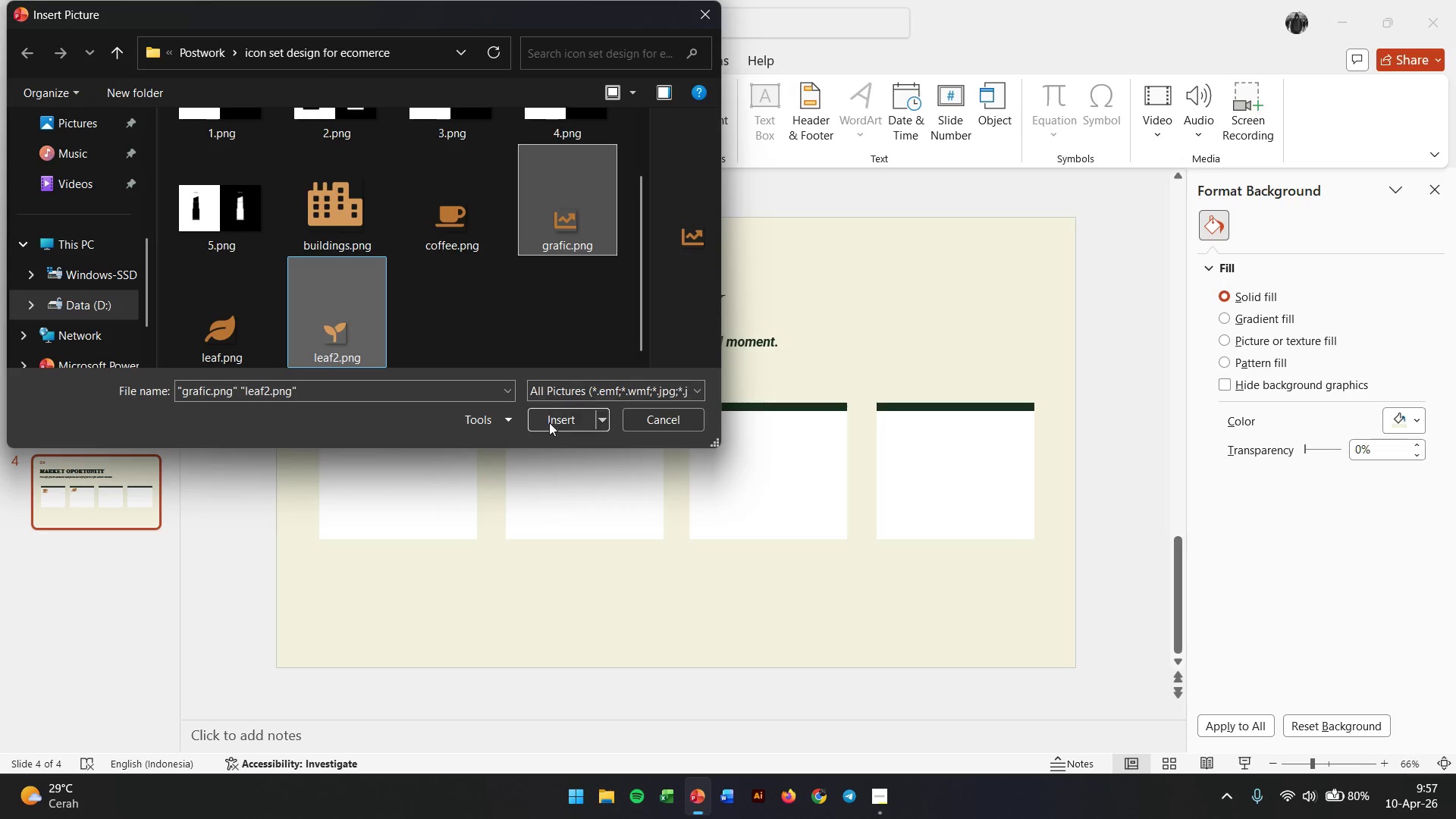 
left_click([549, 426])
 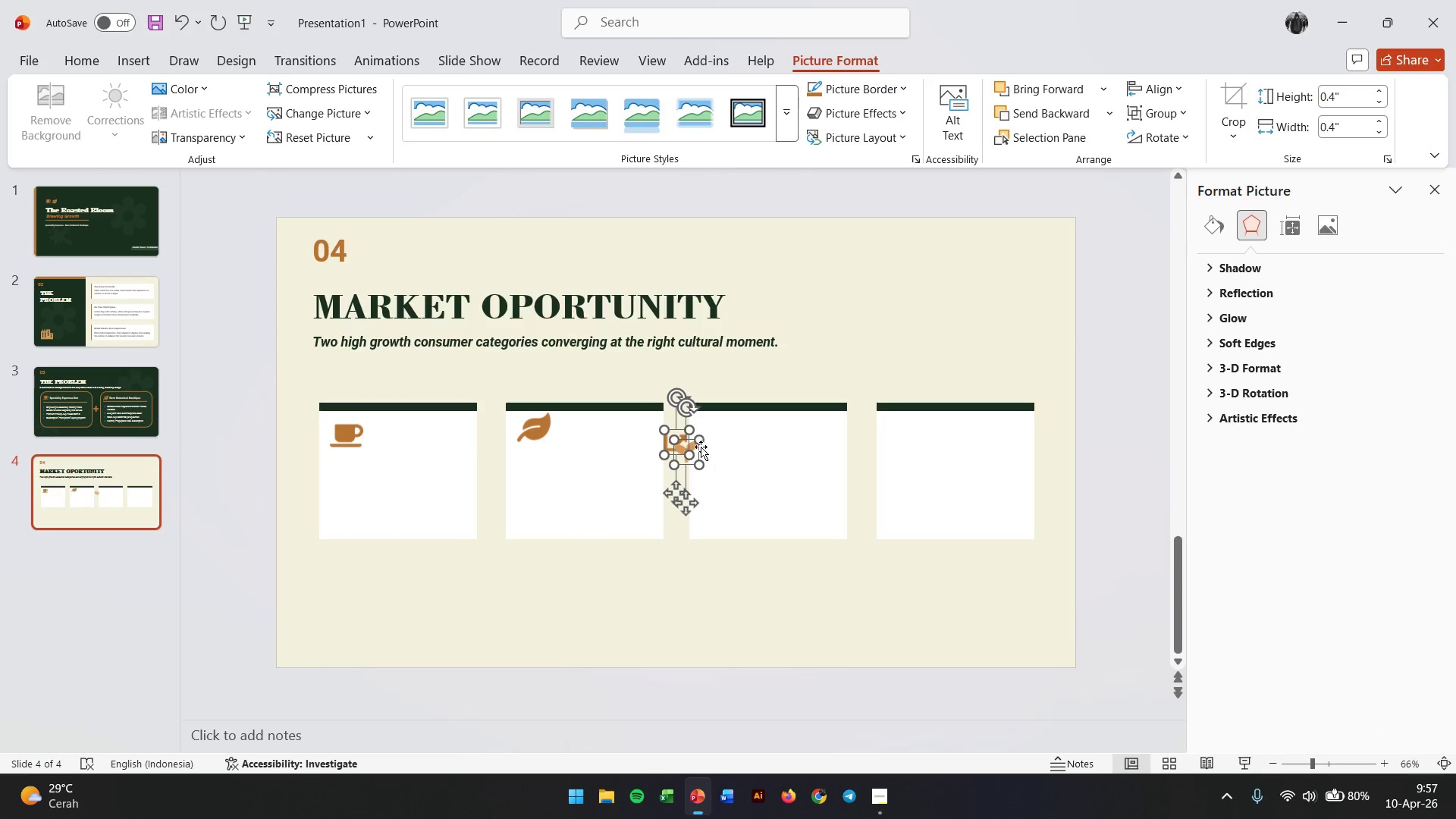 
left_click([772, 370])
 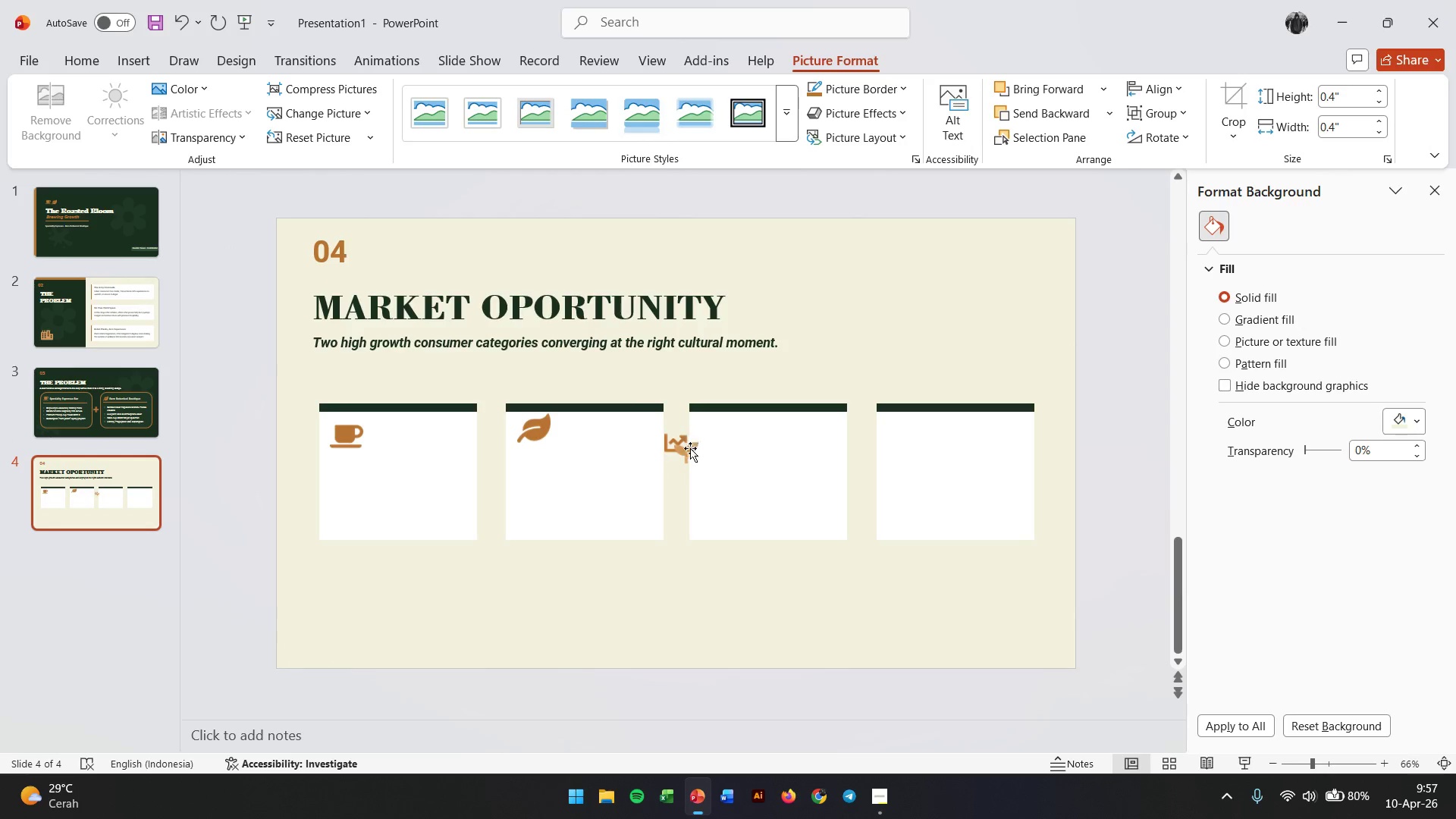 
left_click_drag(start_coordinate=[687, 450], to_coordinate=[708, 426])
 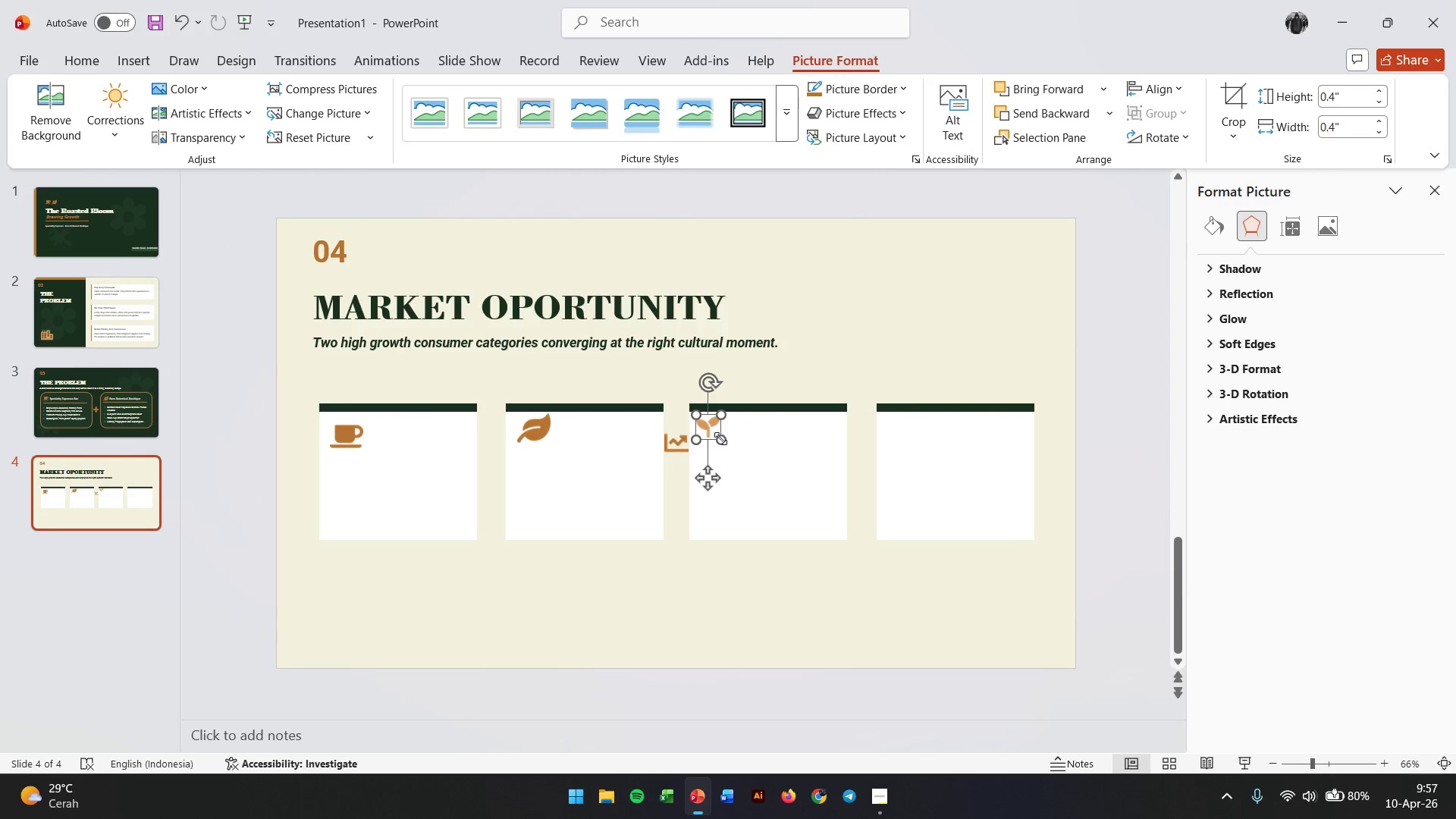 
left_click_drag(start_coordinate=[720, 438], to_coordinate=[726, 444])
 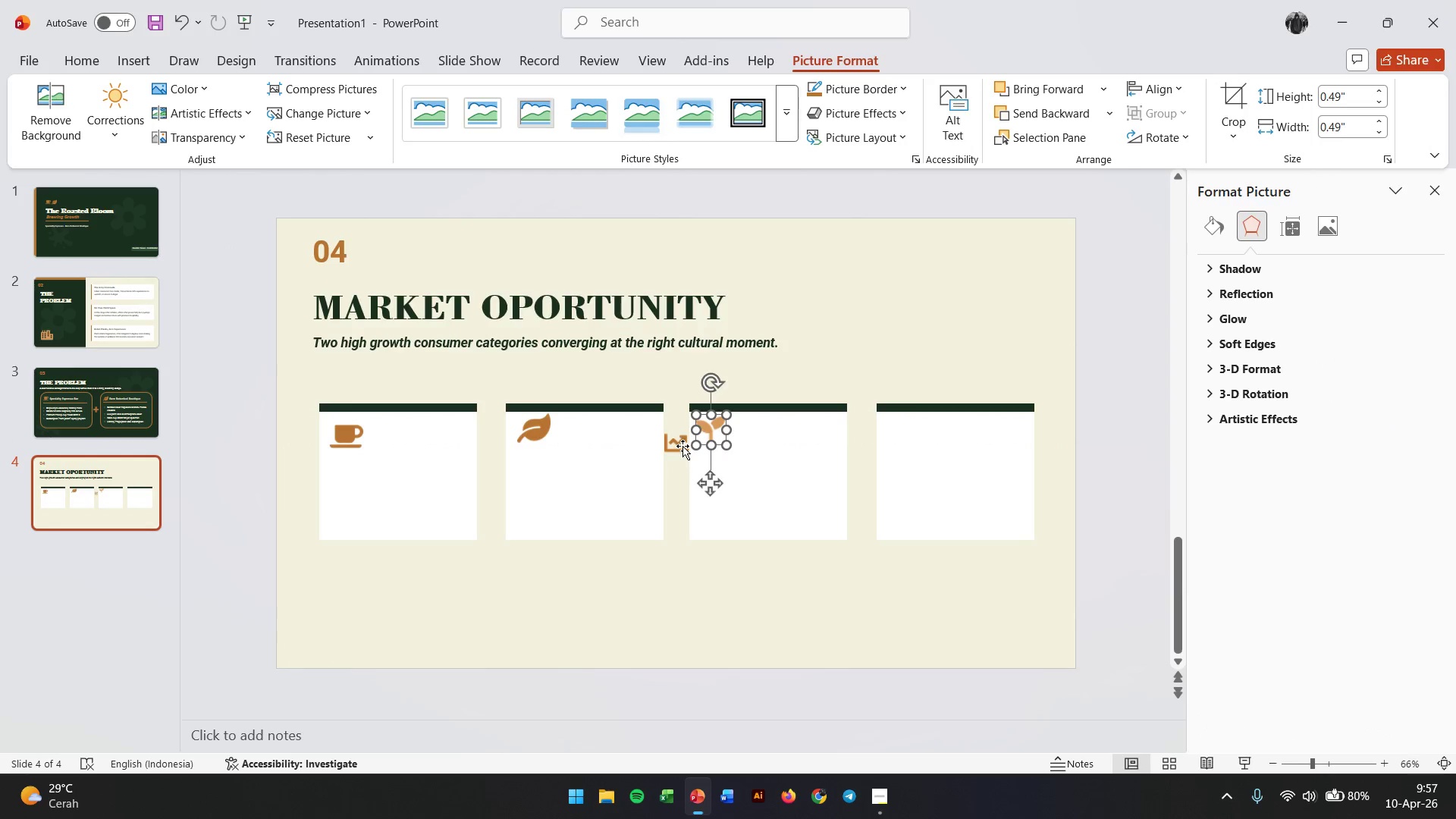 
left_click([682, 446])
 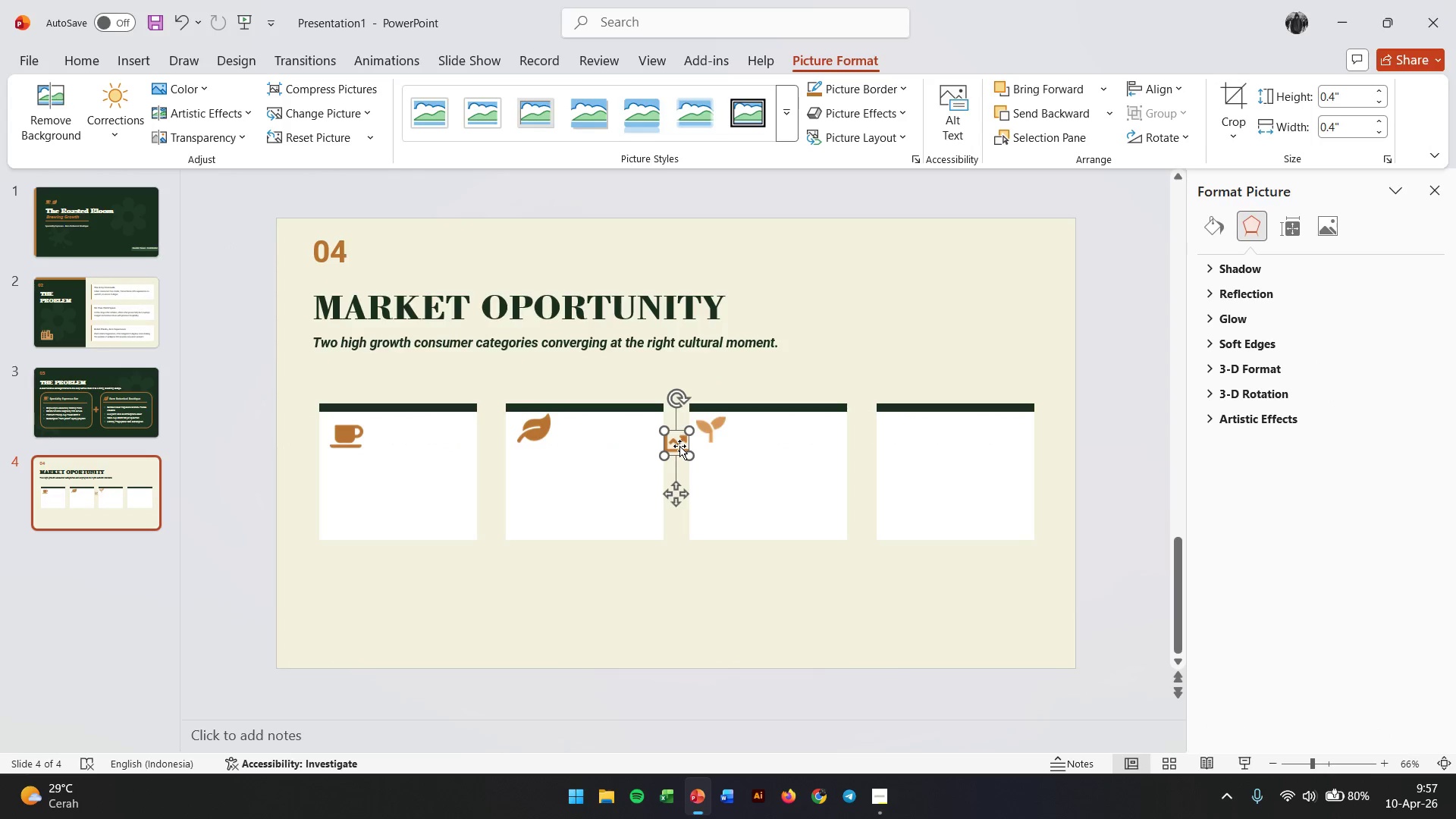 
left_click_drag(start_coordinate=[679, 446], to_coordinate=[899, 431])
 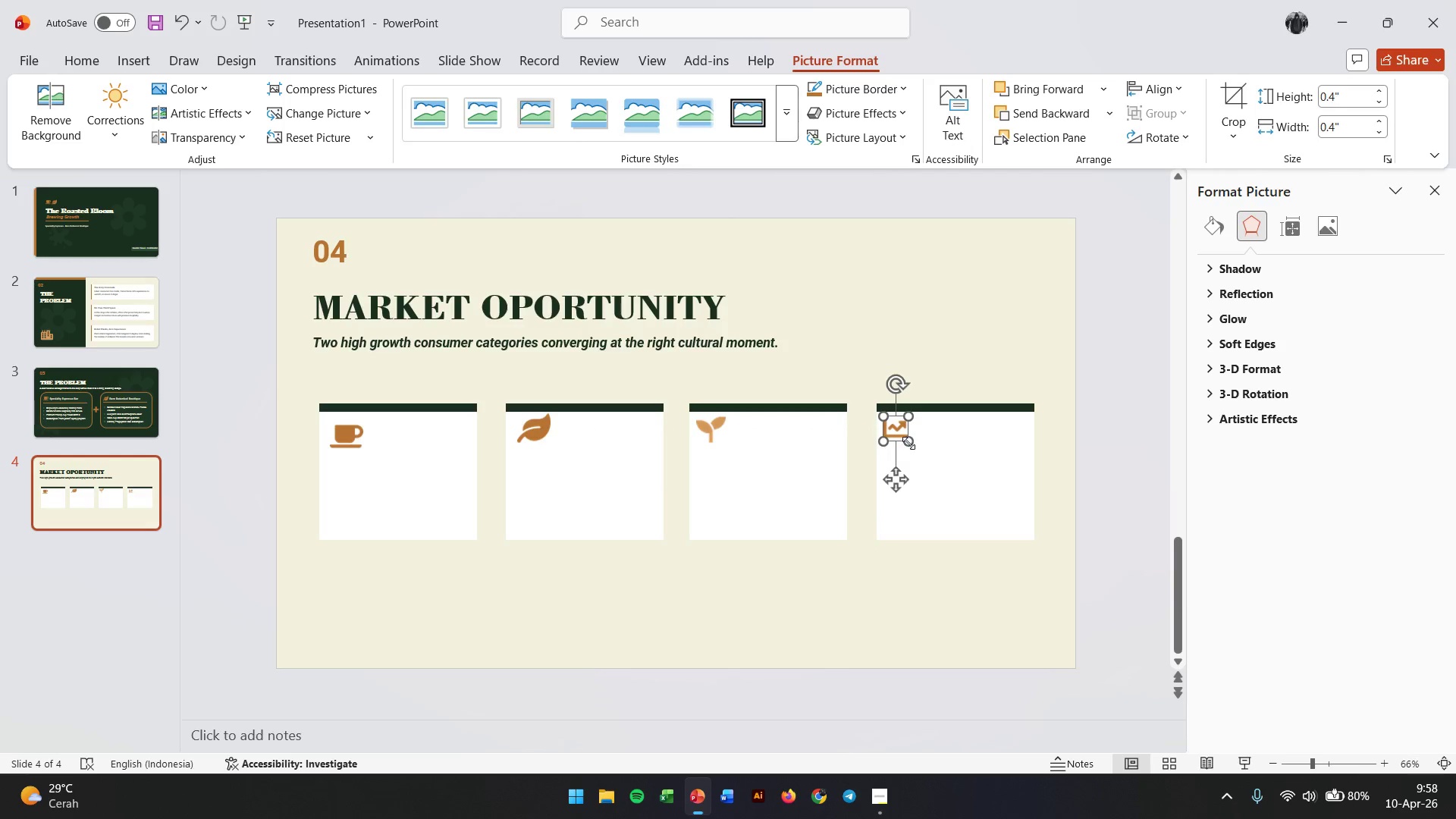 
left_click_drag(start_coordinate=[908, 443], to_coordinate=[915, 443])
 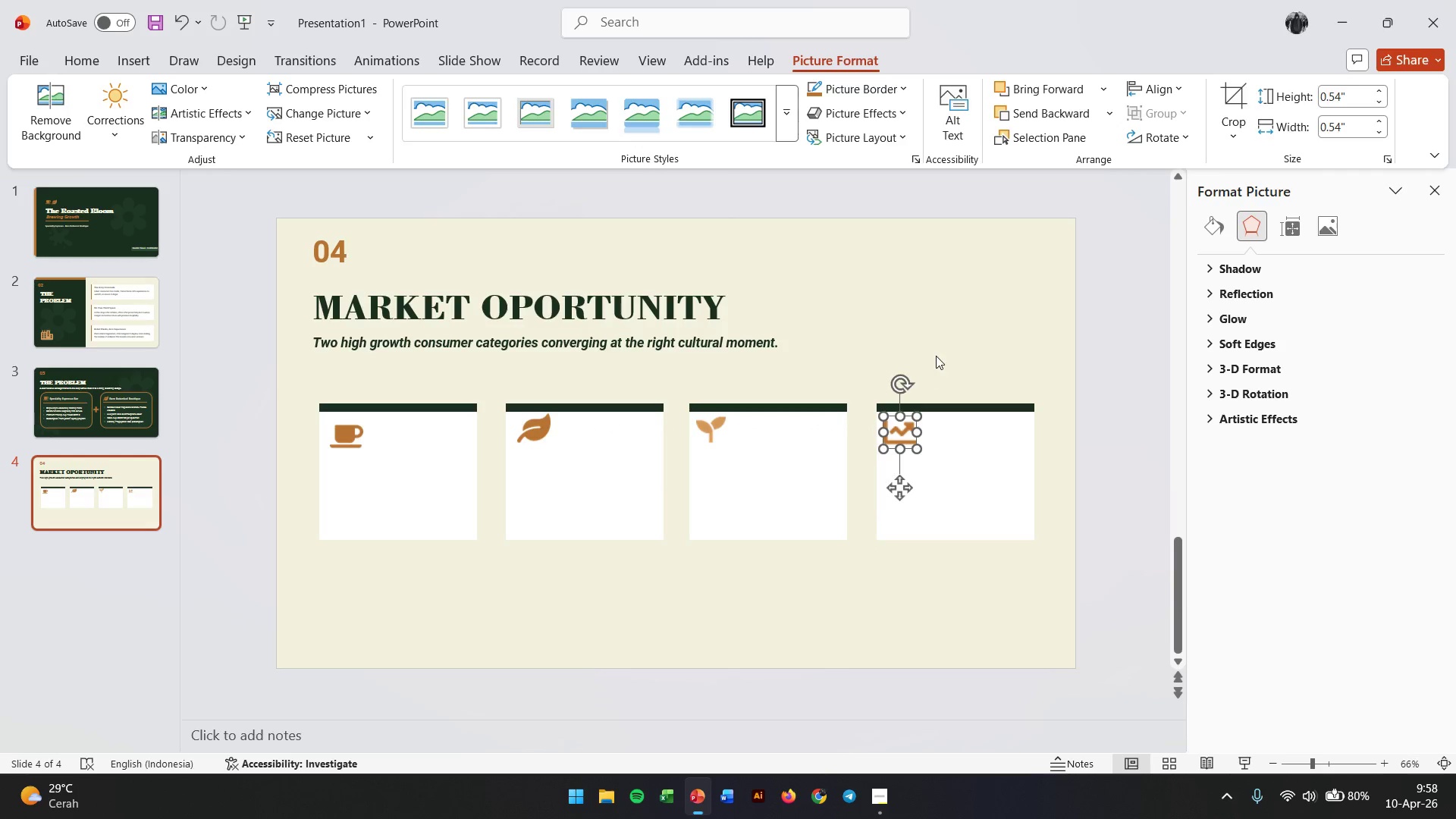 
left_click([937, 351])
 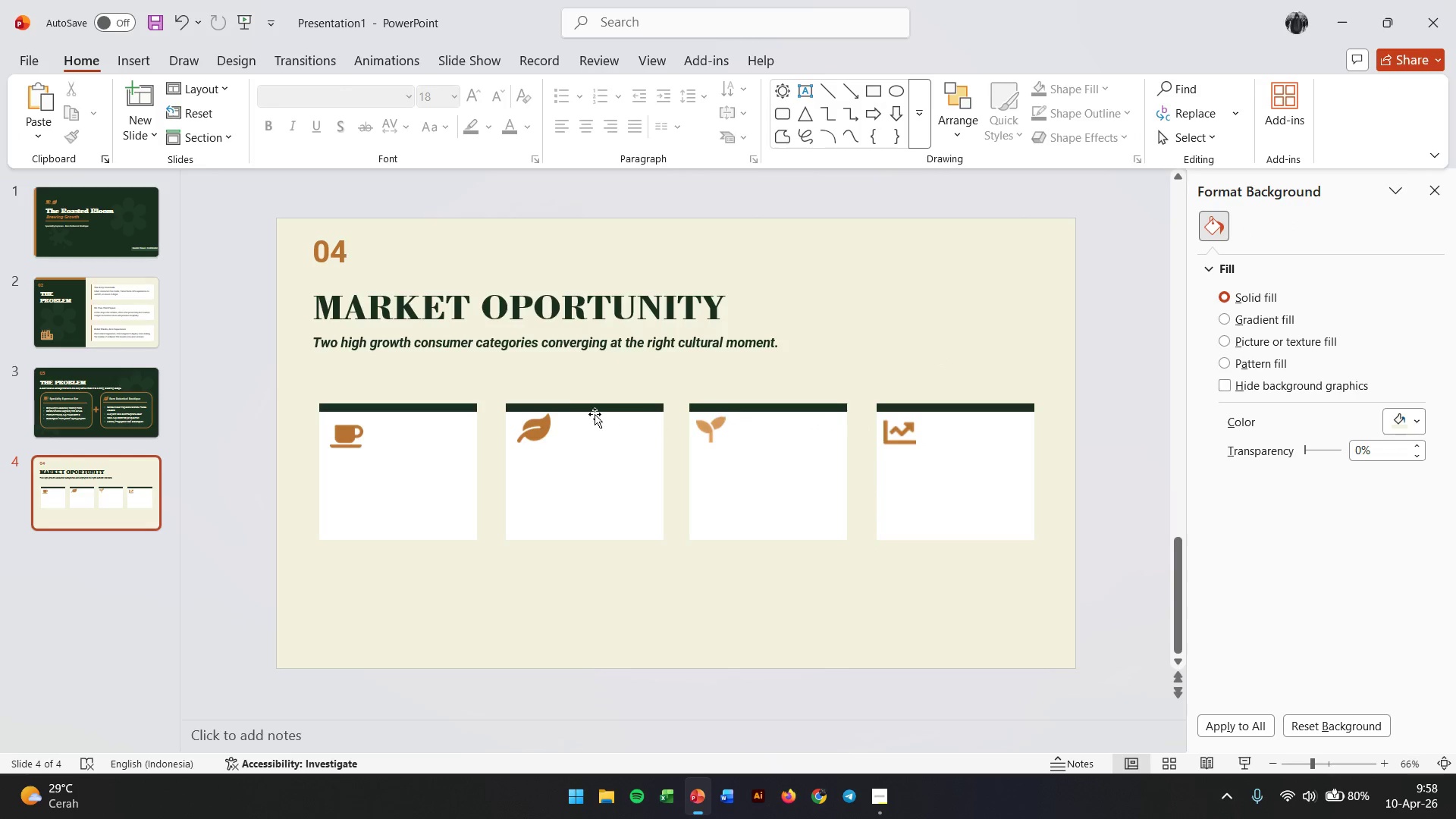 
left_click([532, 431])
 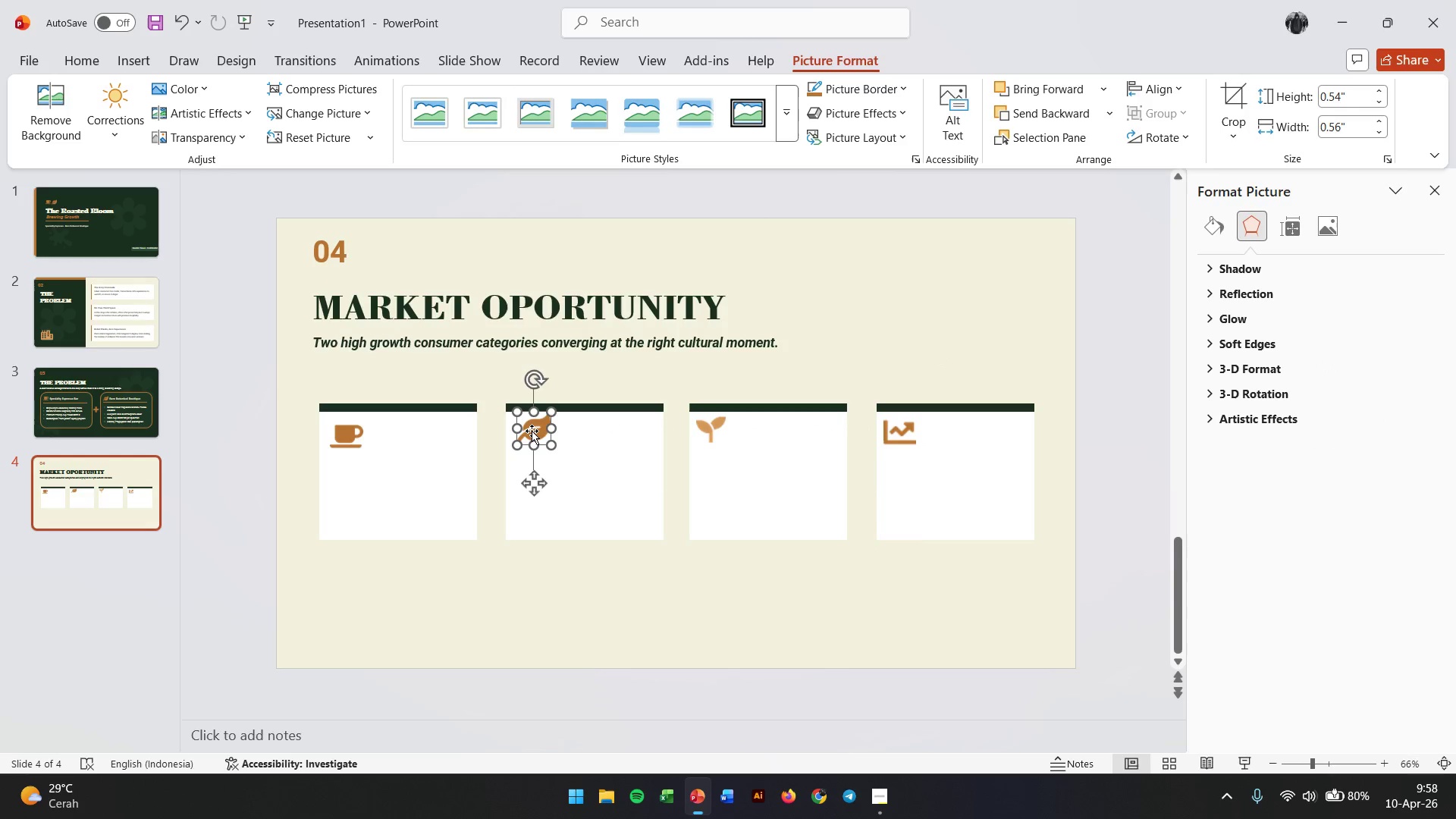 
key(ArrowDown)
 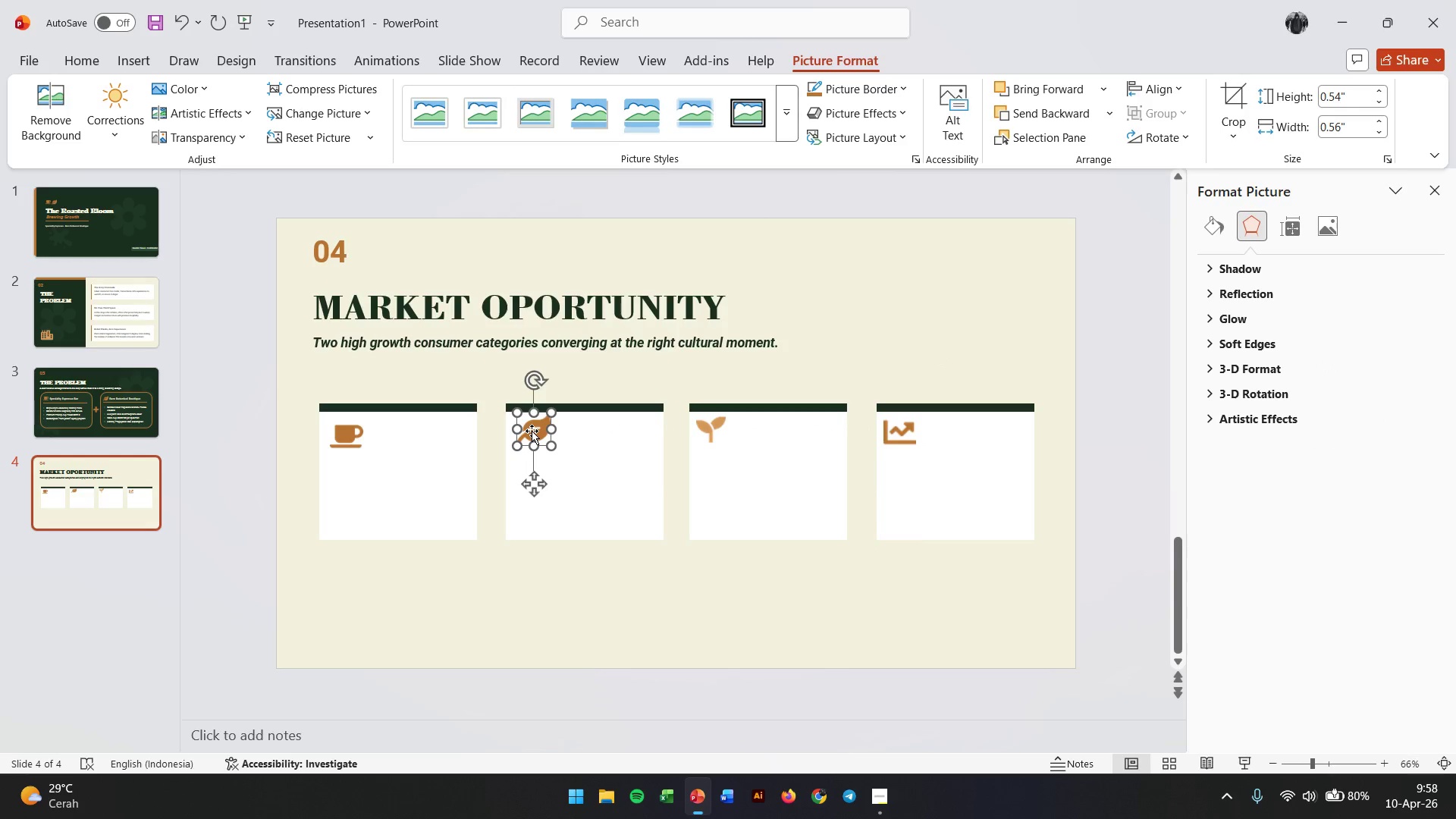 
key(ArrowDown)
 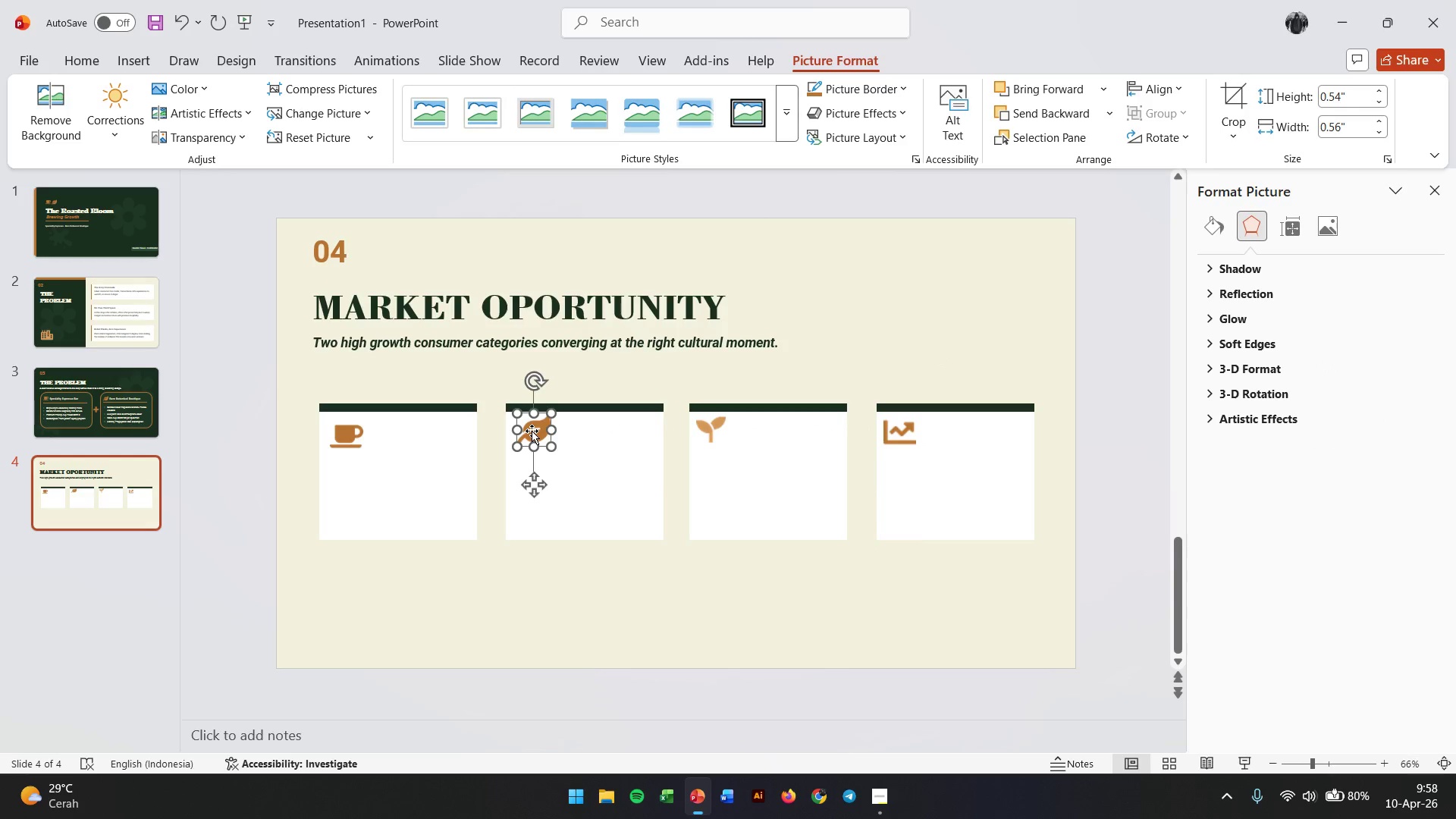 
key(ArrowDown)
 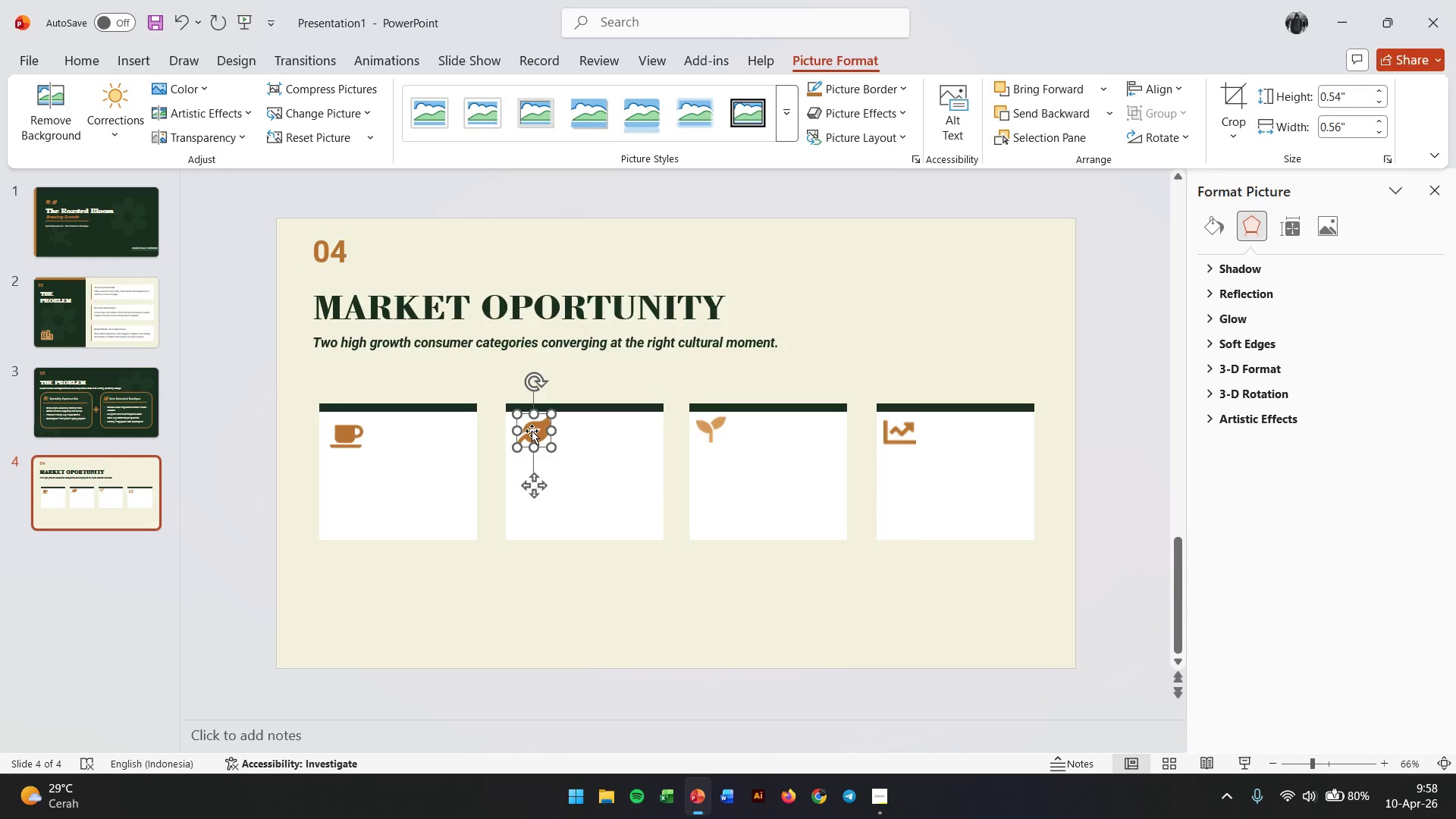 
key(ArrowDown)
 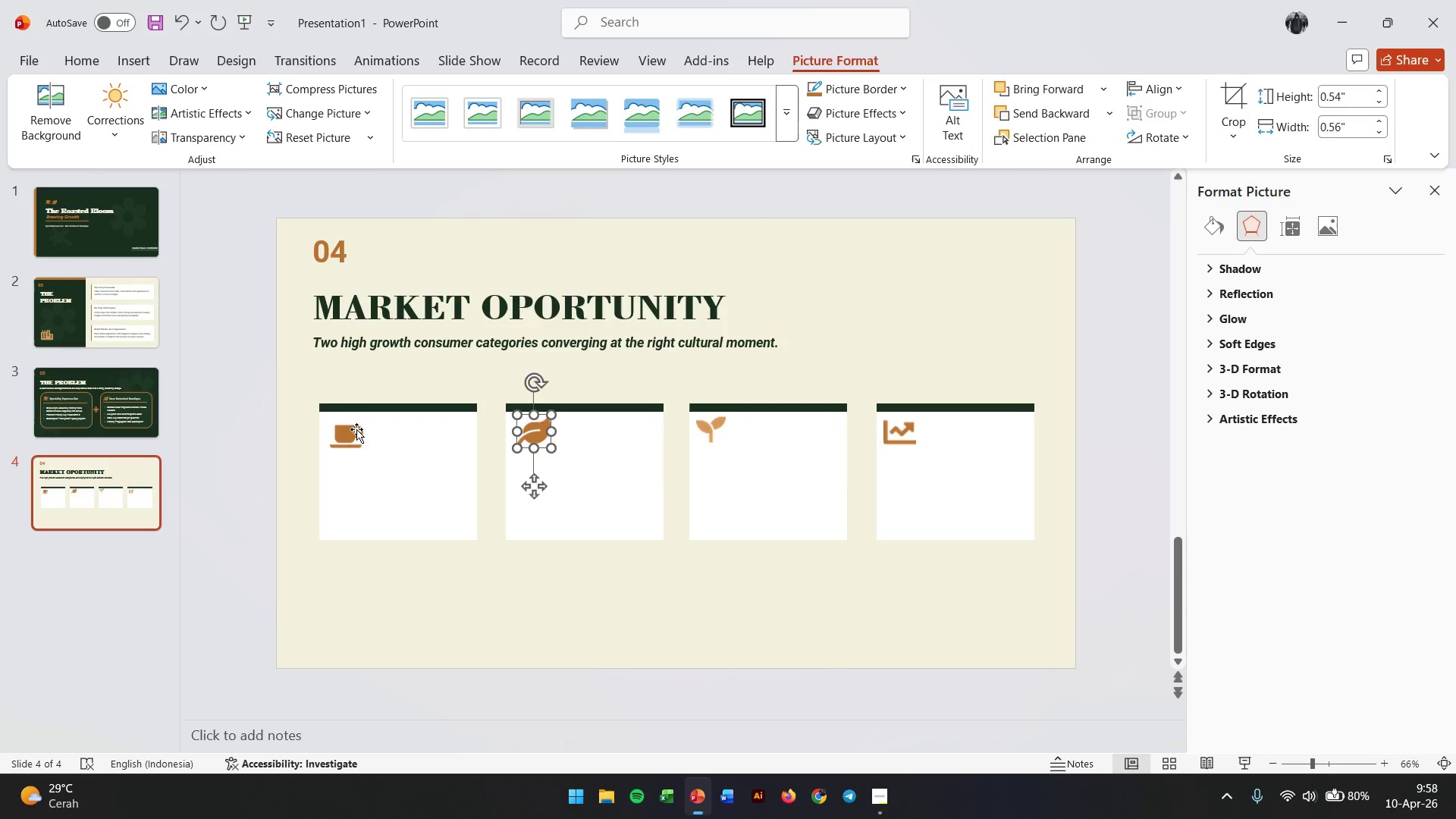 
left_click([344, 434])
 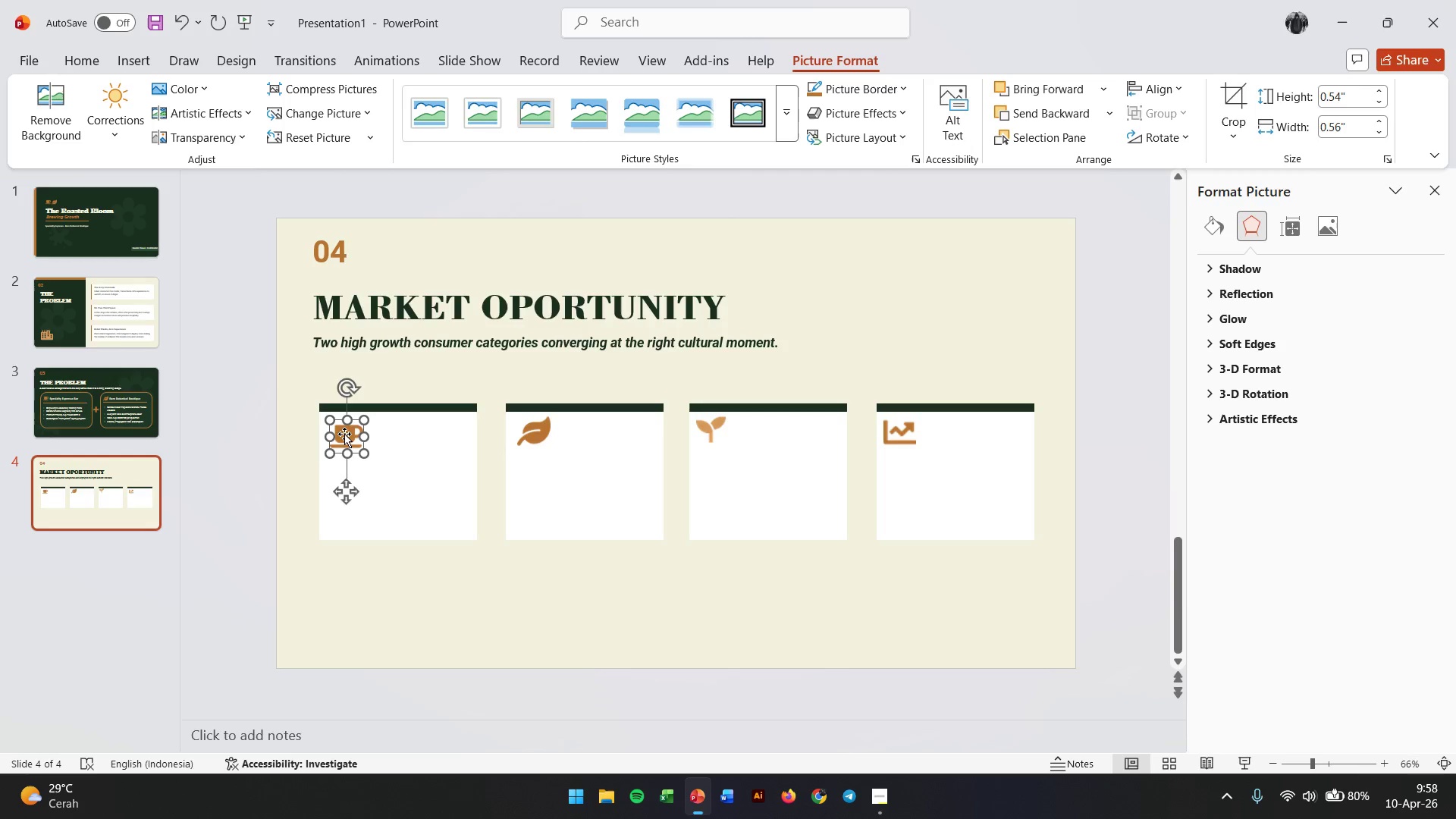 
key(ArrowUp)
 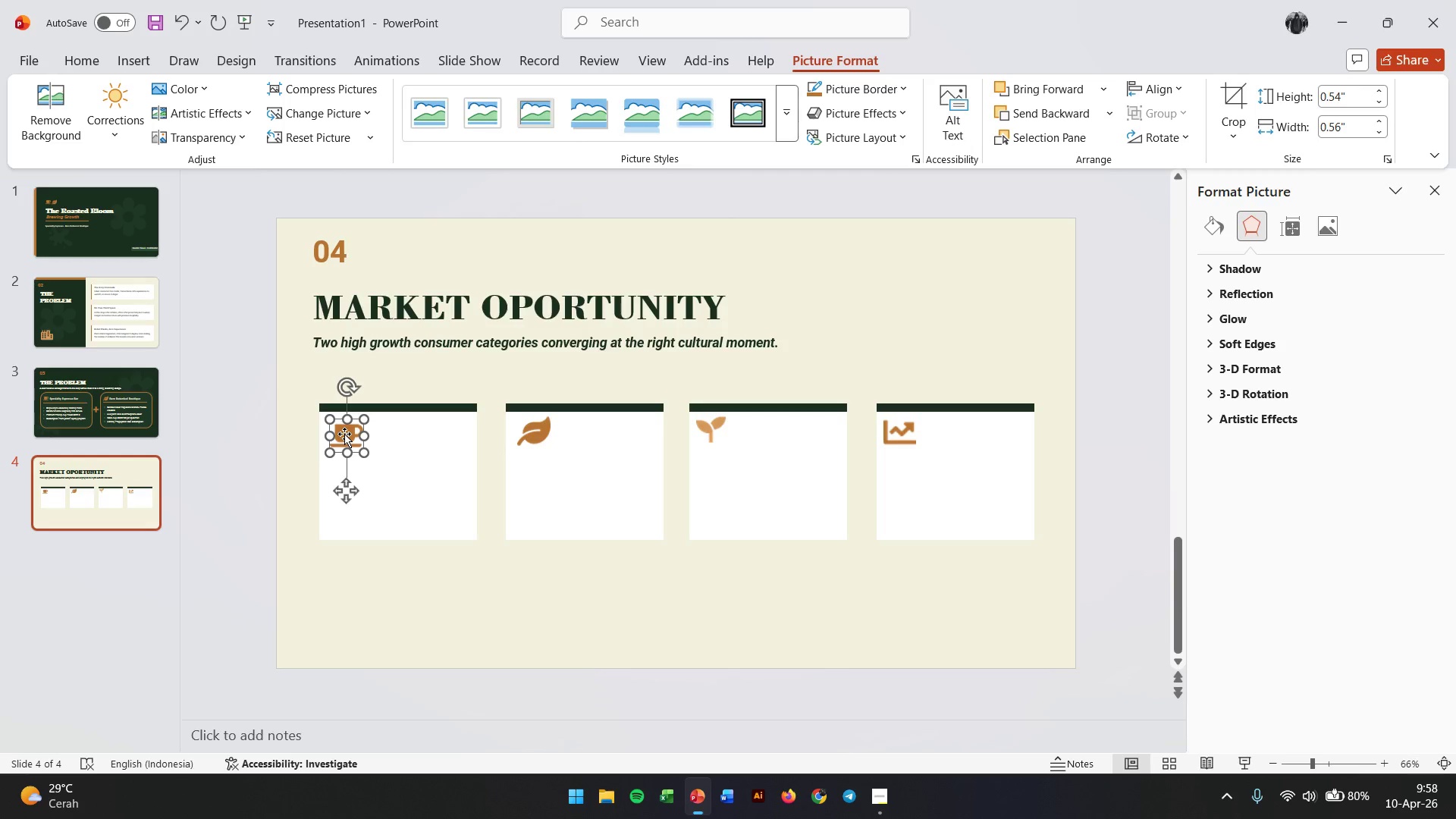 
key(ArrowUp)
 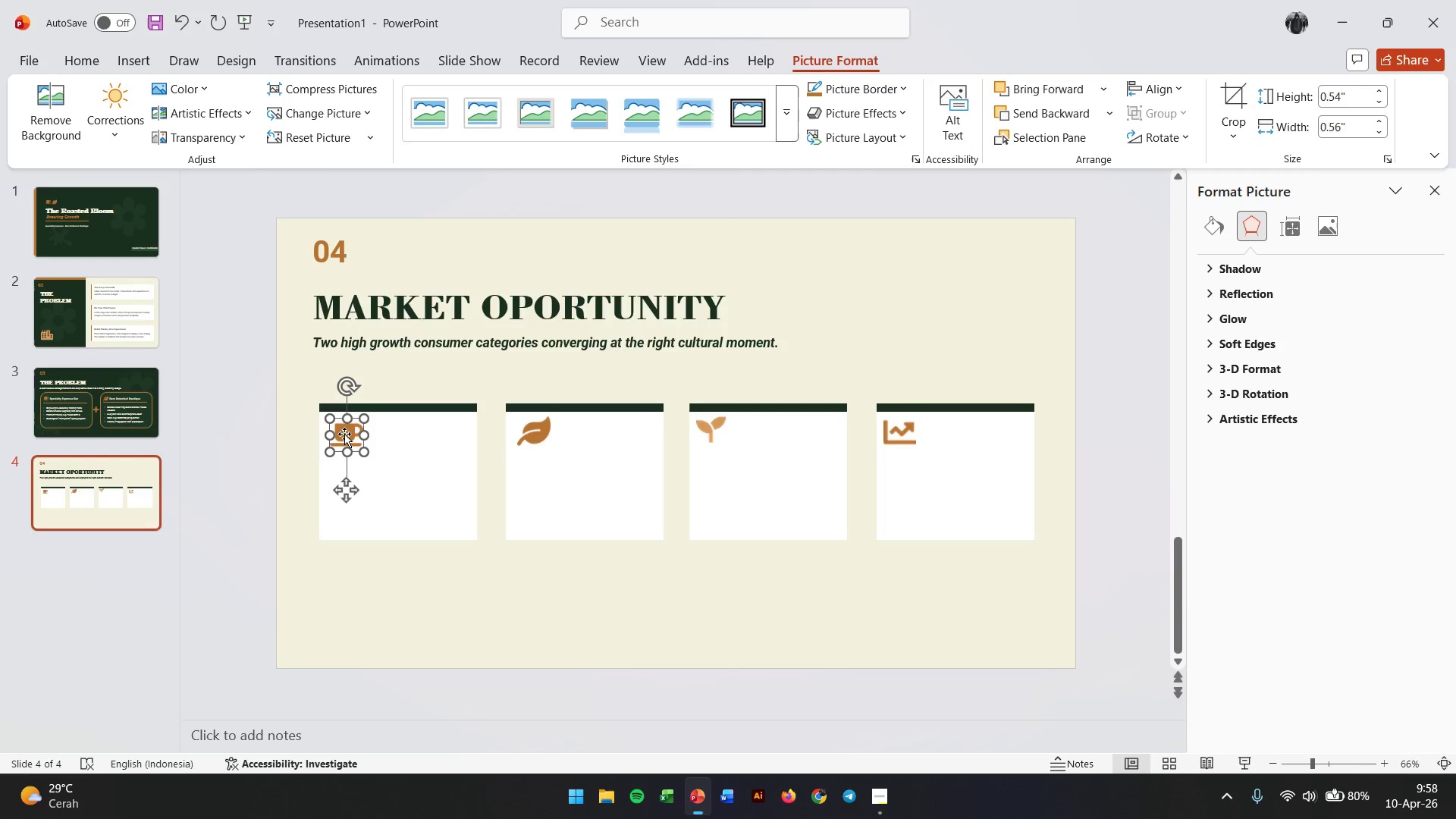 
key(ArrowLeft)
 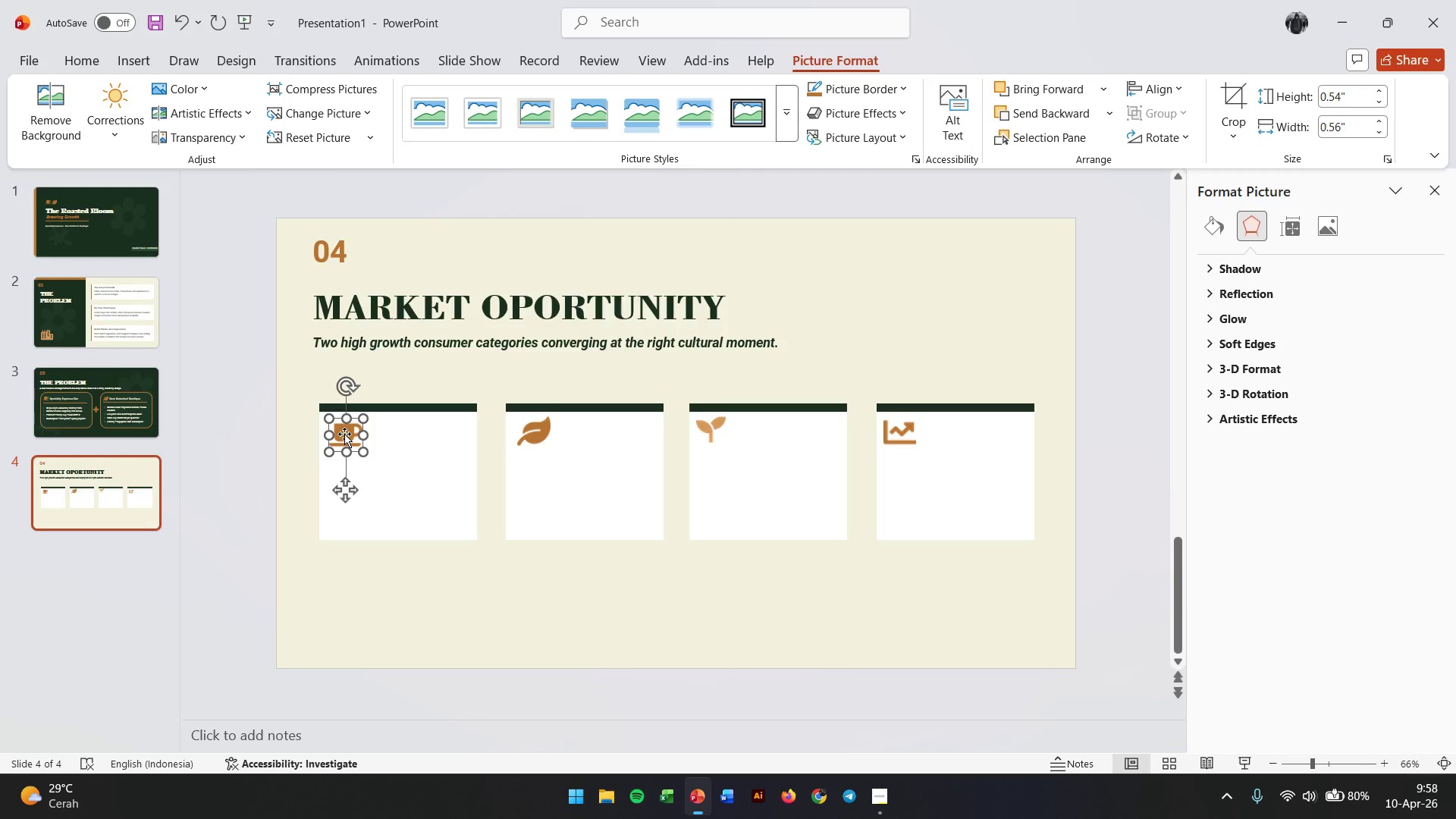 
key(ArrowLeft)
 